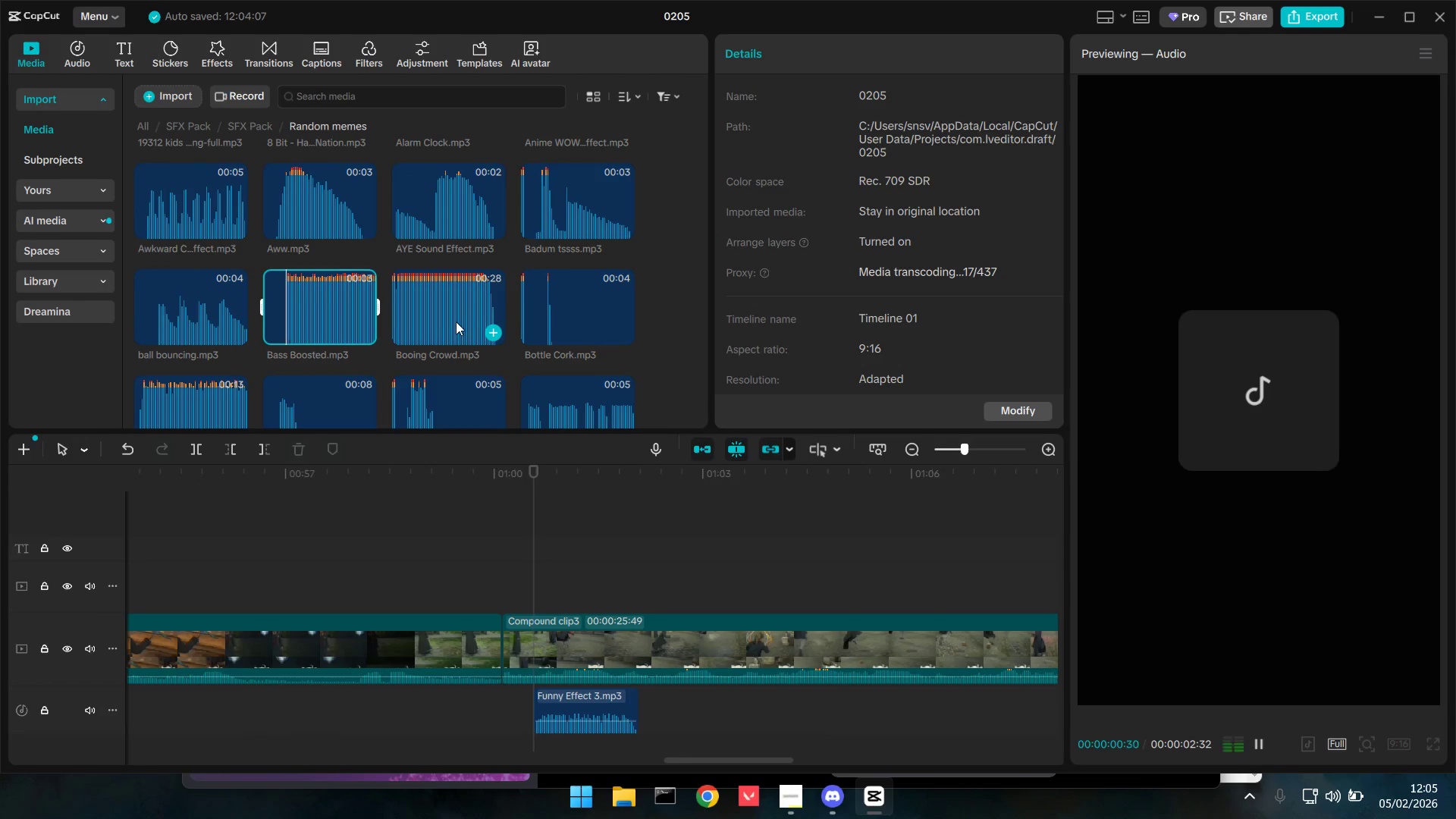 
left_click([456, 321])
 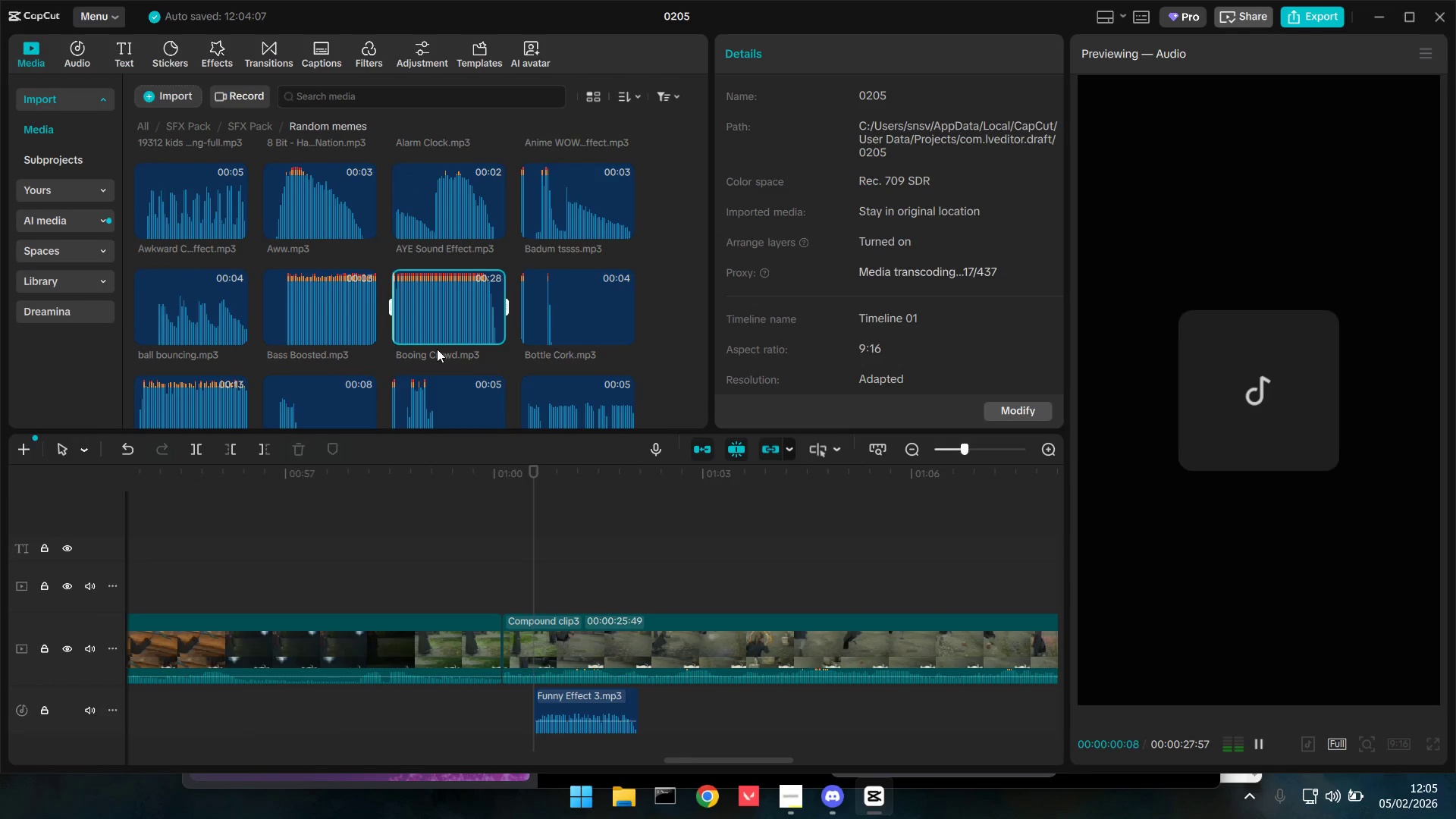 
scroll: coordinate [437, 349], scroll_direction: down, amount: 1.0
 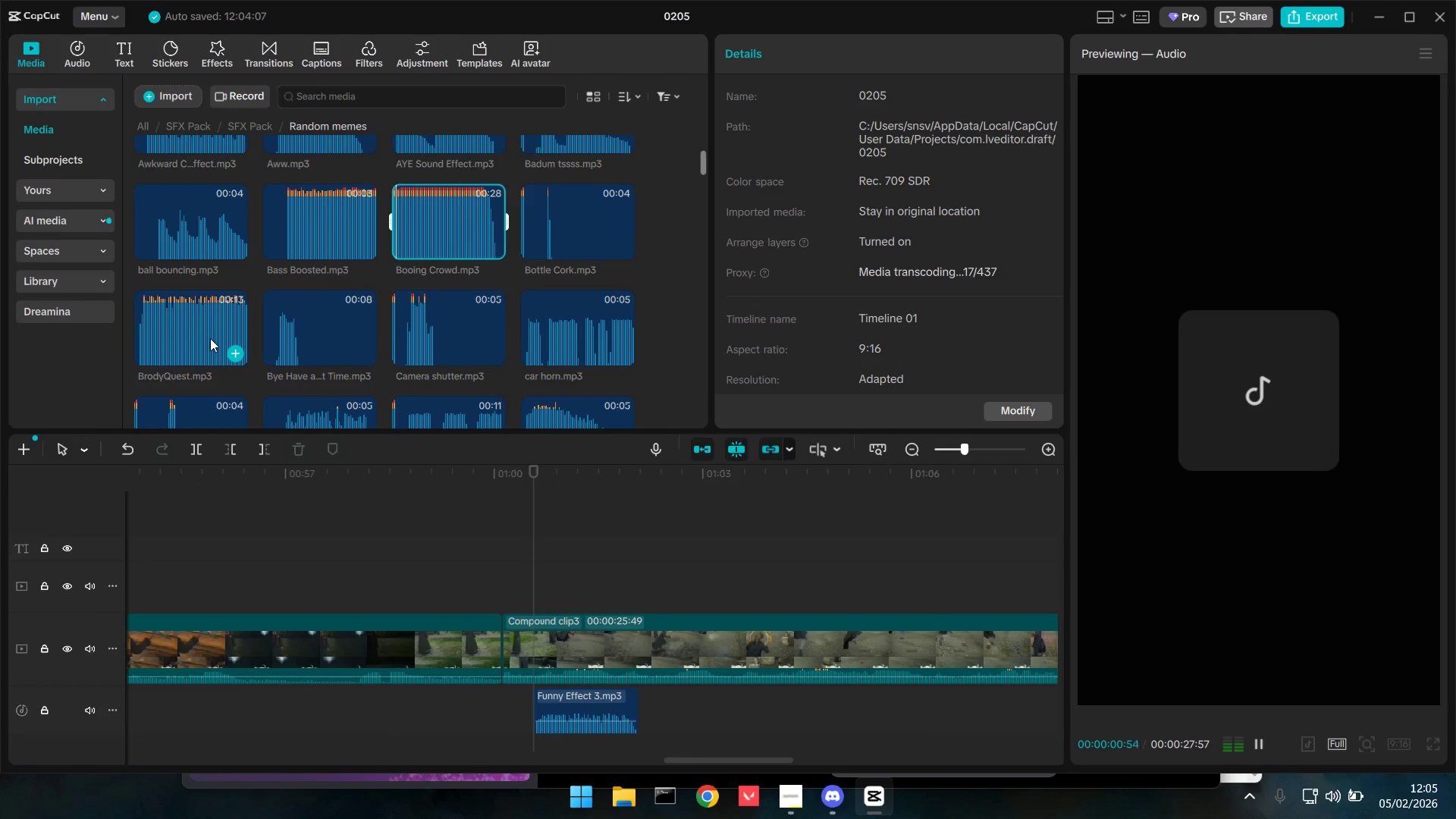 
left_click([210, 338])
 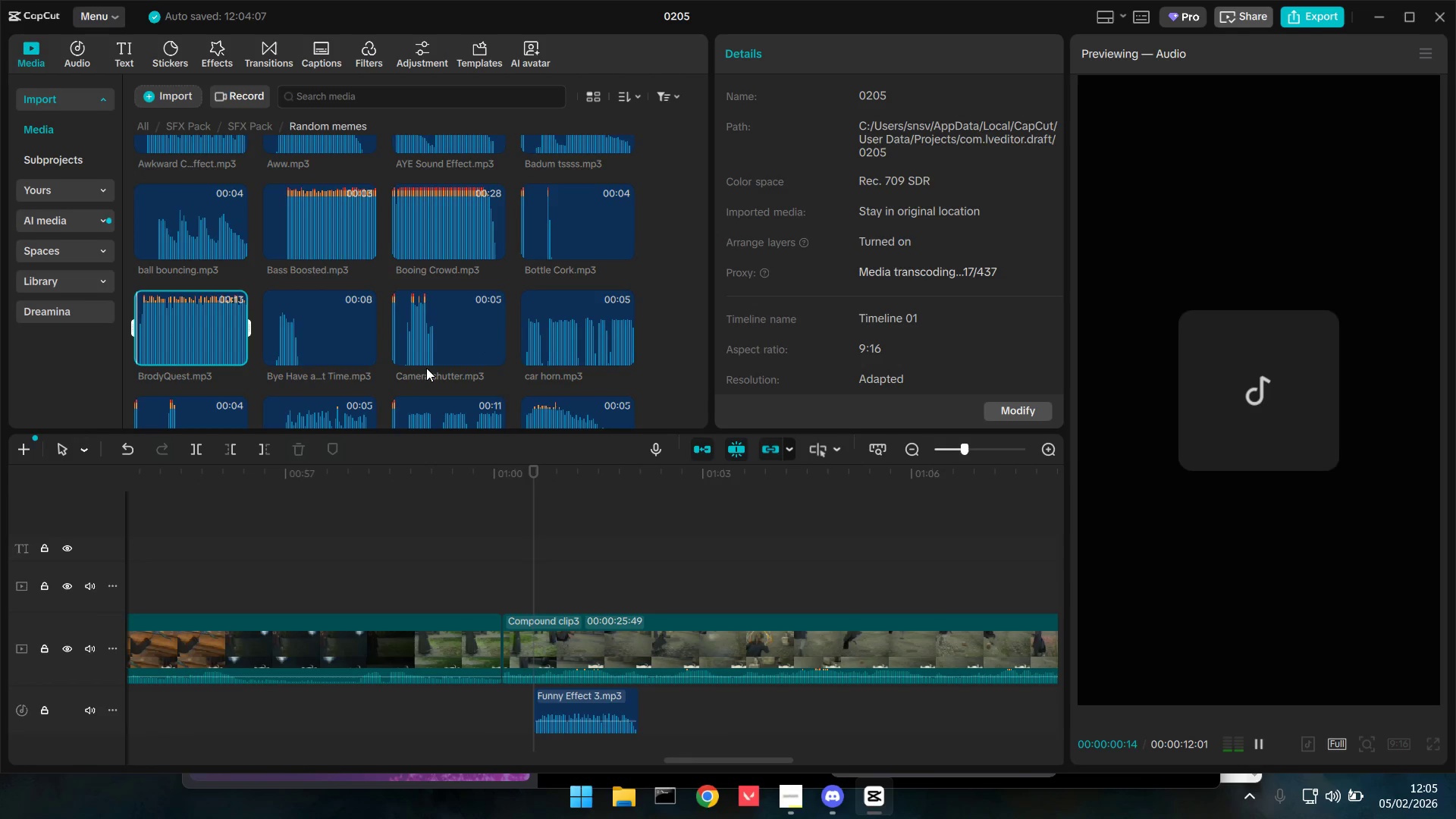 
scroll: coordinate [426, 368], scroll_direction: down, amount: 1.0
 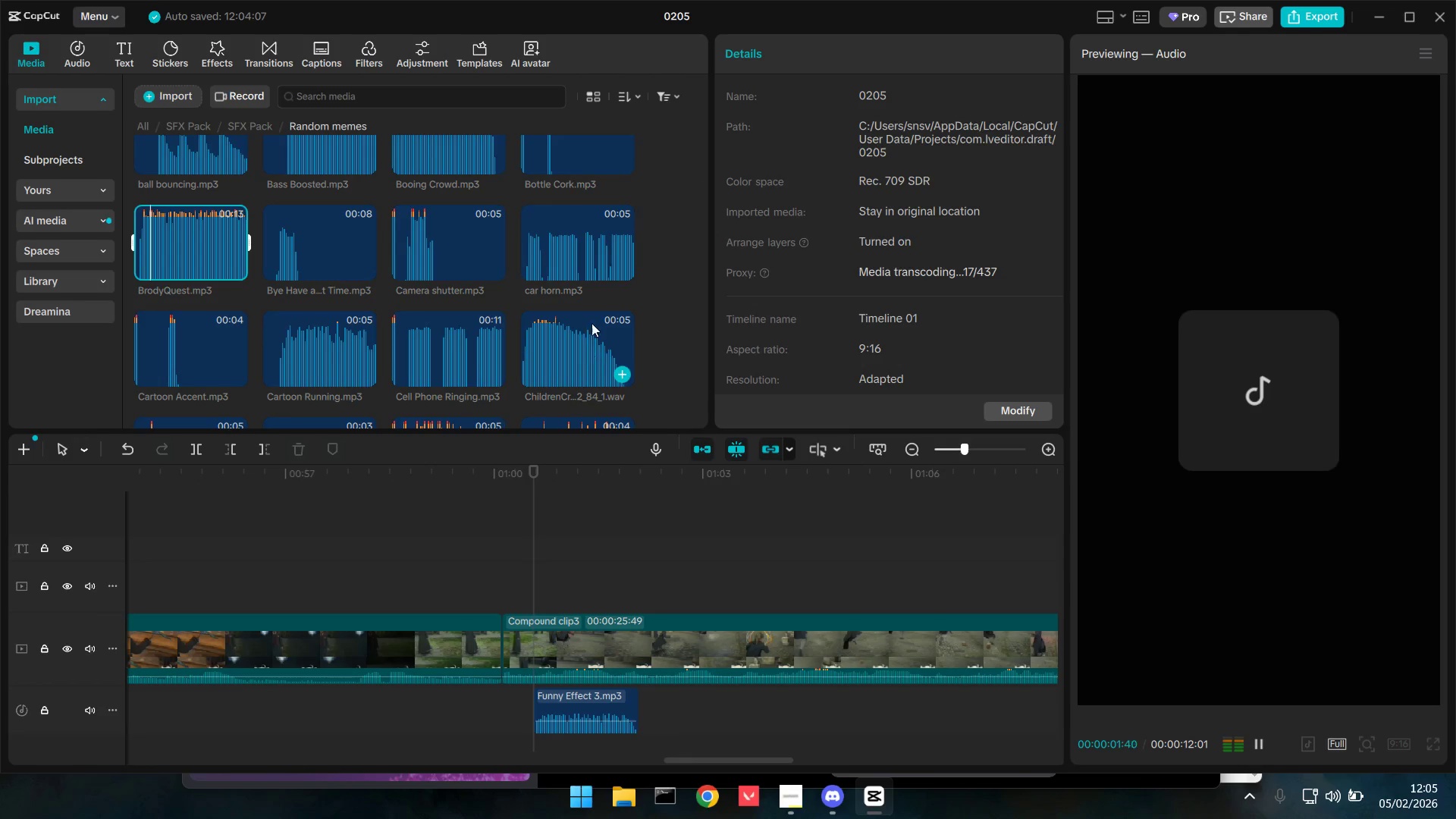 
left_click([331, 348])
 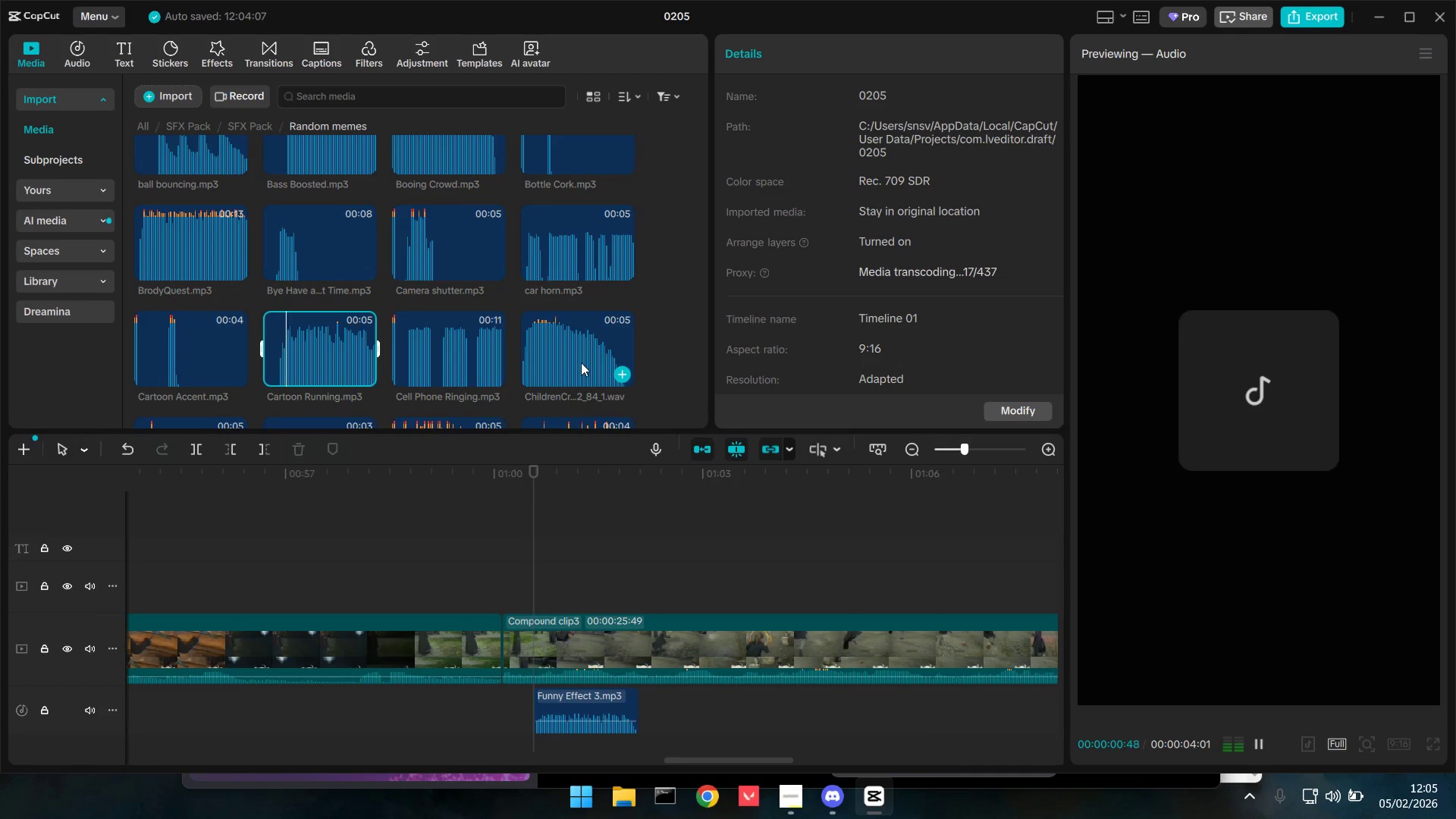 
left_click([581, 362])
 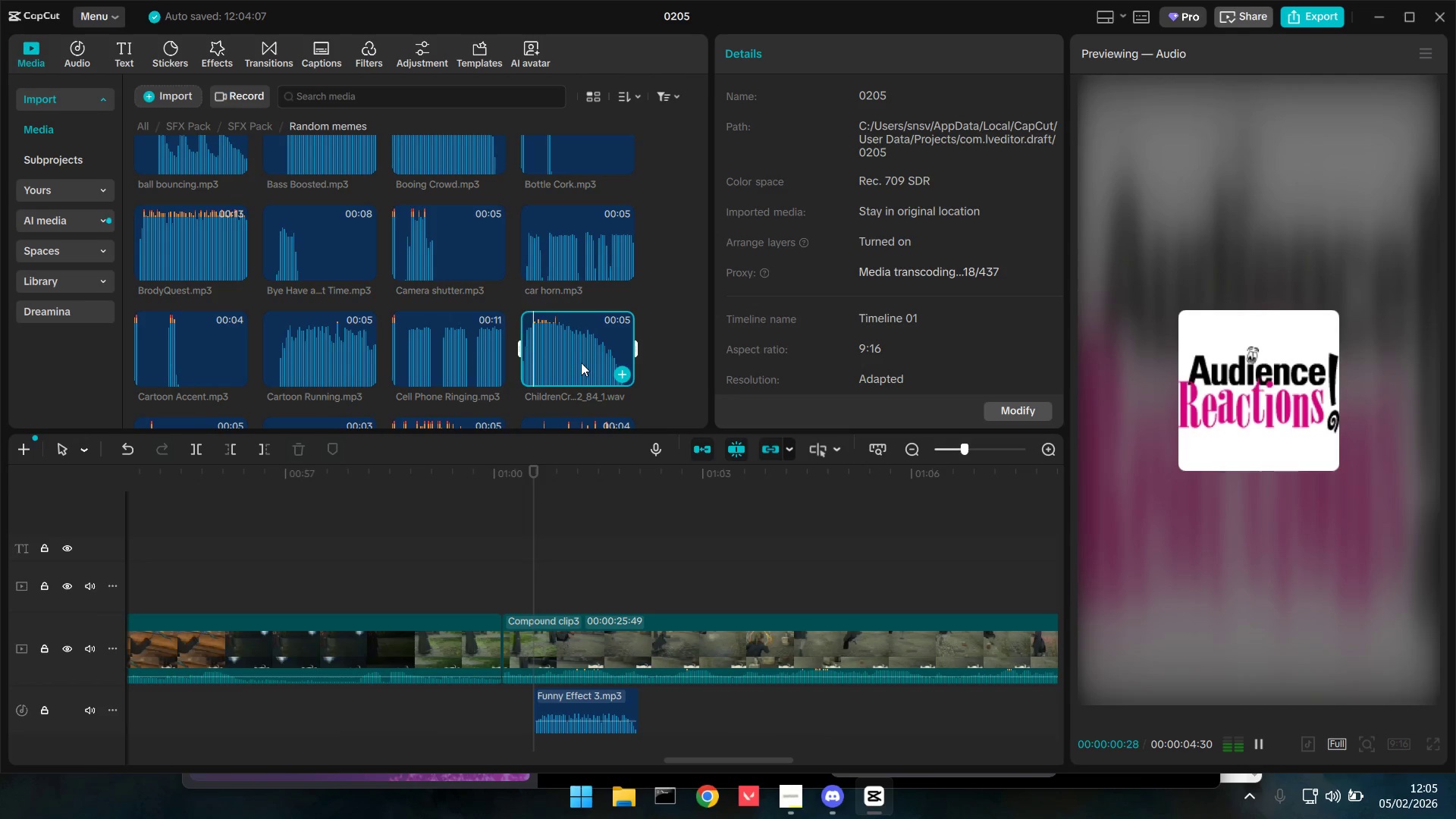 
scroll: coordinate [583, 359], scroll_direction: down, amount: 2.0
 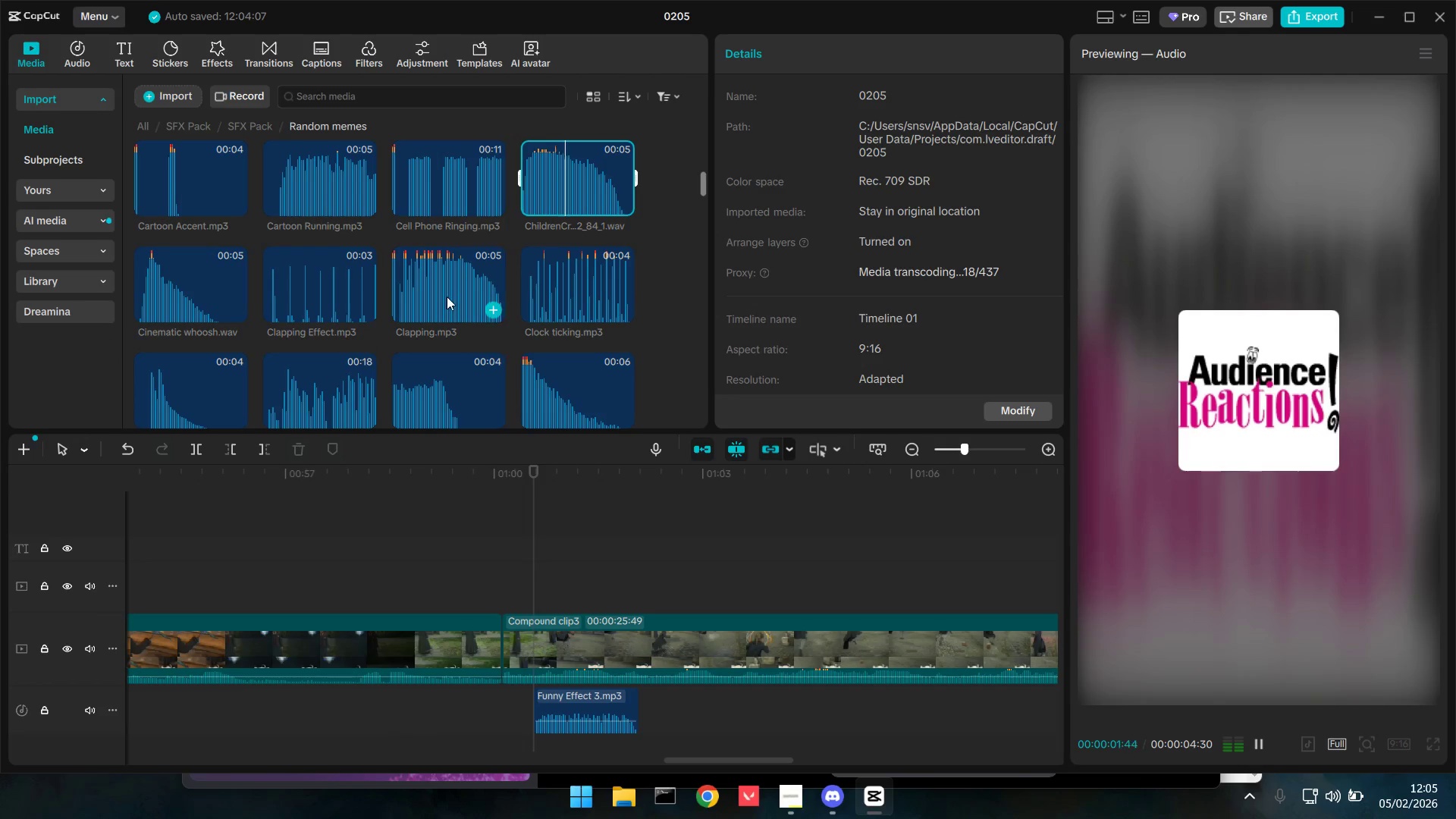 
left_click([447, 297])
 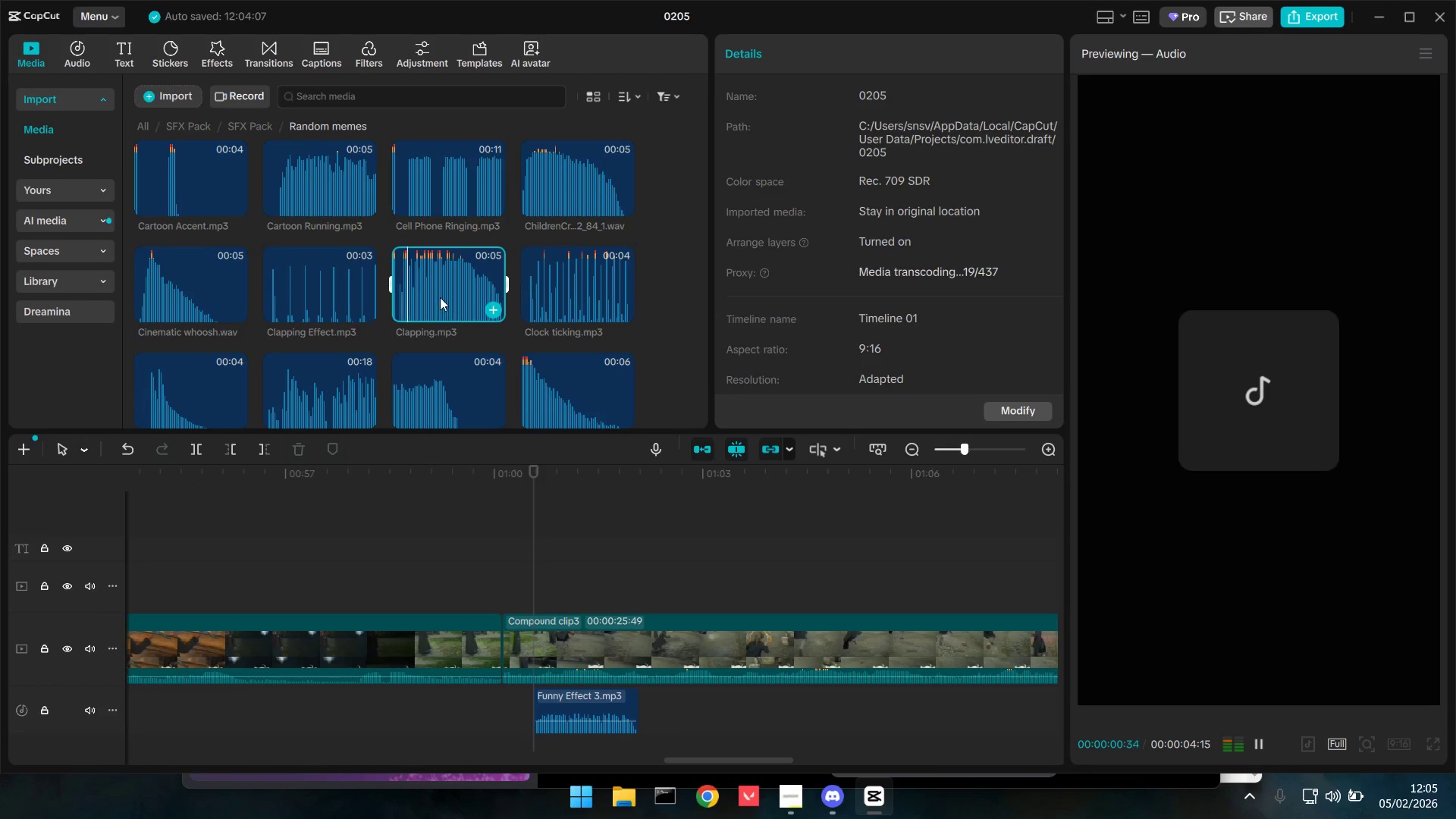 
left_click([171, 292])
 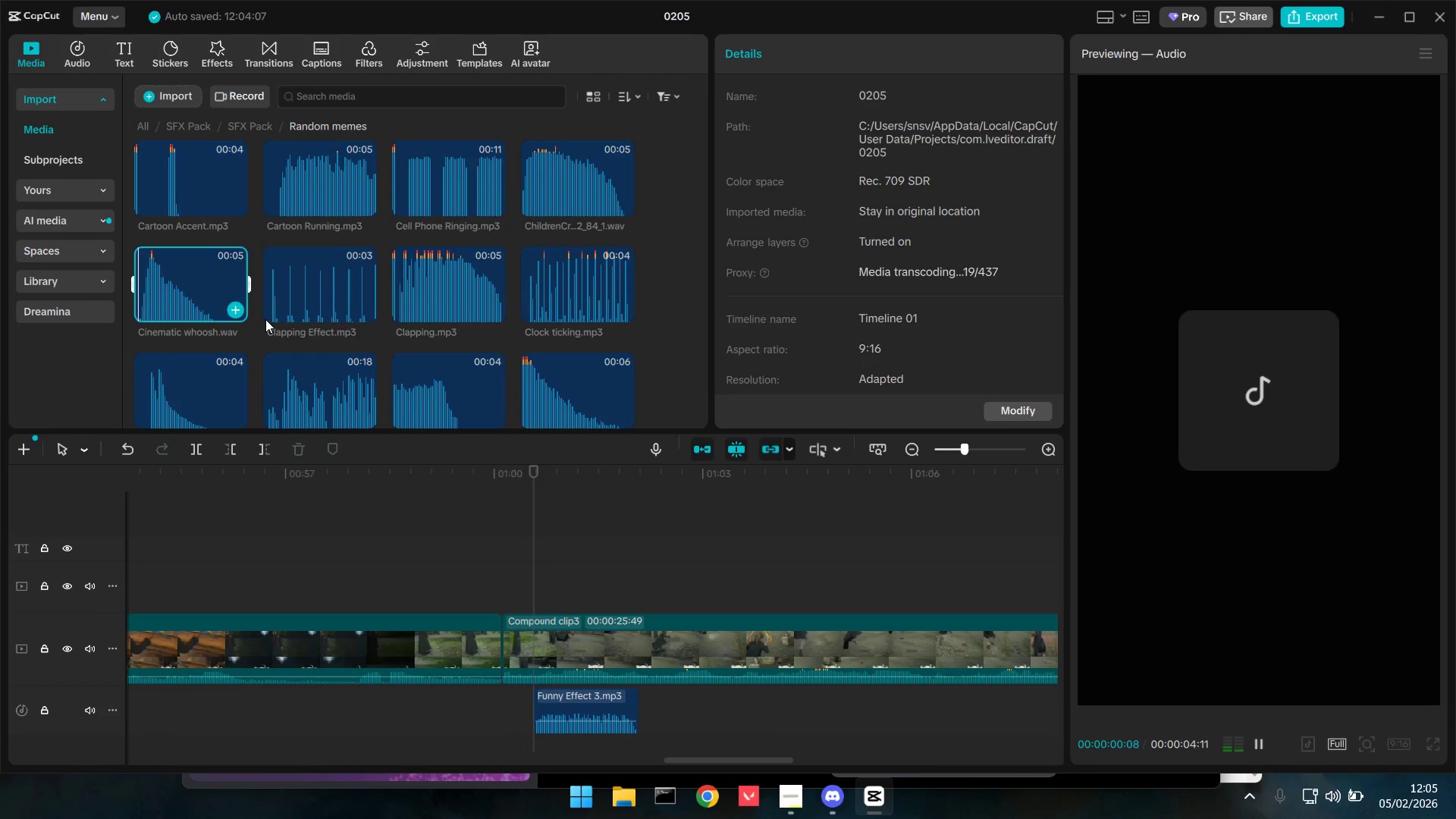 
scroll: coordinate [292, 335], scroll_direction: down, amount: 2.0
 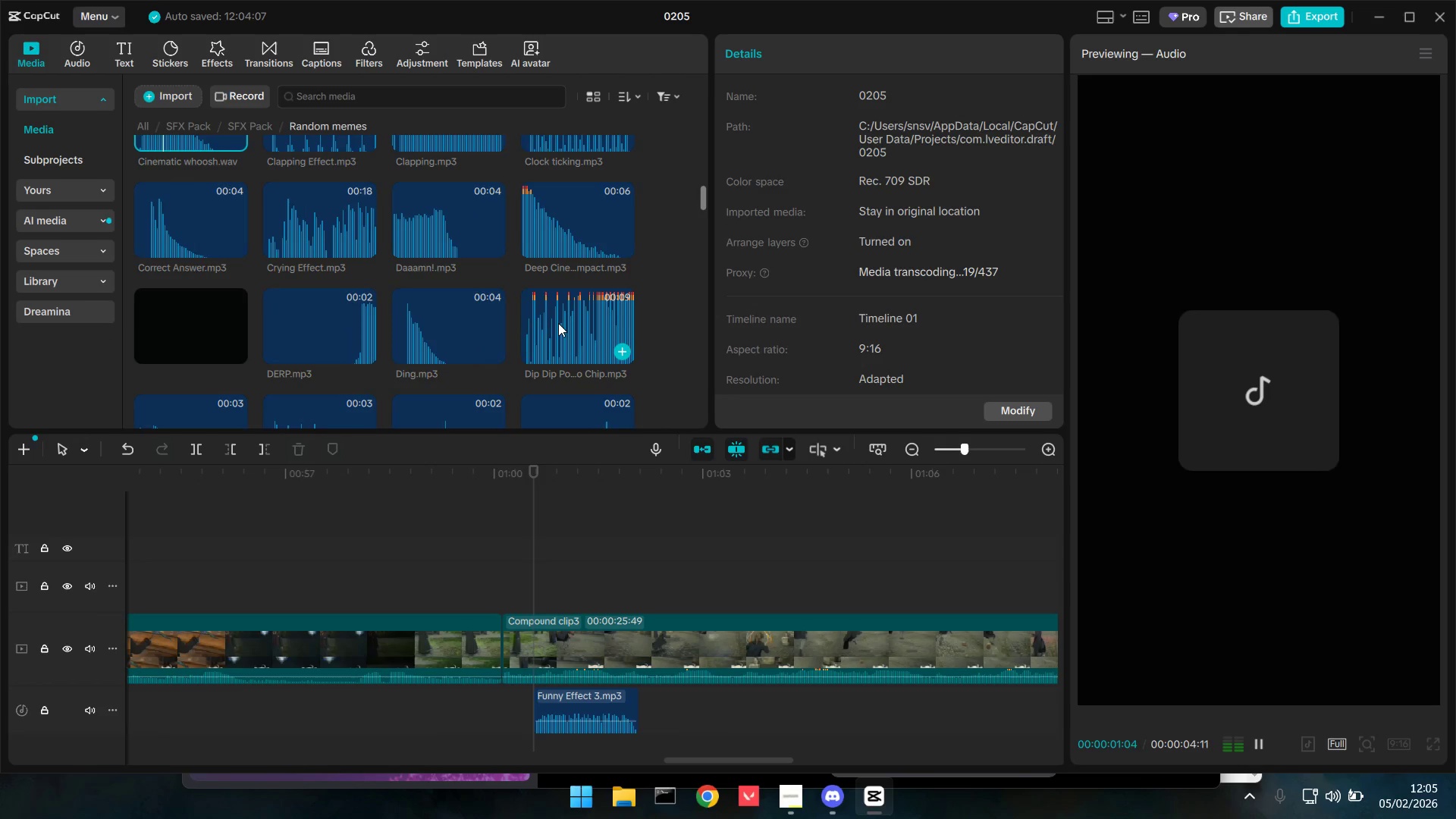 
left_click([558, 323])
 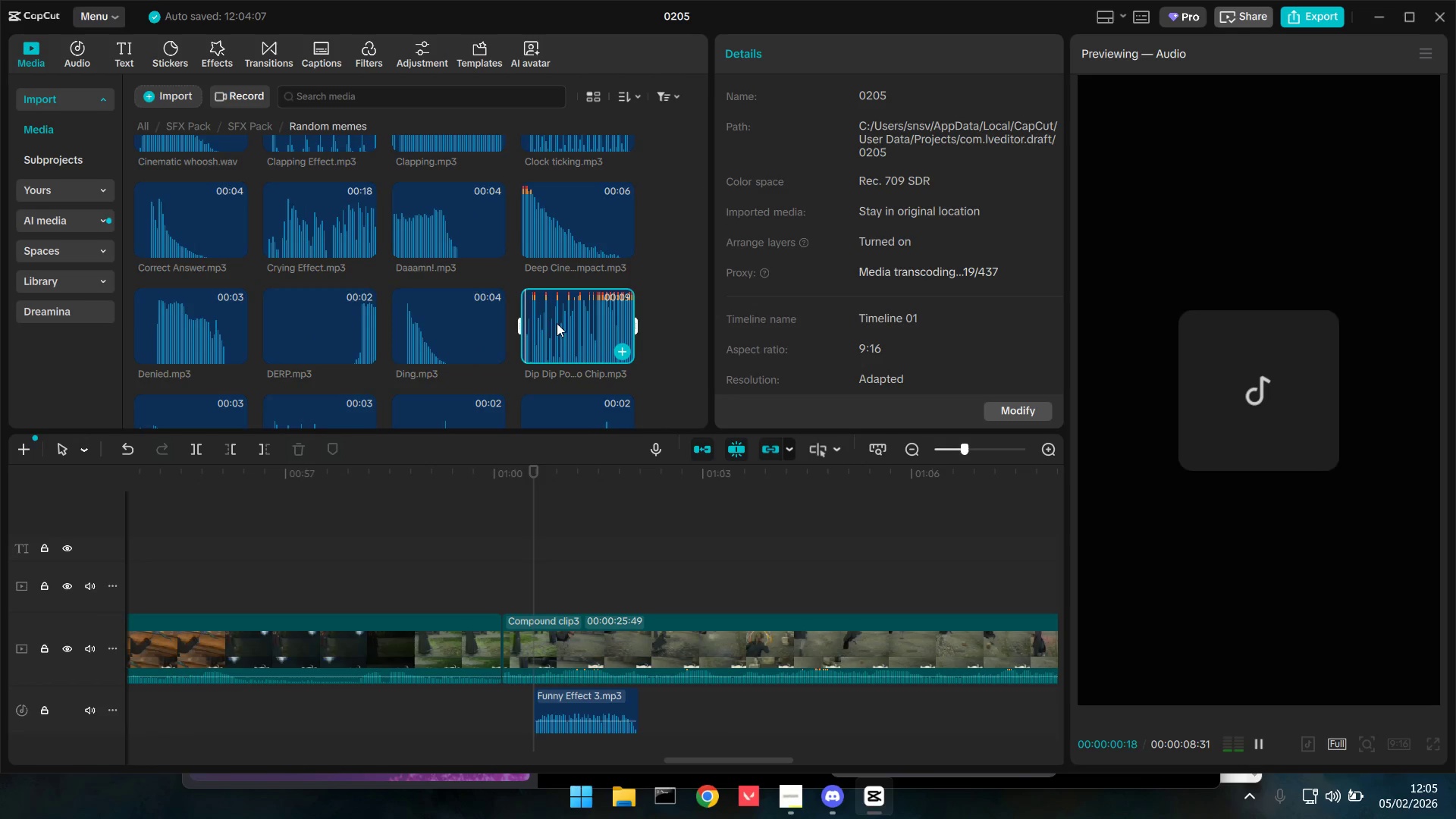 
scroll: coordinate [238, 344], scroll_direction: down, amount: 3.0
 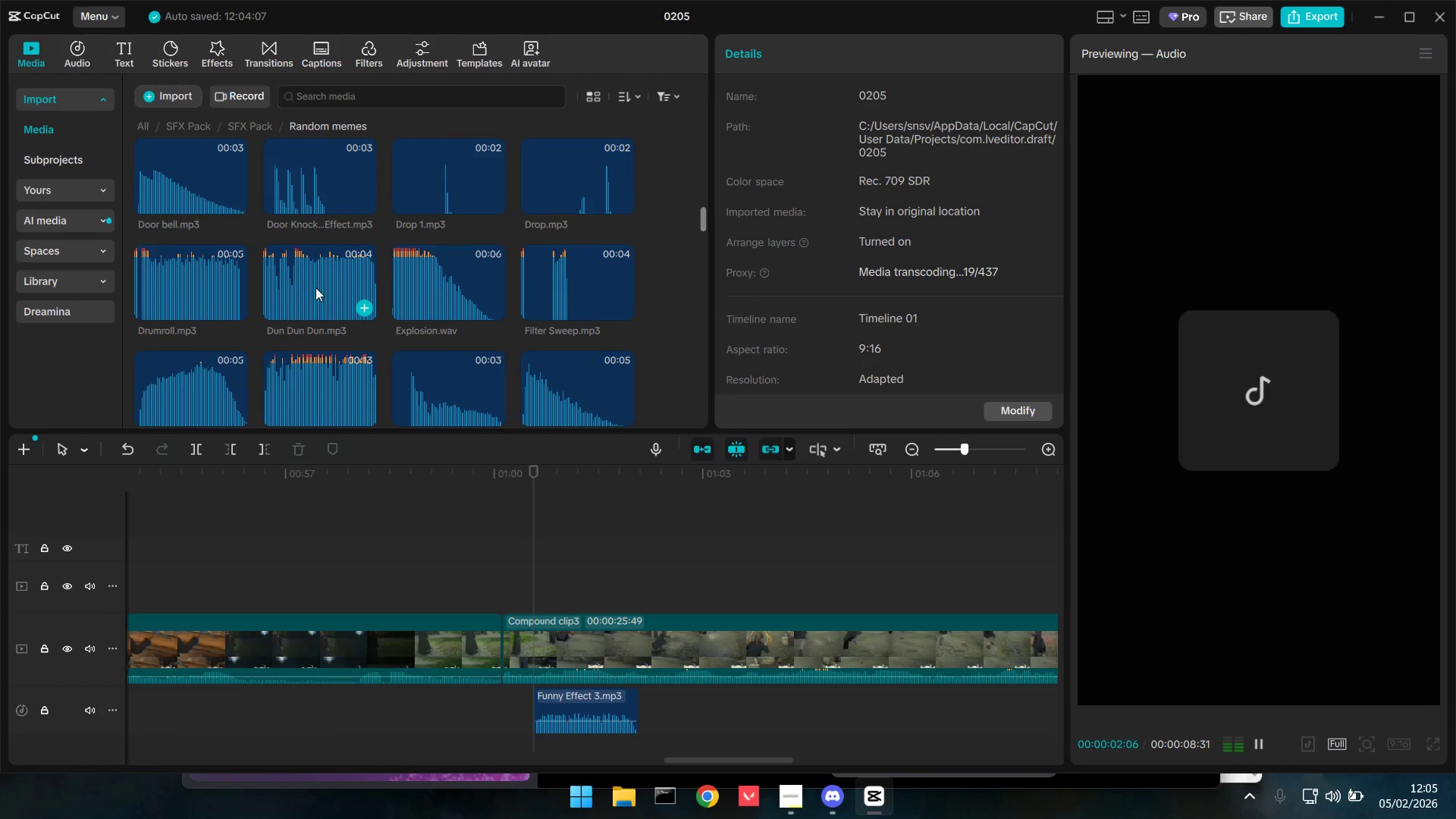 
left_click([315, 287])
 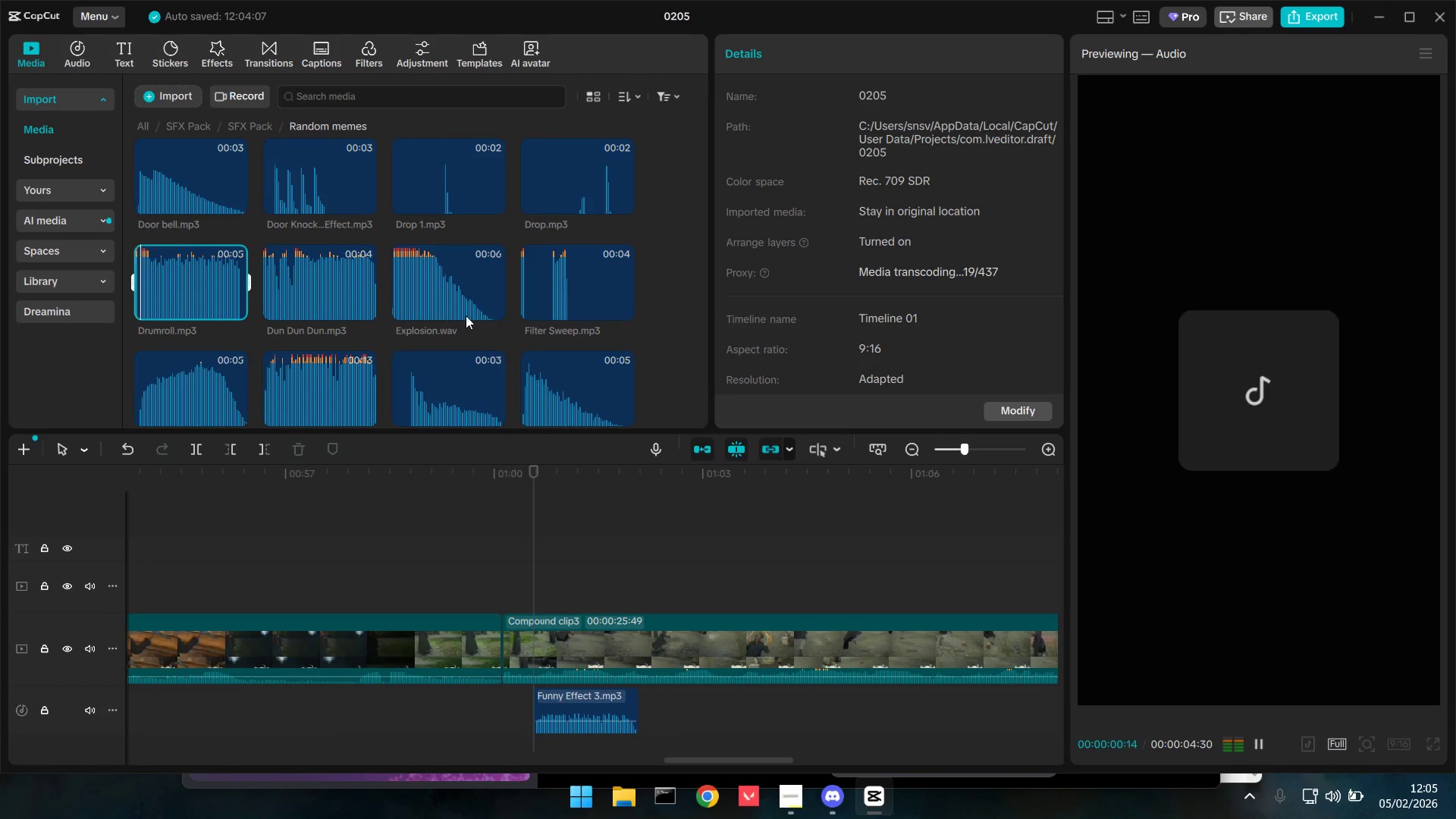 
left_click([460, 309])
 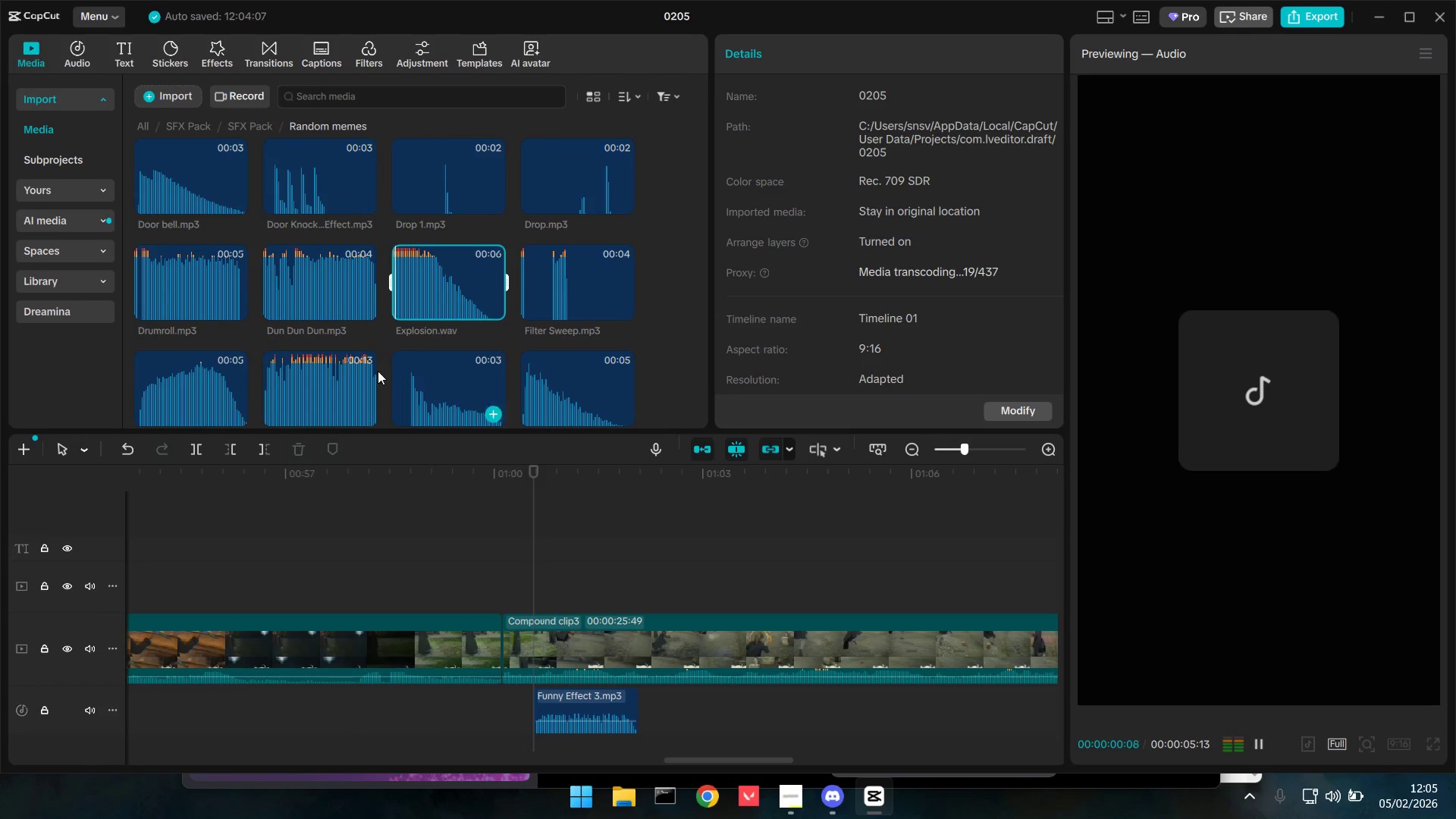 
double_click([374, 372])
 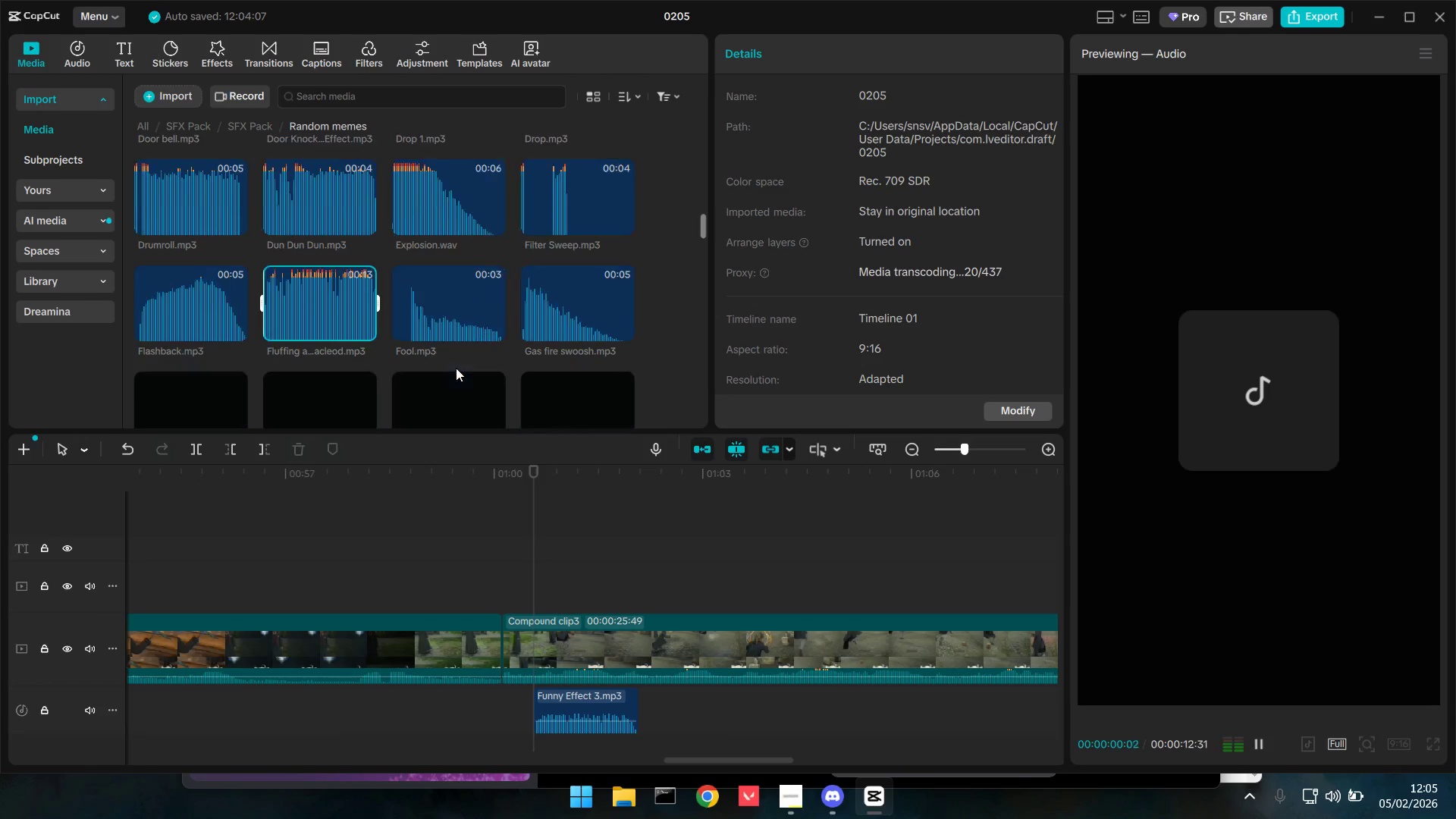 
scroll: coordinate [455, 368], scroll_direction: down, amount: 2.0
 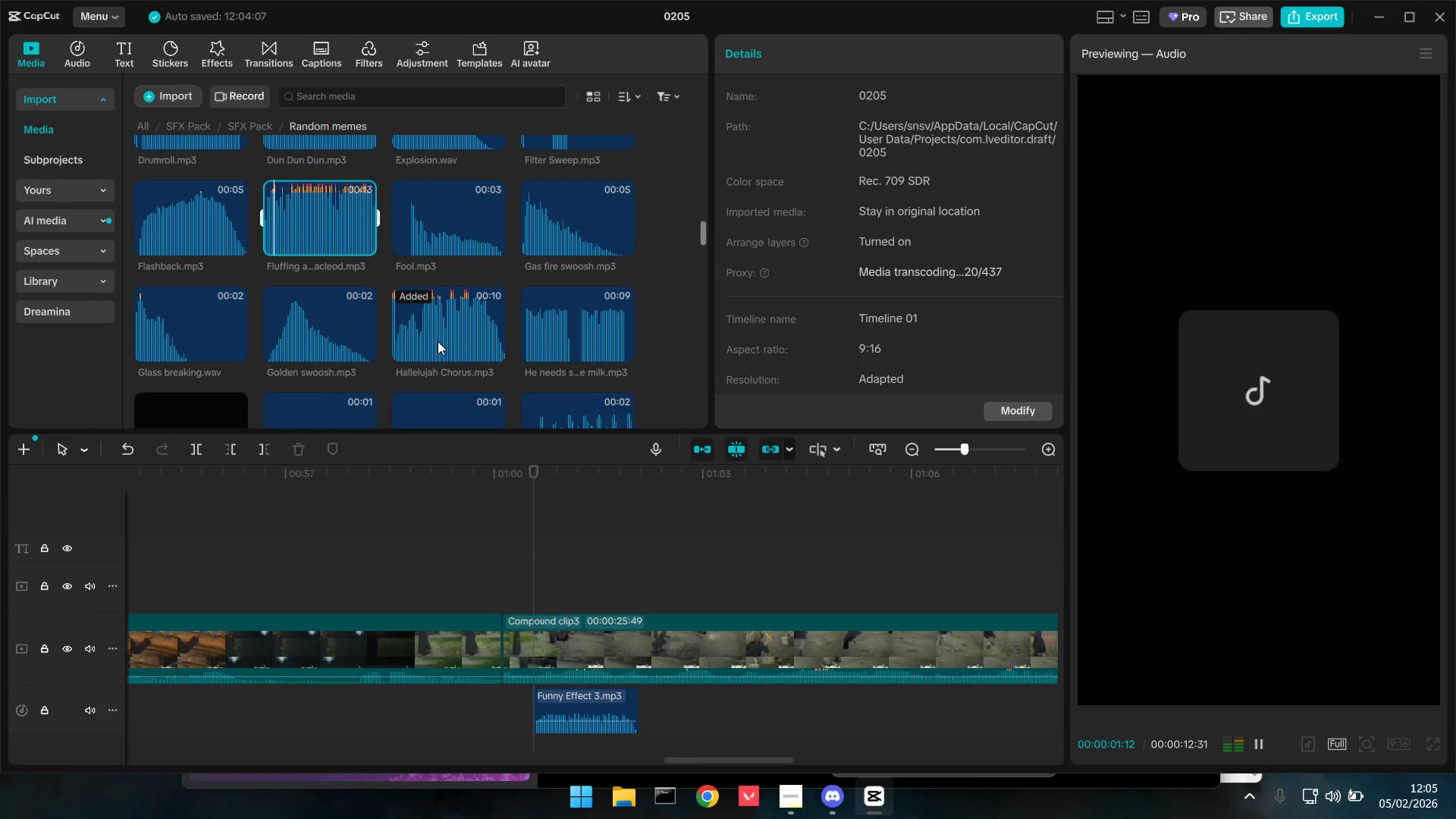 
left_click([438, 341])
 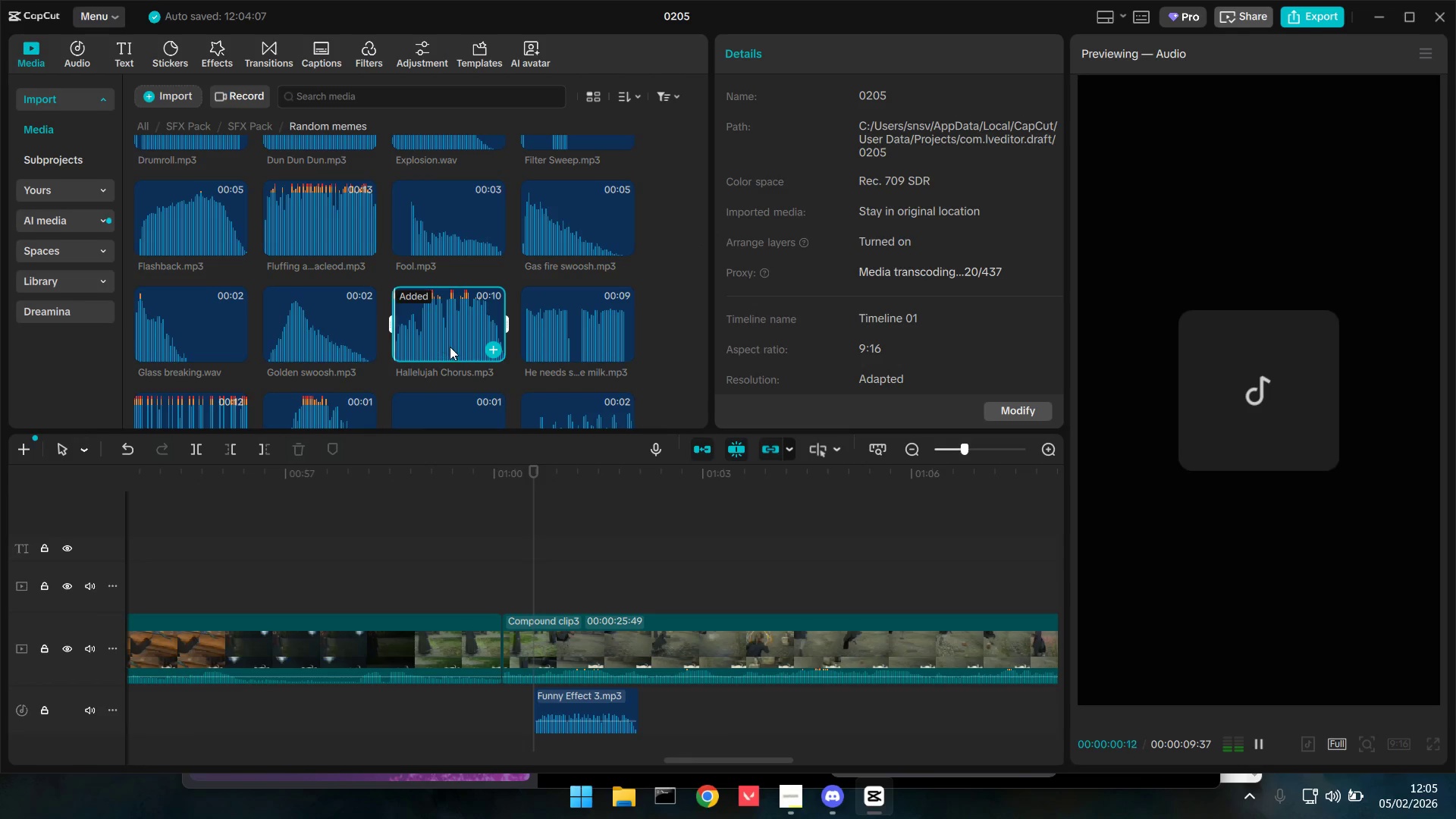 
left_click([294, 350])
 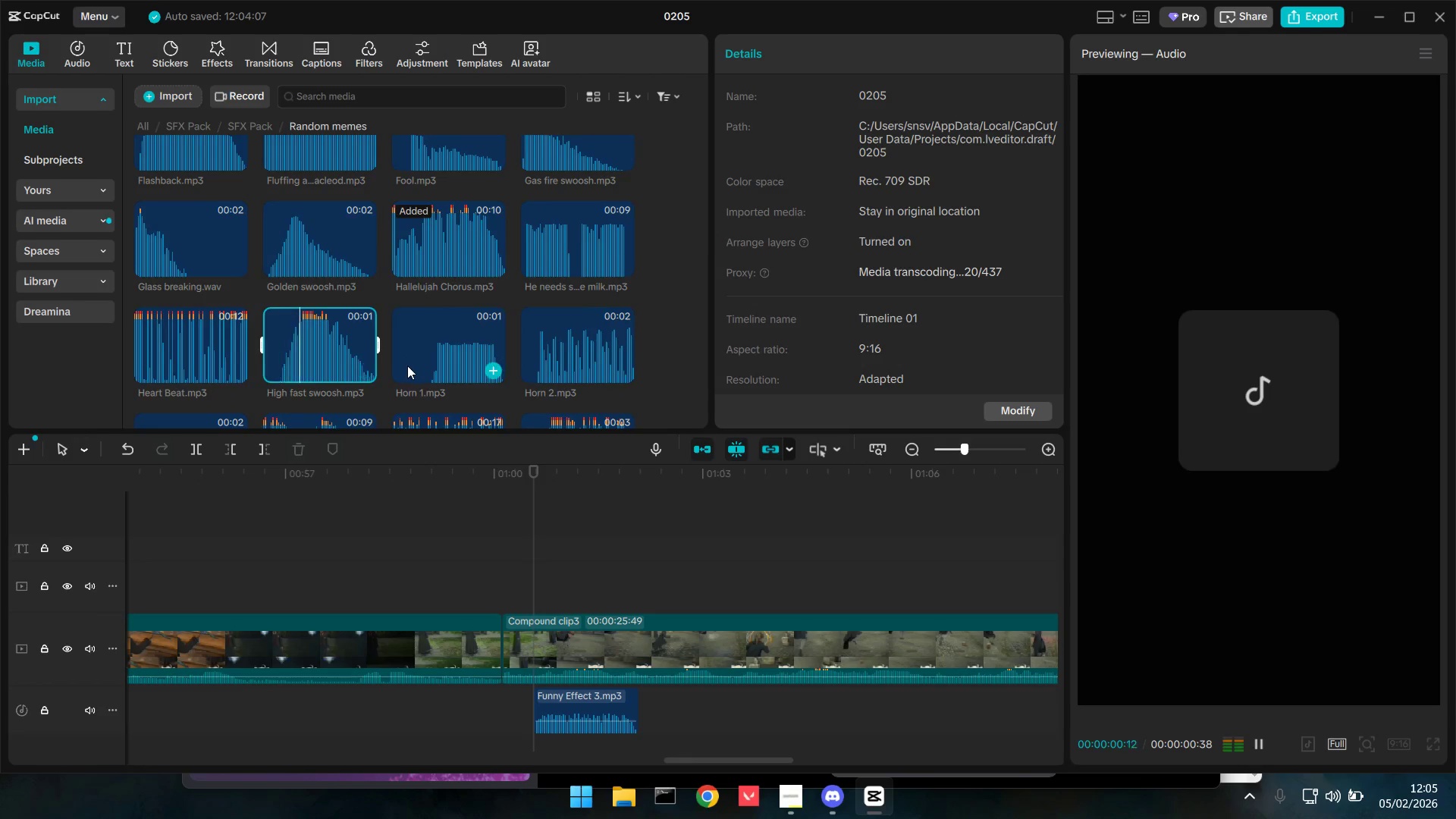 
scroll: coordinate [453, 353], scroll_direction: down, amount: 1.0
 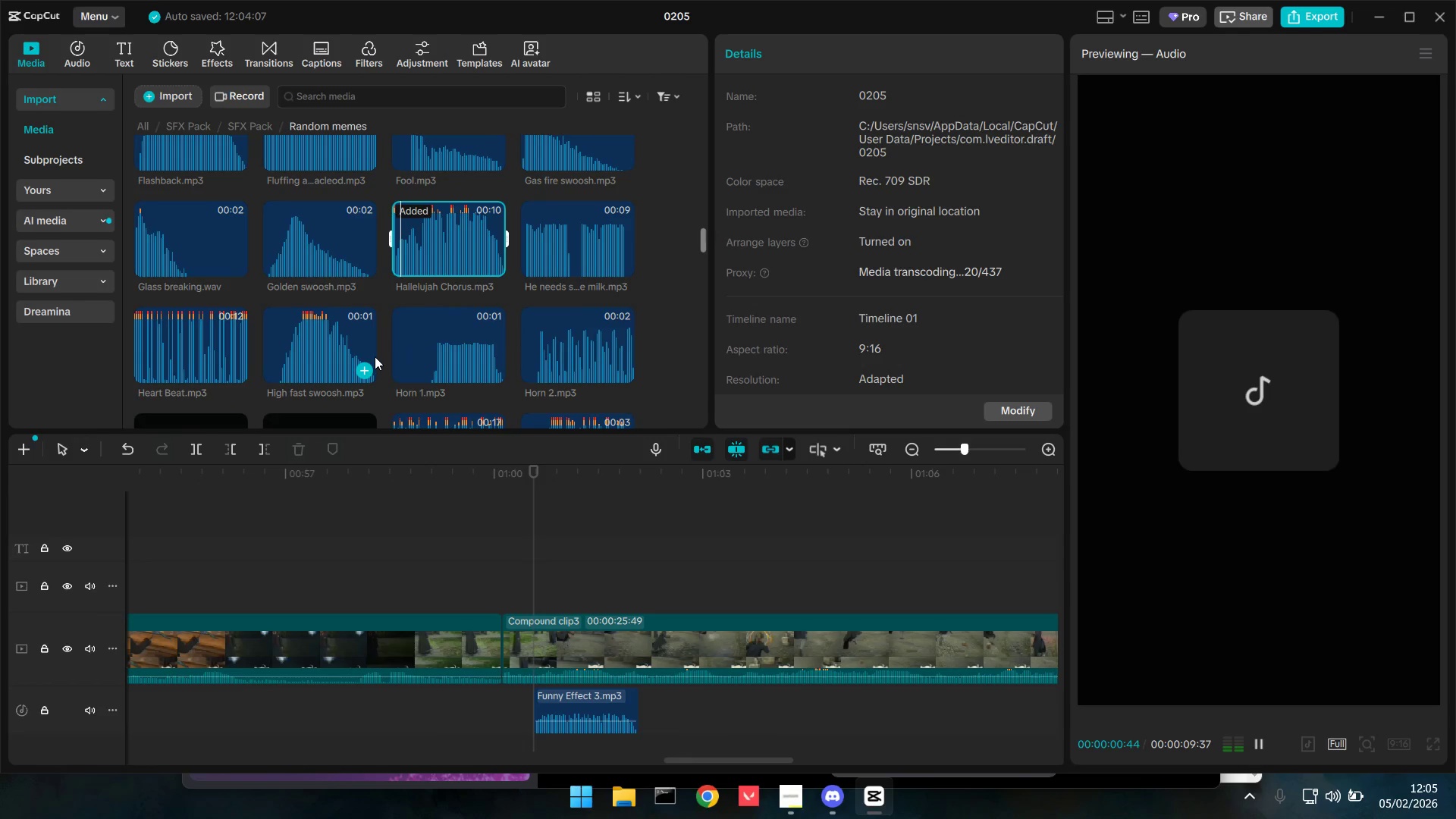 
left_click([180, 275])
 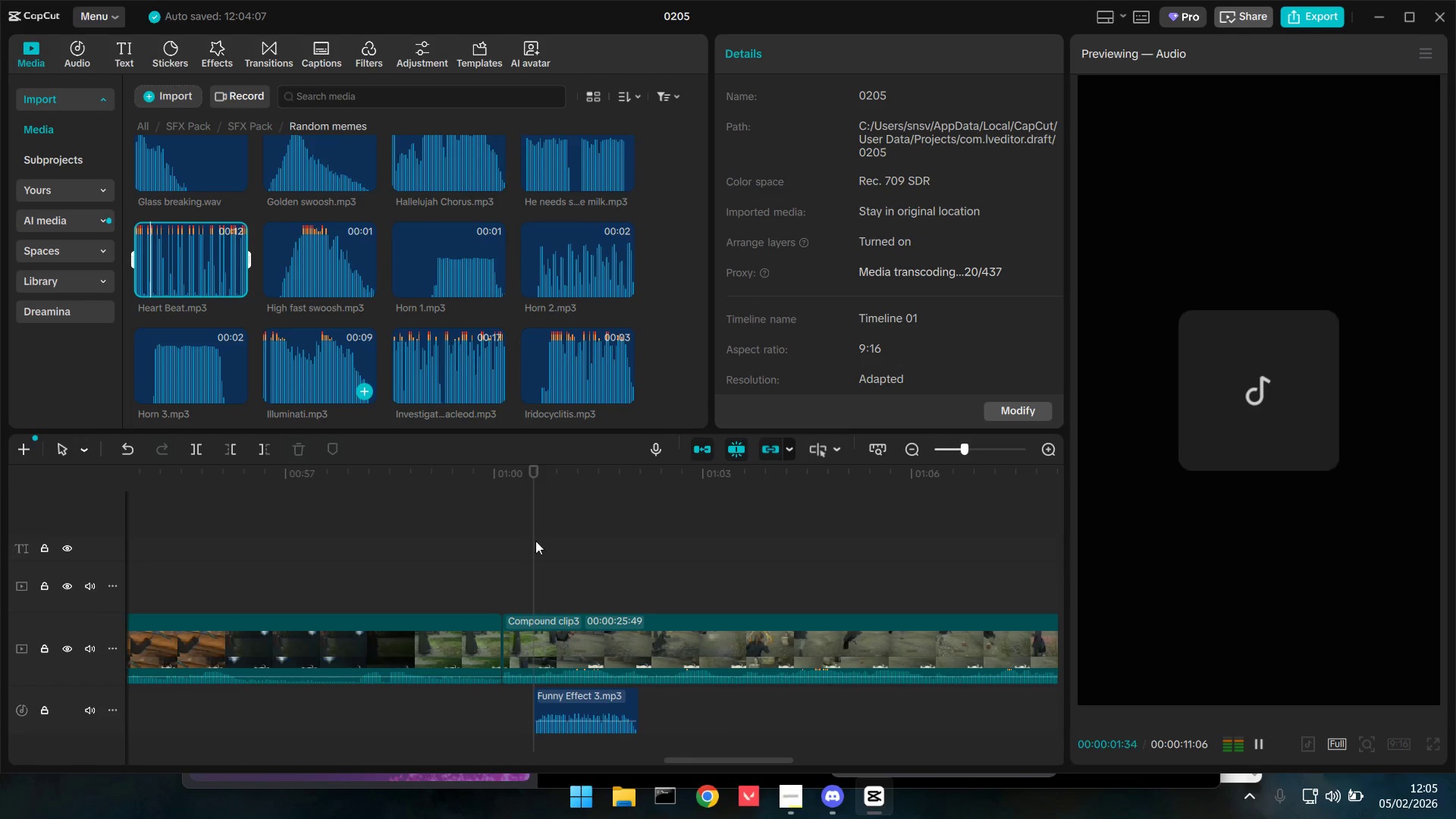 
scroll: coordinate [406, 365], scroll_direction: down, amount: 1.0
 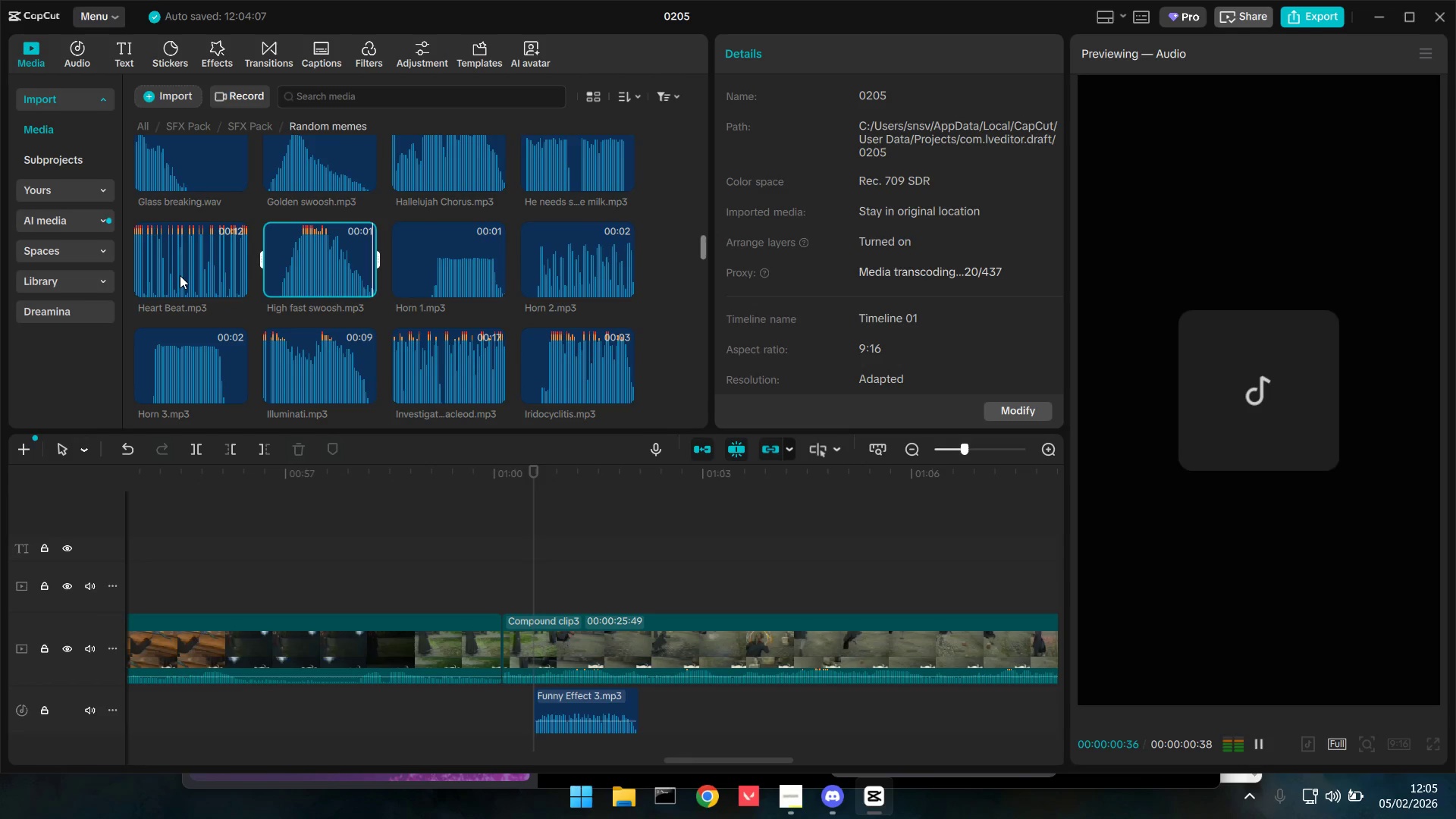 
left_click([588, 695])
 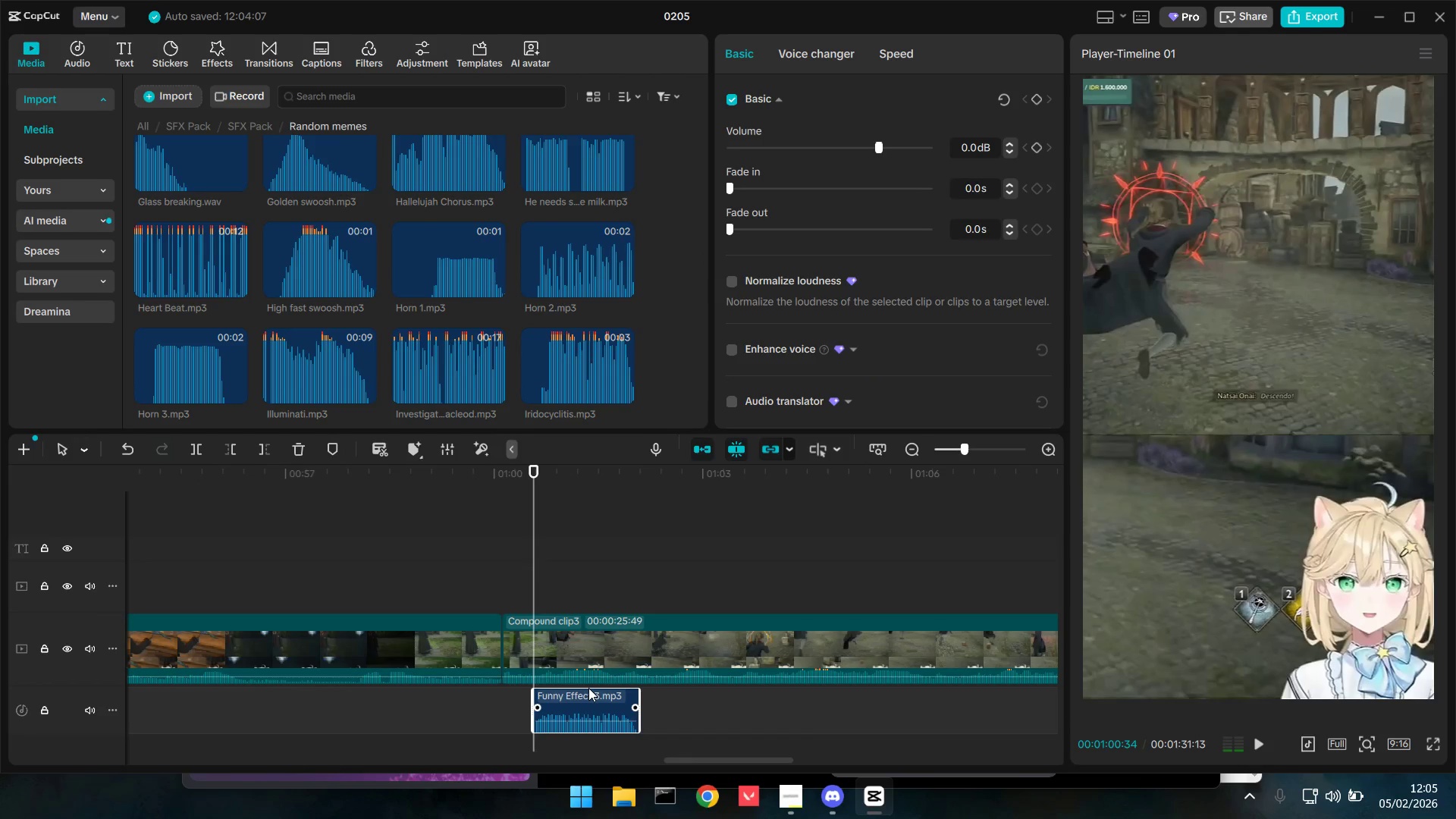 
key(Backspace)
 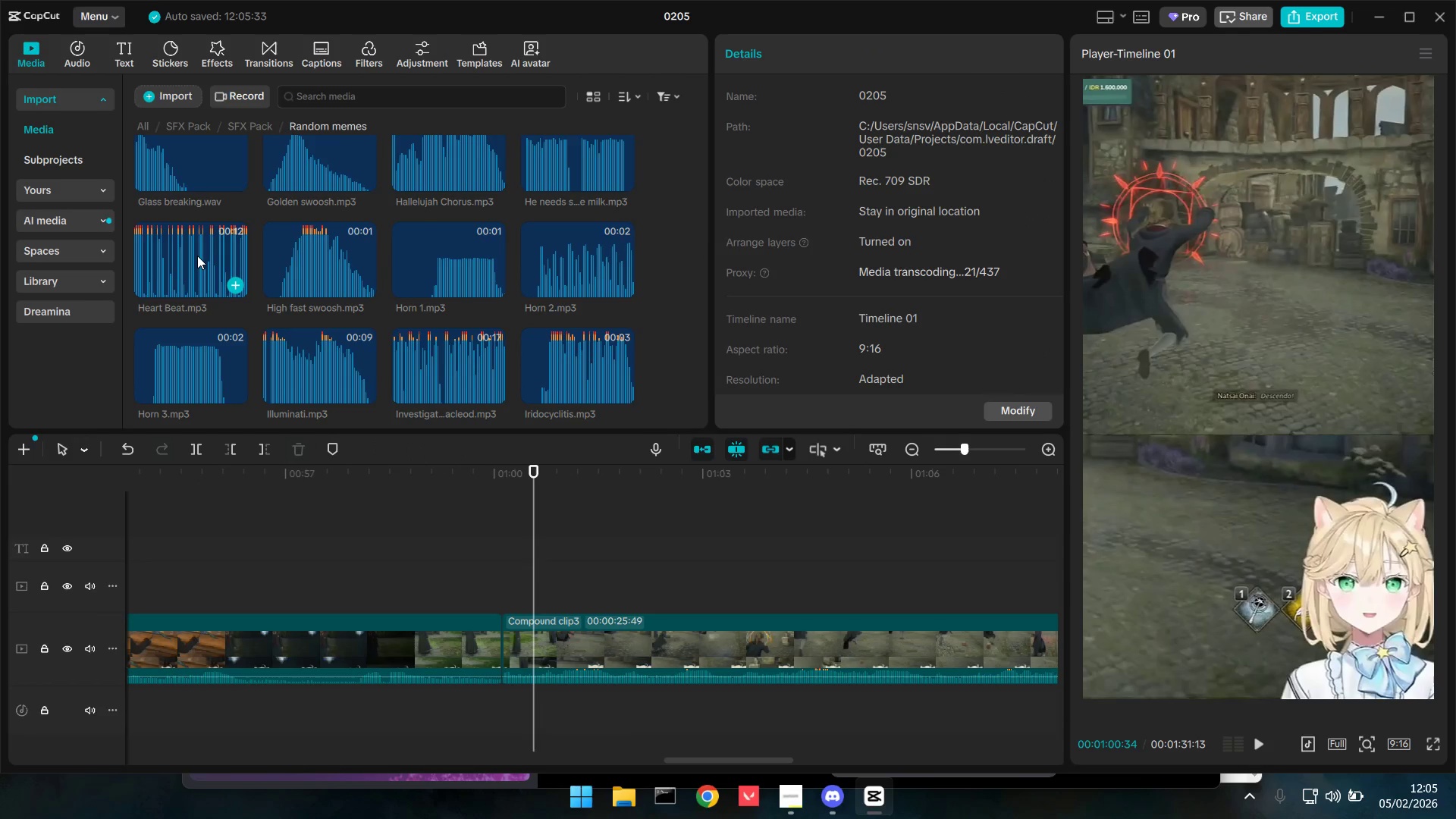 
left_click([197, 256])
 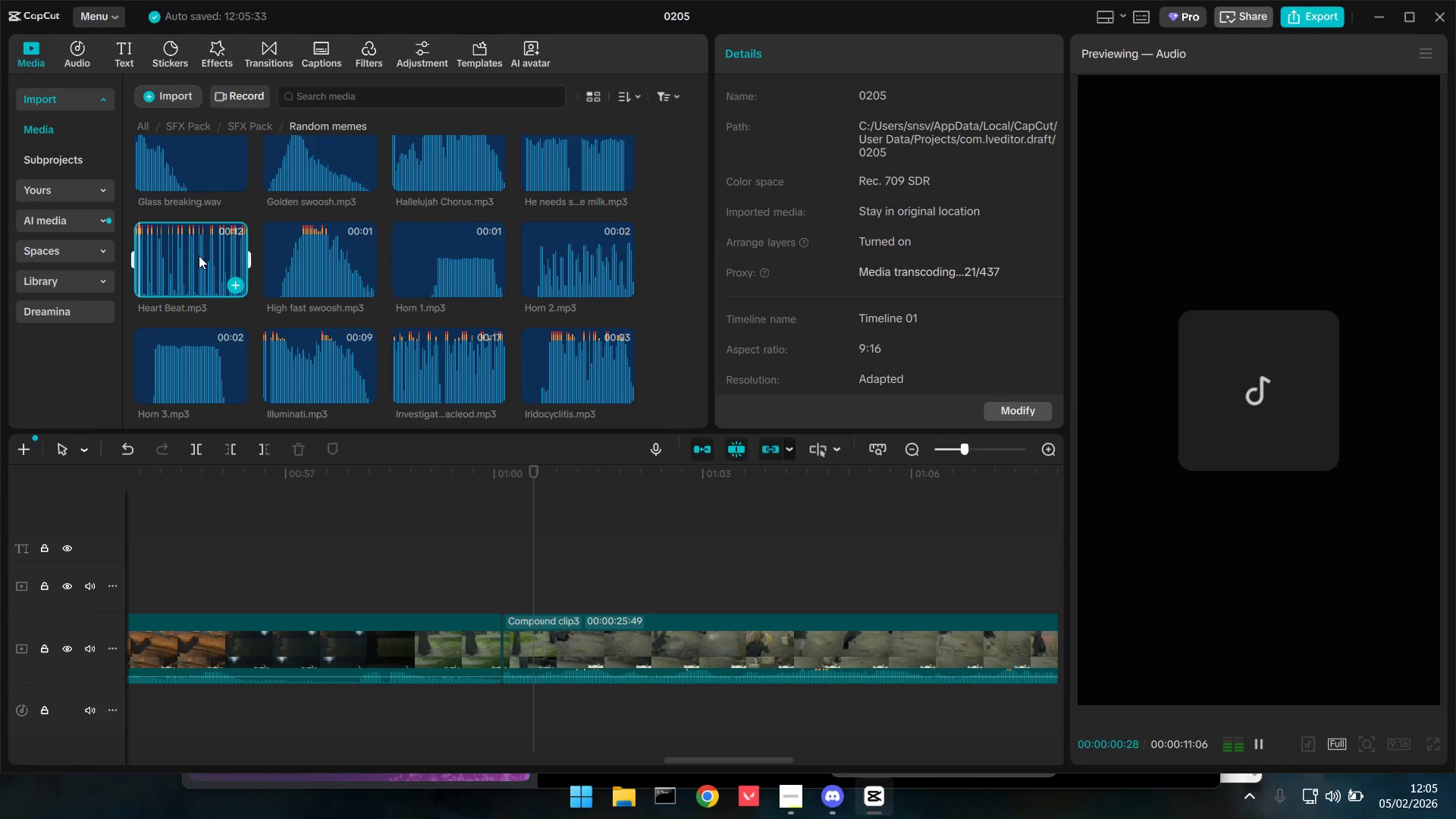 
left_click([199, 256])
 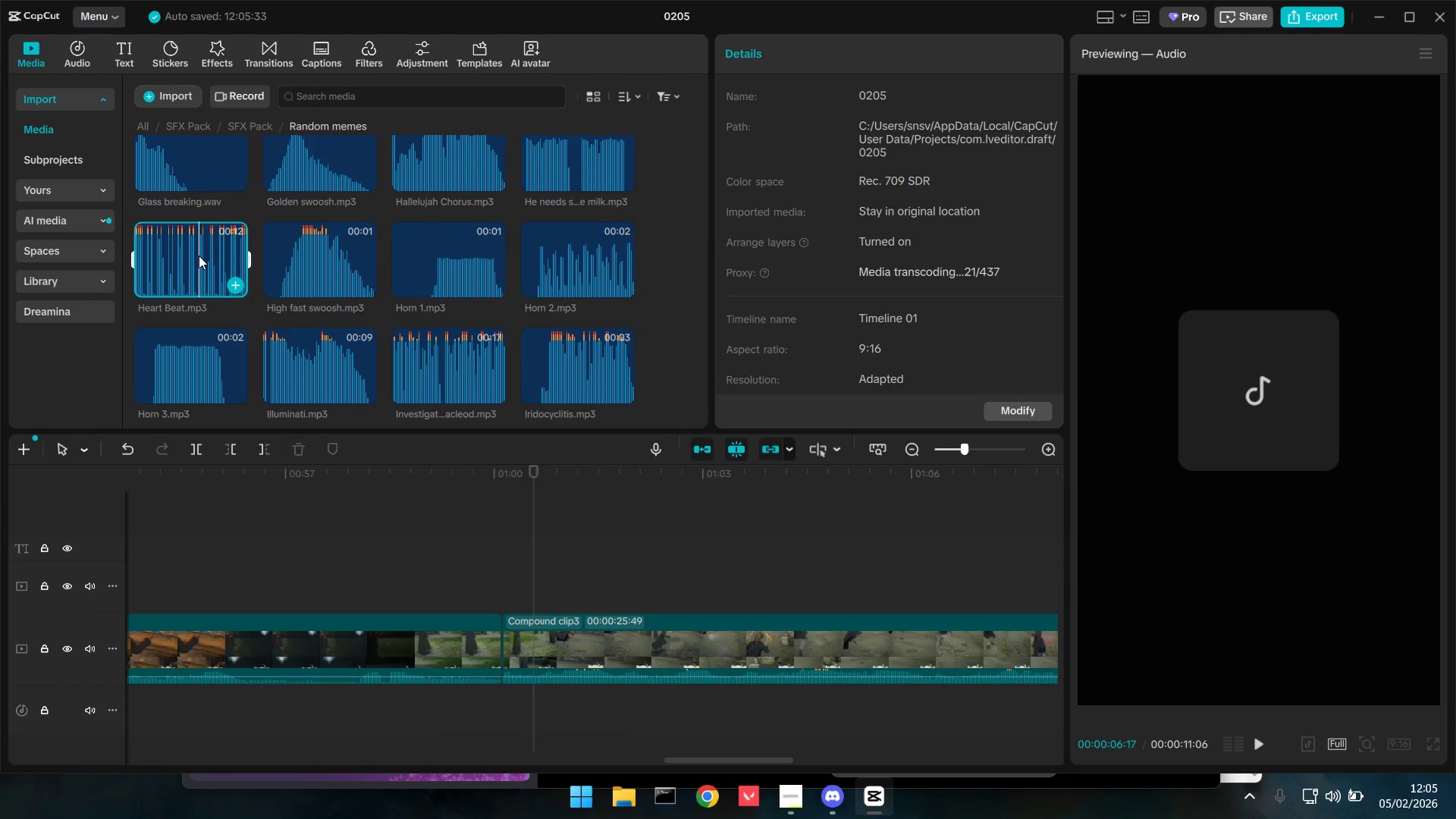 
key(Space)
 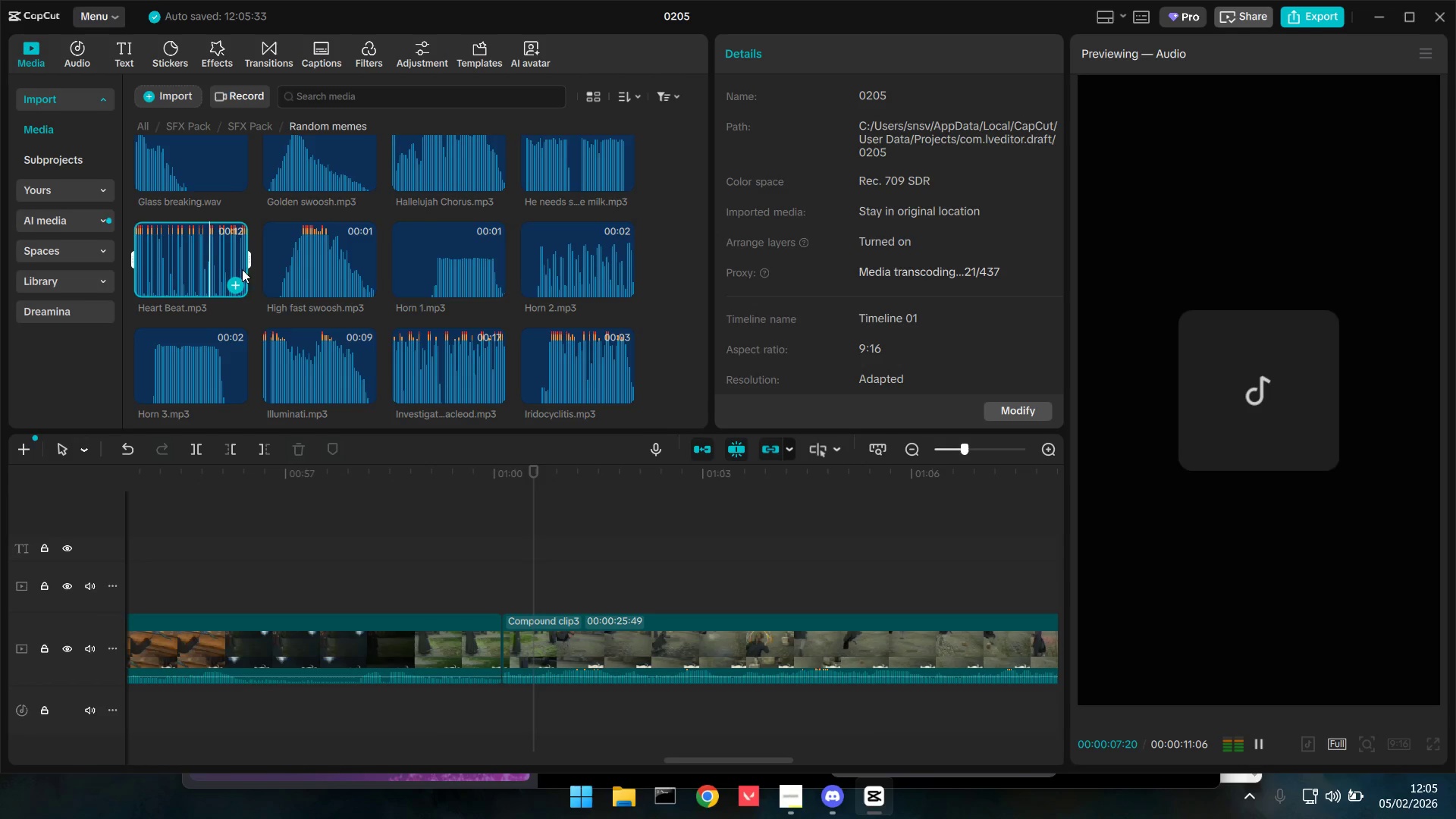 
left_click([314, 357])
 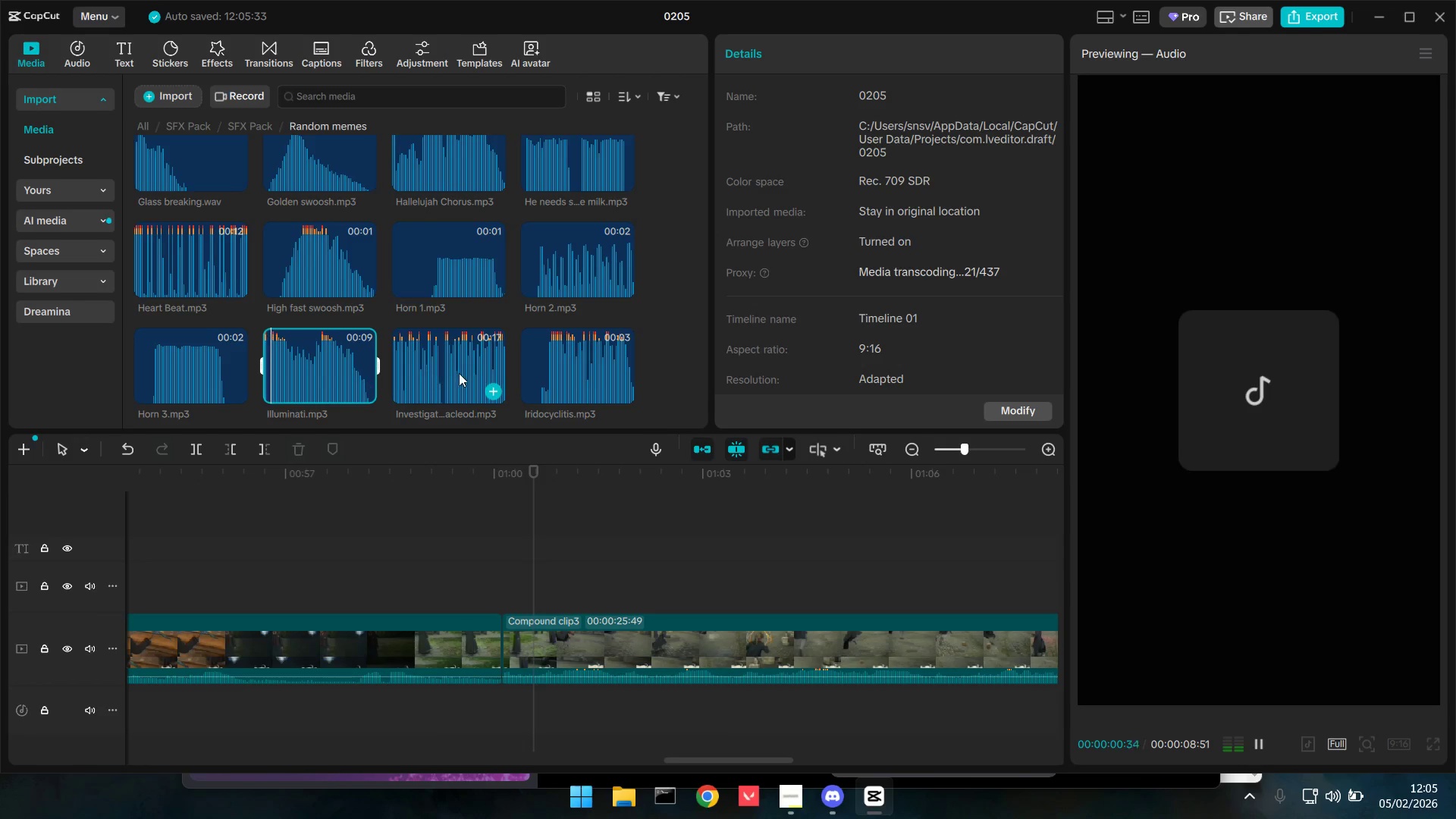 
left_click([459, 373])
 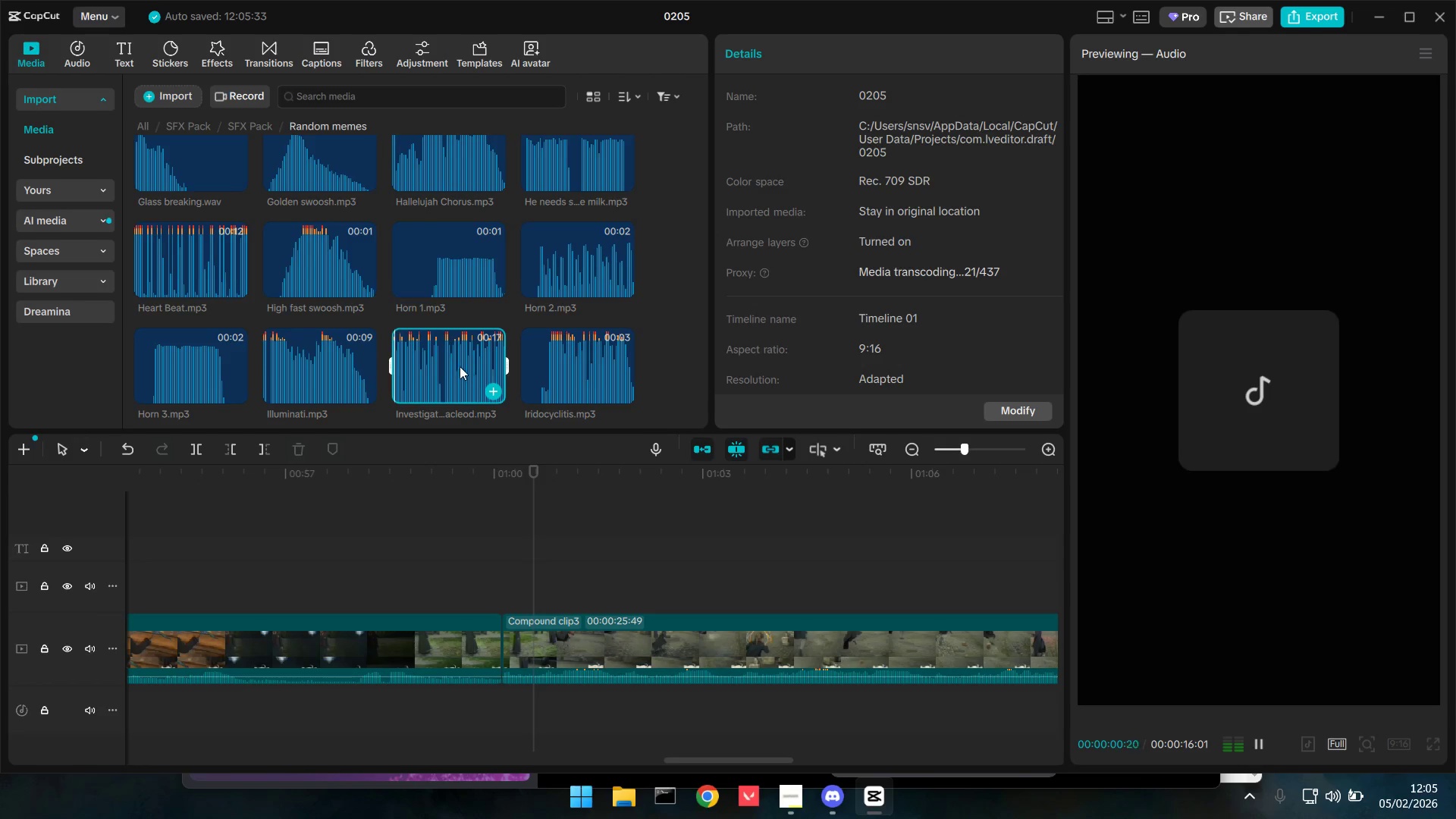 
scroll: coordinate [460, 366], scroll_direction: down, amount: 1.0
 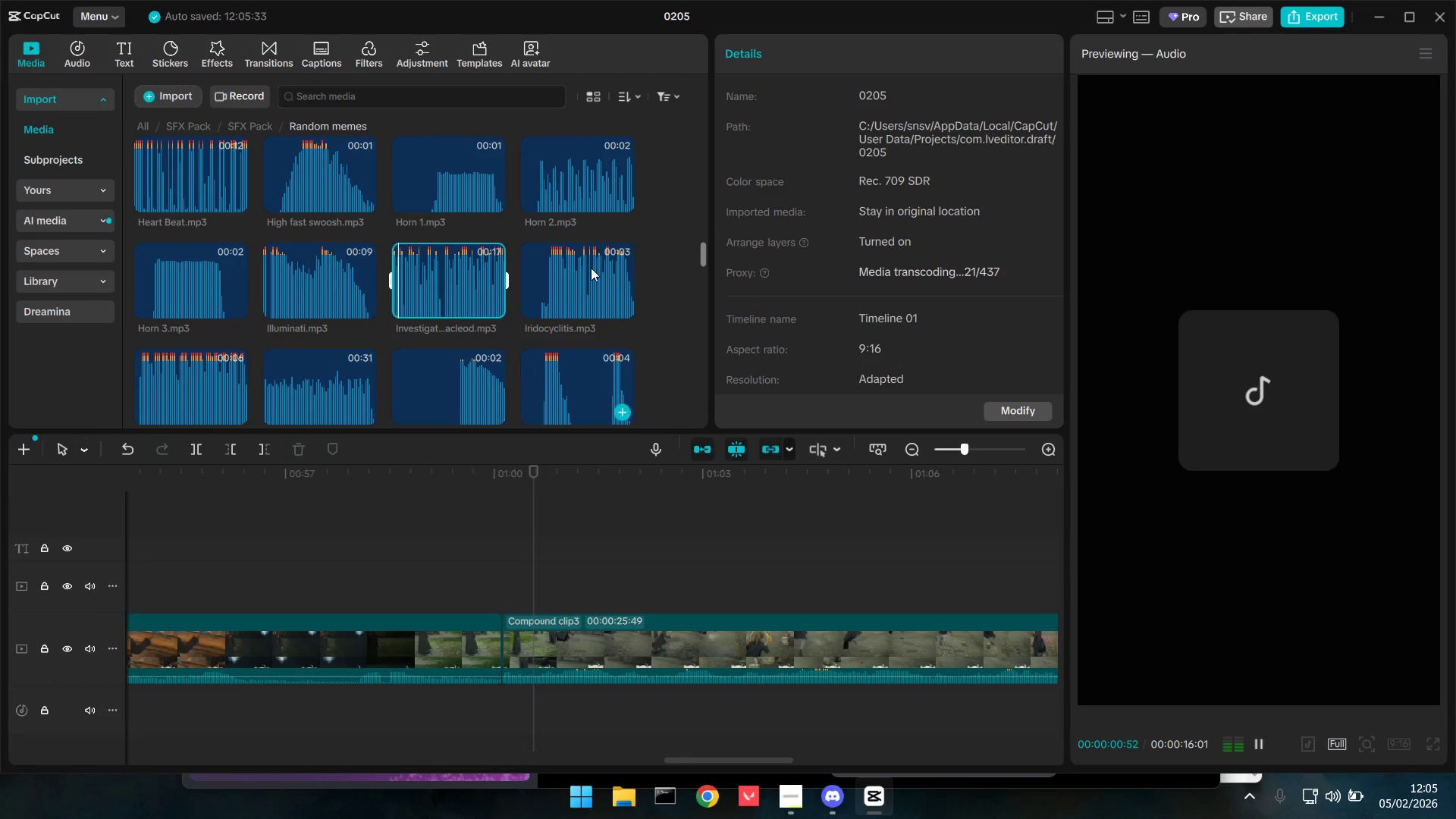 
left_click([591, 263])
 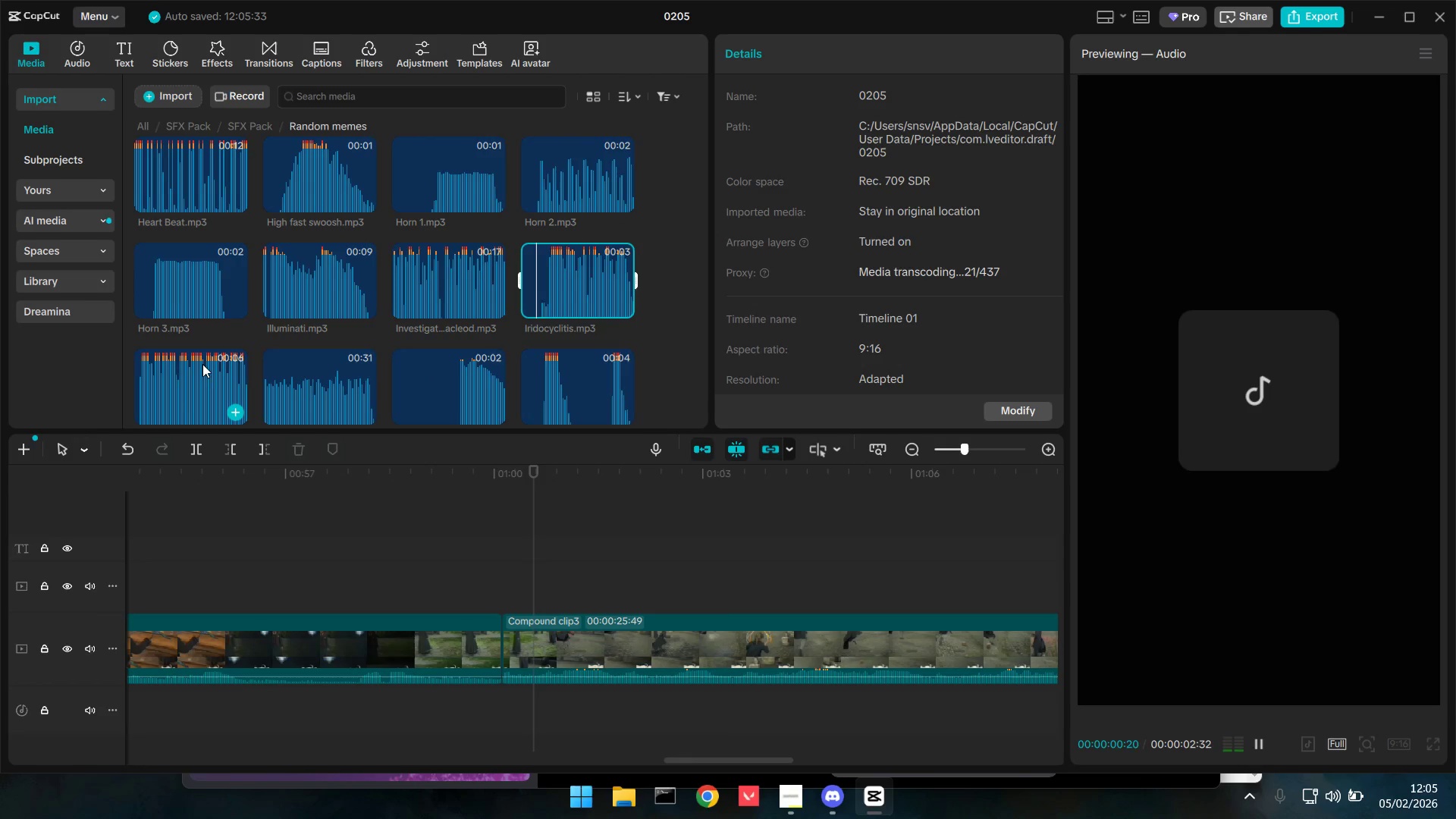 
scroll: coordinate [206, 365], scroll_direction: down, amount: 1.0
 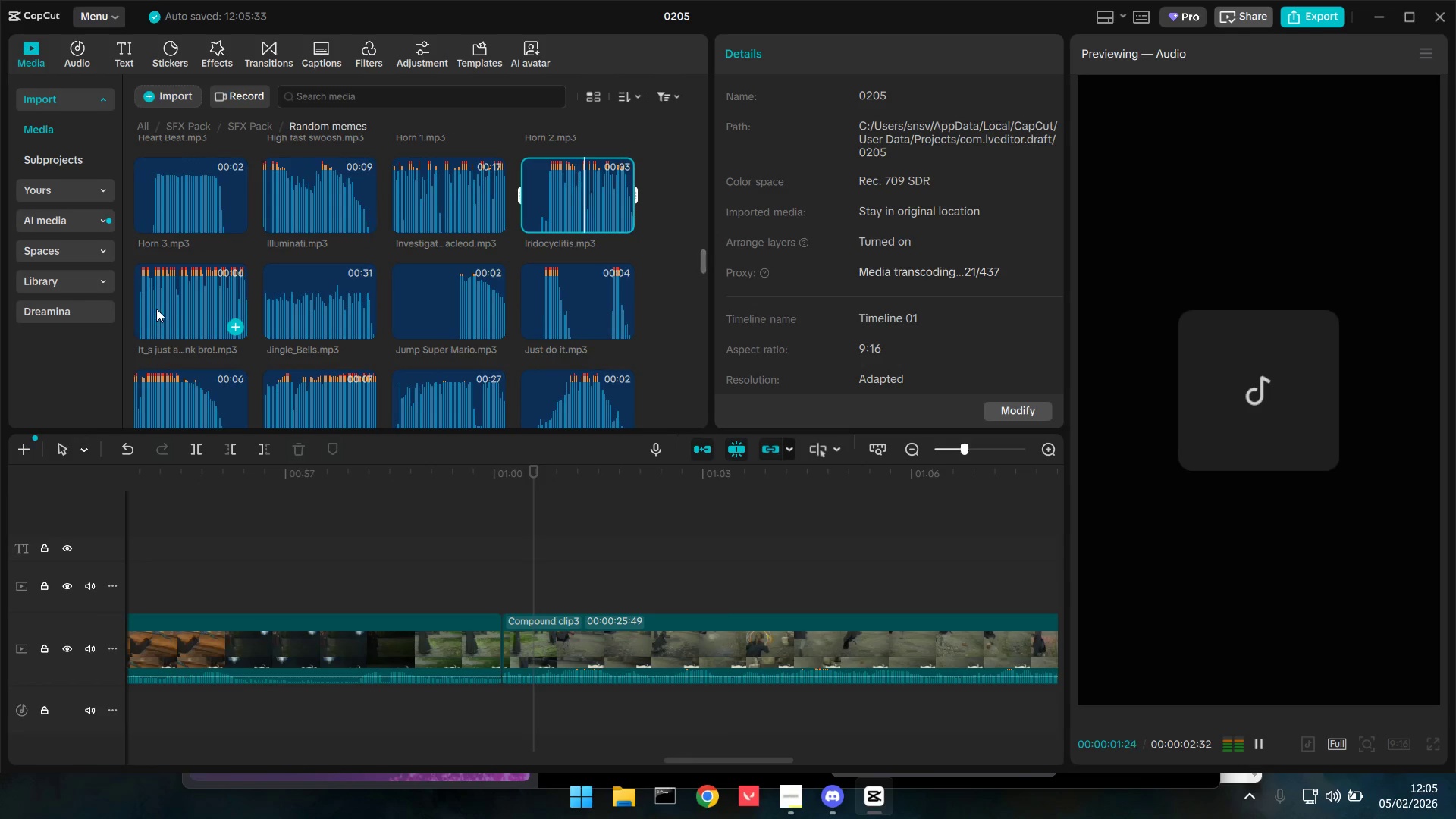 
left_click([171, 303])
 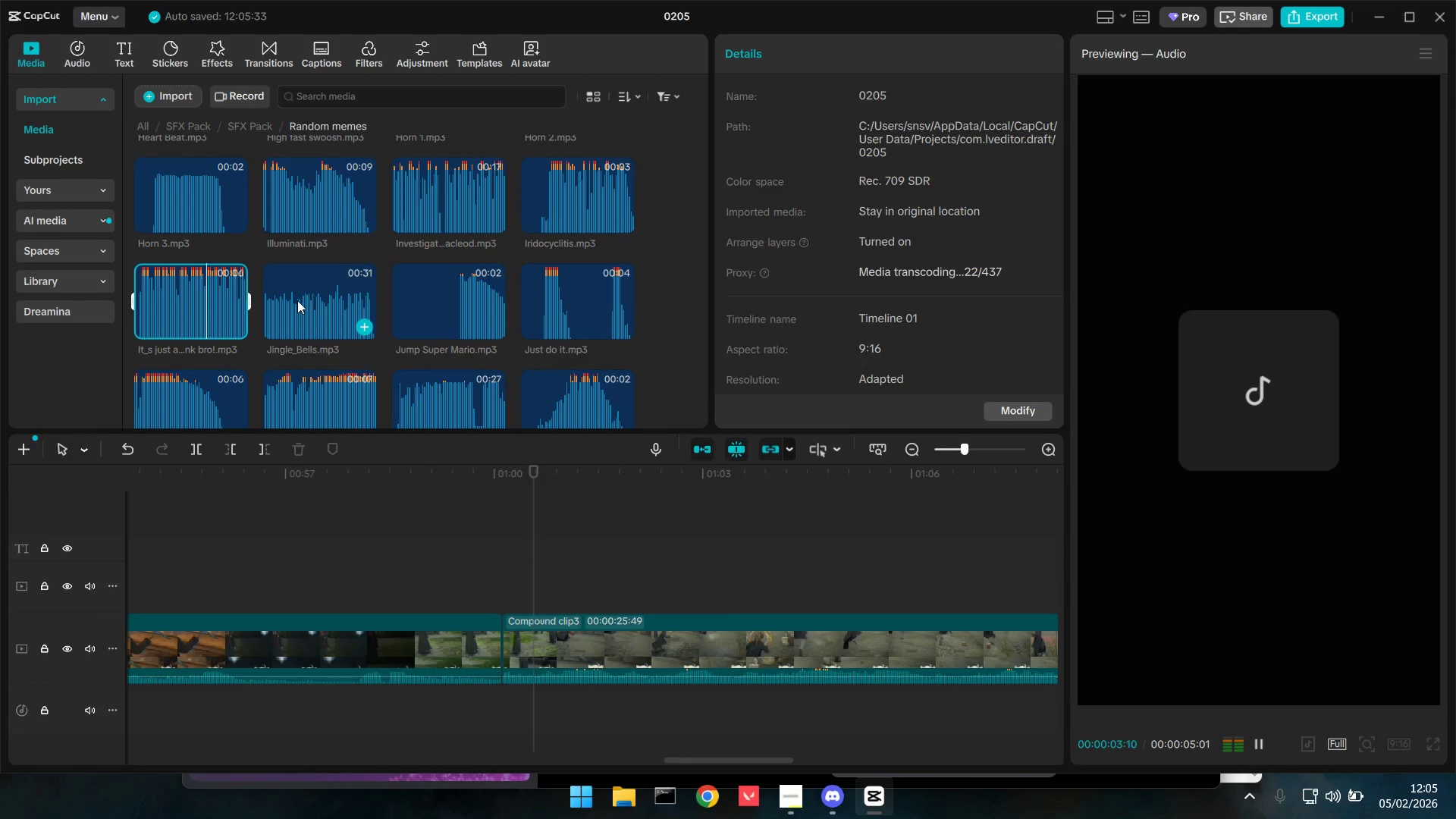 
scroll: coordinate [260, 342], scroll_direction: down, amount: 1.0
 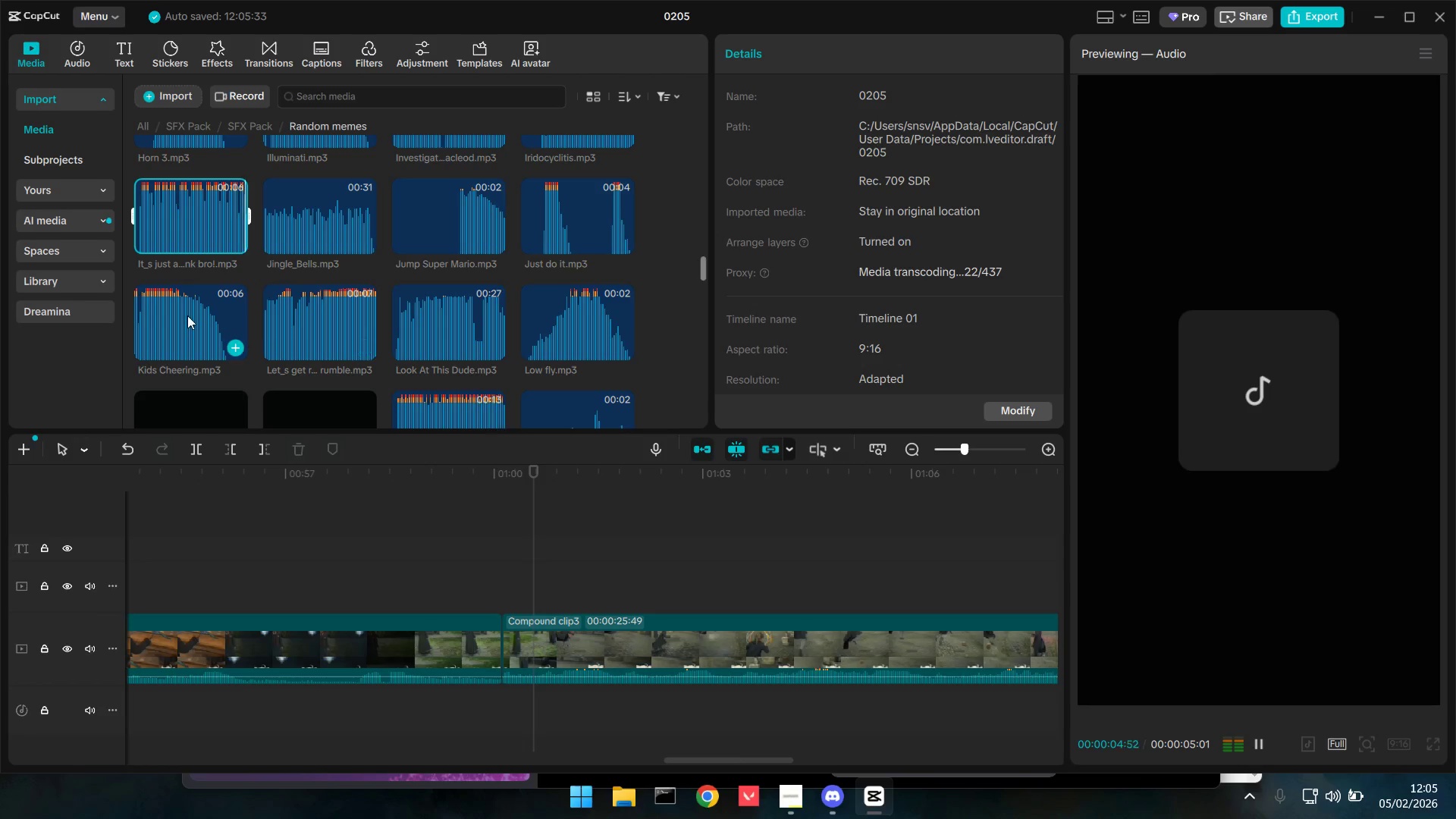 
left_click([187, 315])
 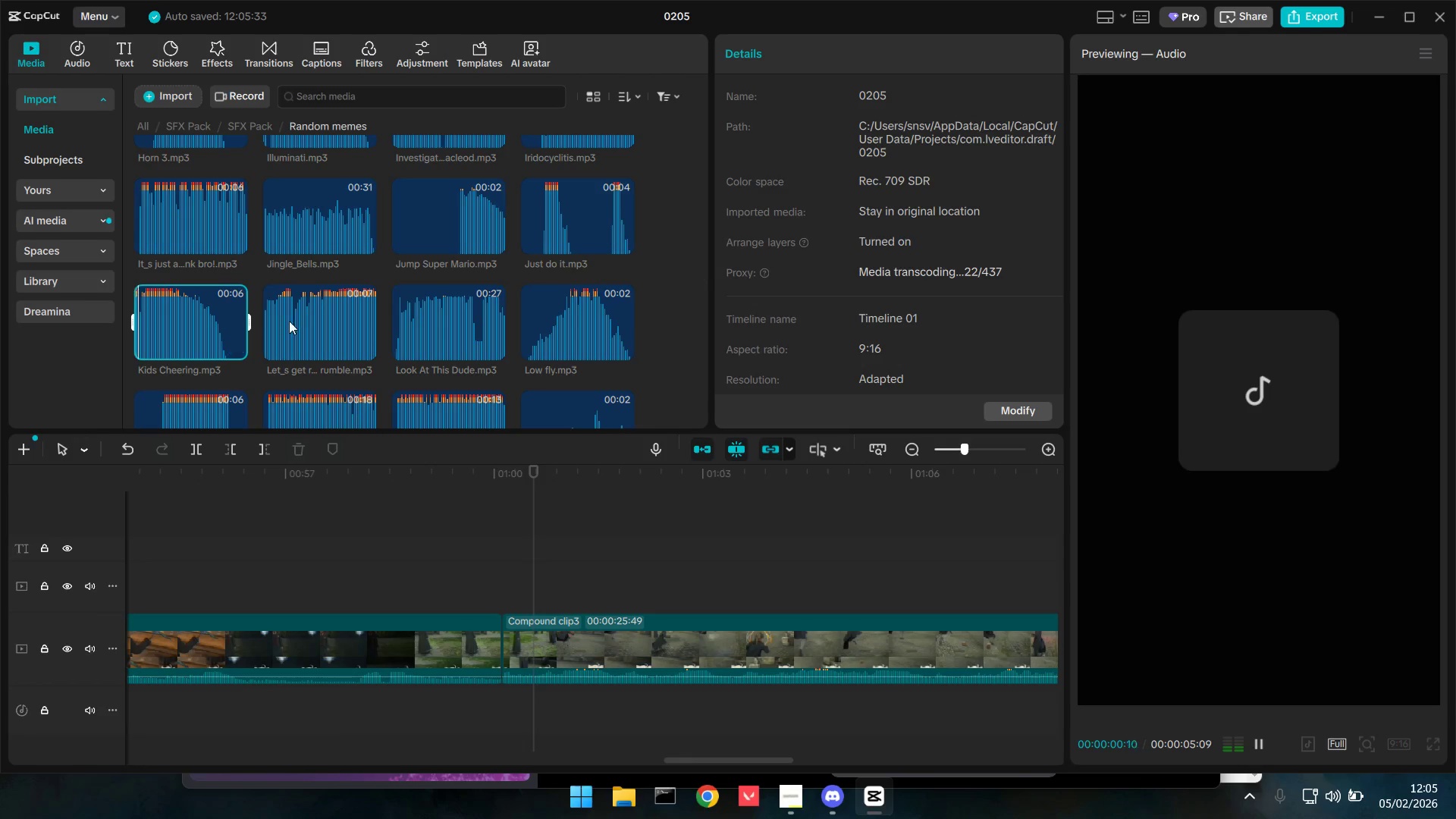 
double_click([318, 323])
 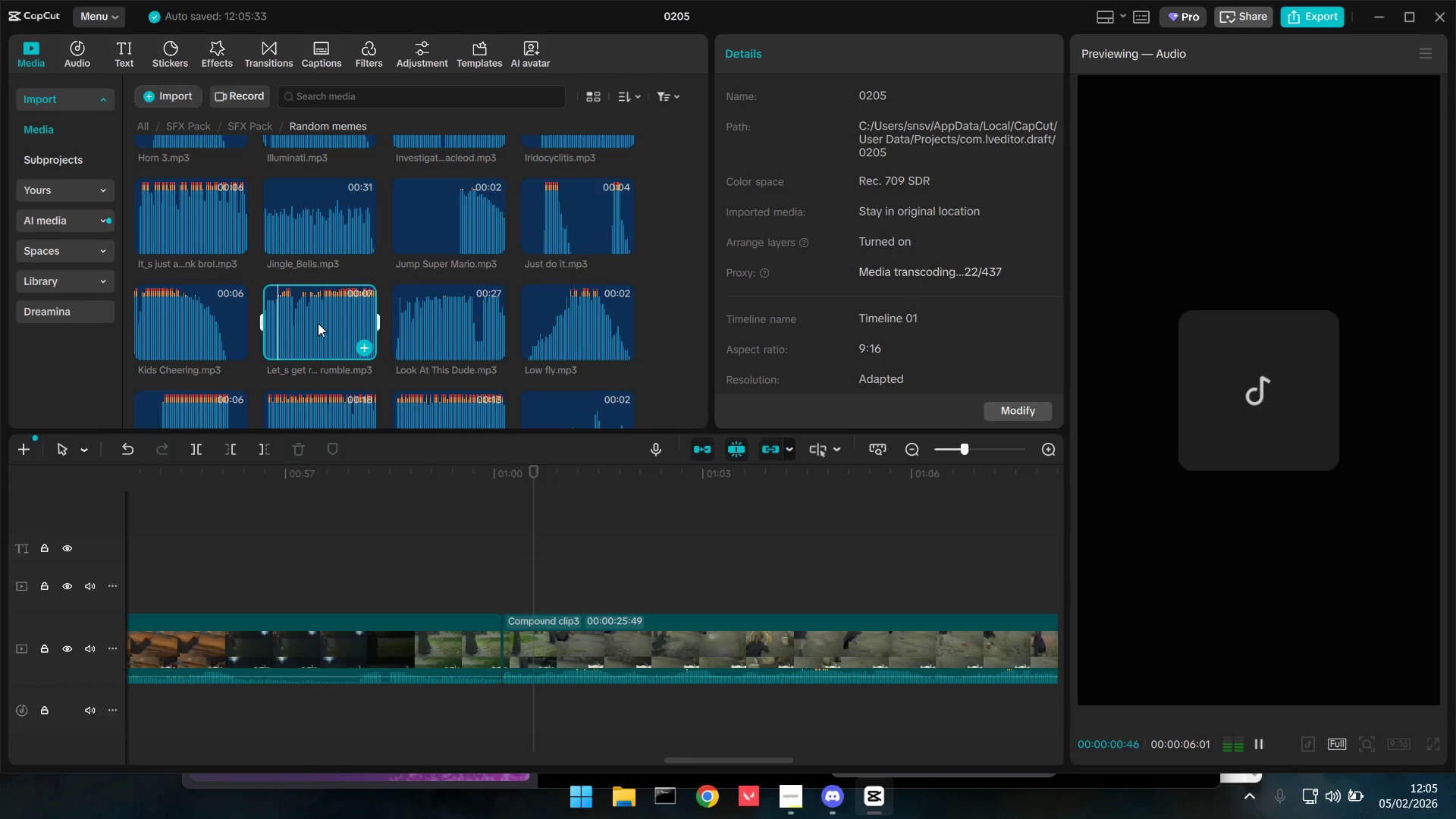 
left_click([329, 344])
 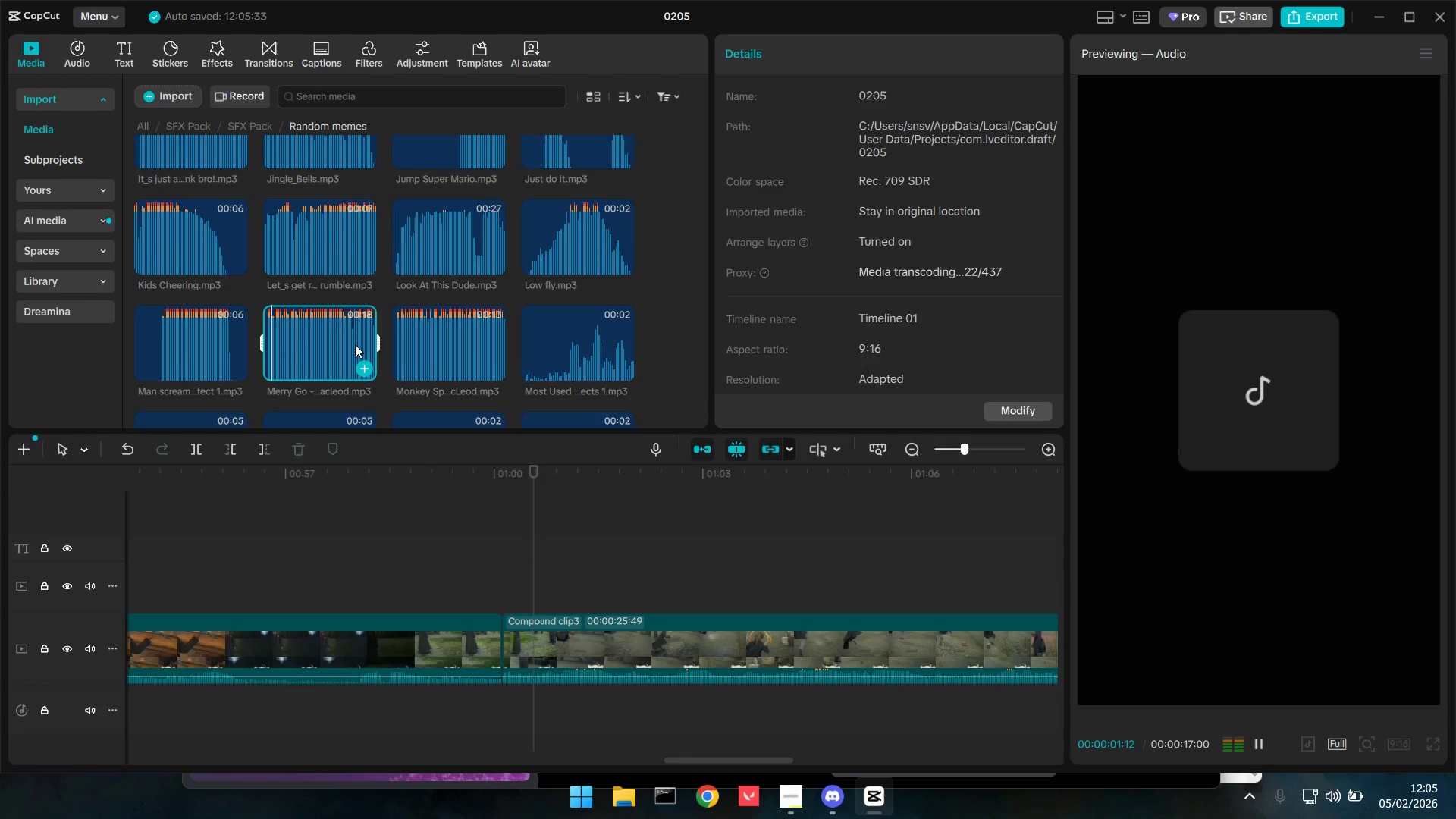 
scroll: coordinate [336, 346], scroll_direction: down, amount: 1.0
 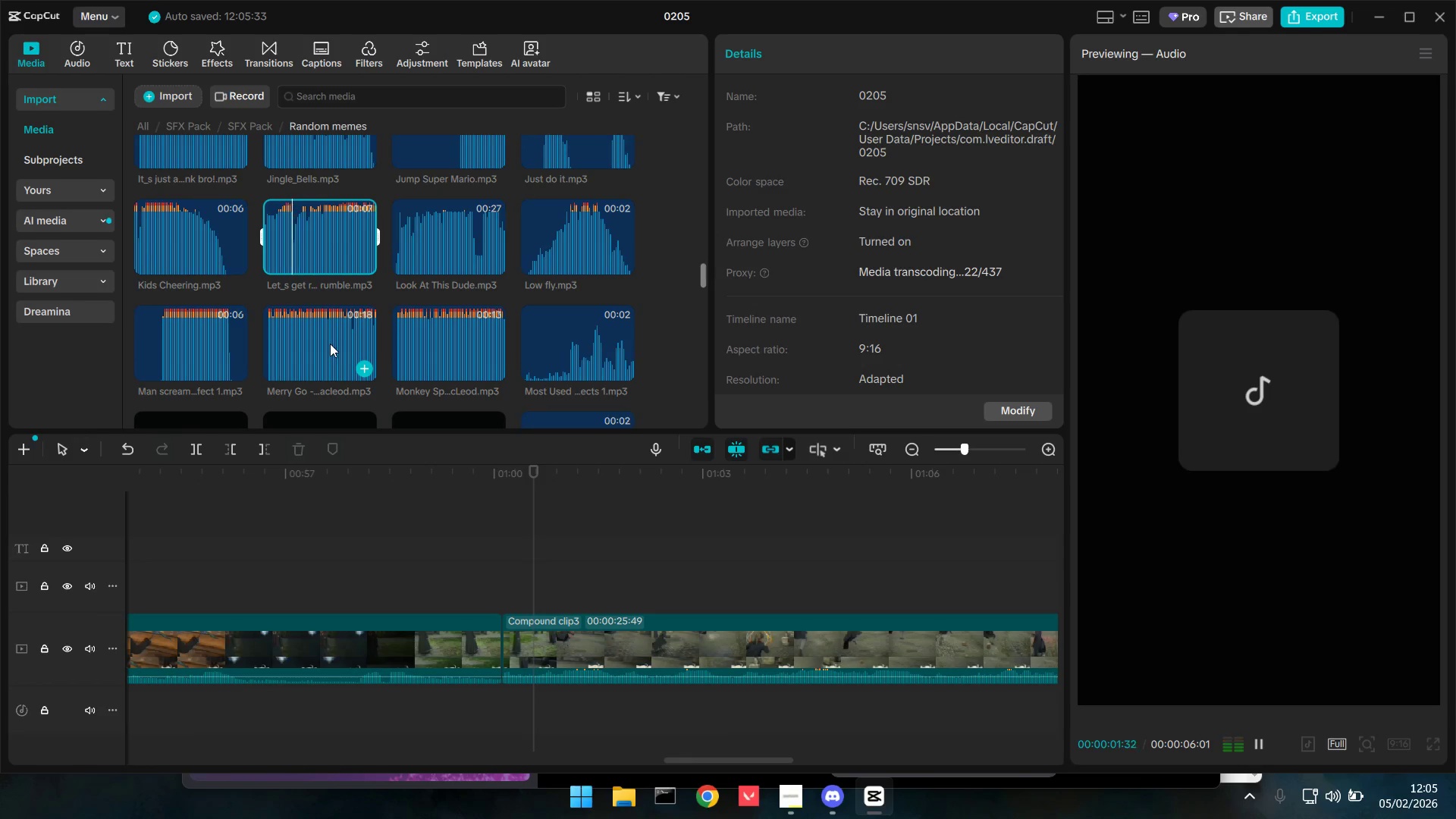 
left_click_drag(start_coordinate=[314, 353], to_coordinate=[494, 707])
 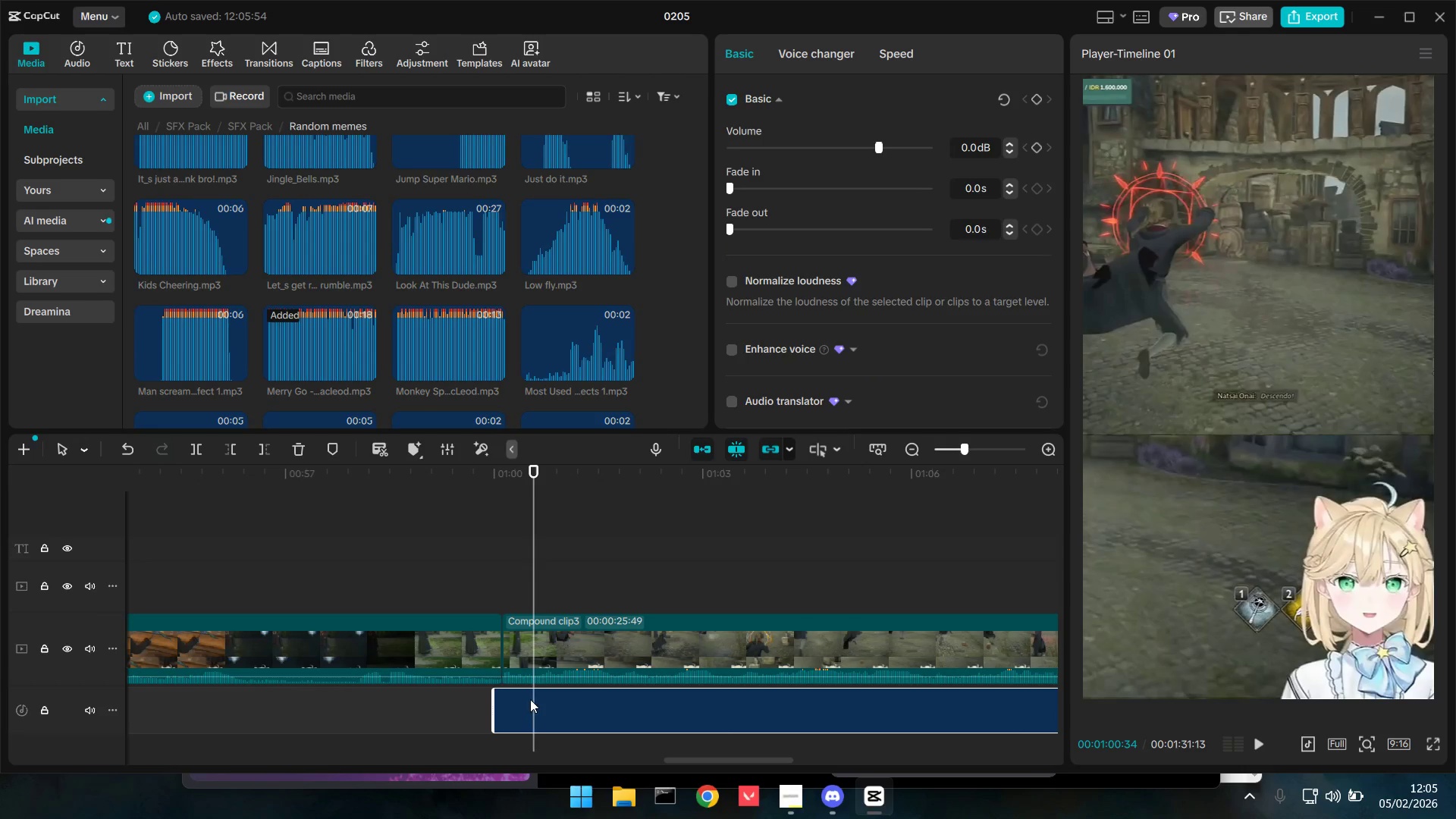 
left_click_drag(start_coordinate=[530, 699], to_coordinate=[544, 700])
 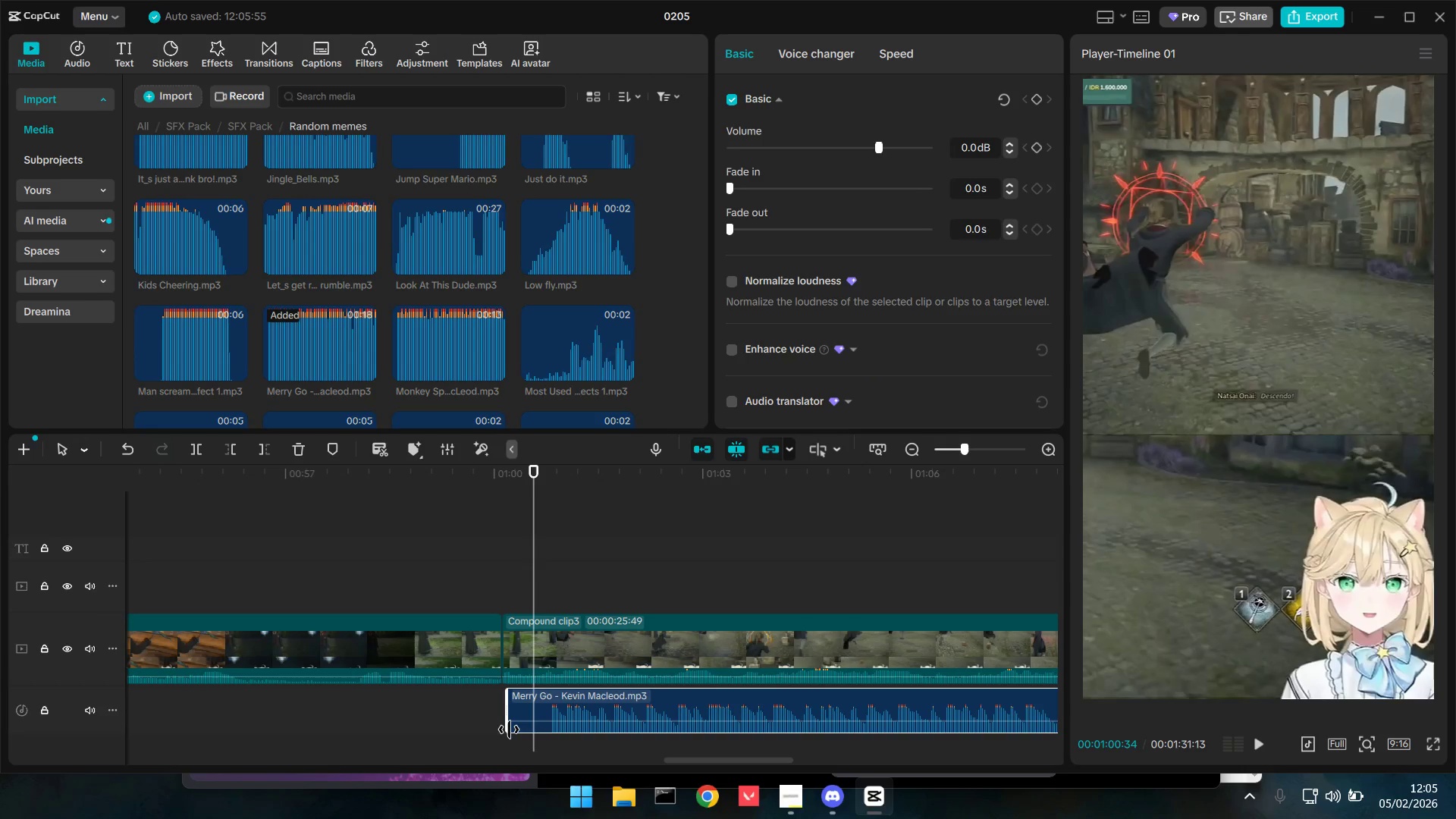 
left_click_drag(start_coordinate=[509, 729], to_coordinate=[549, 737])
 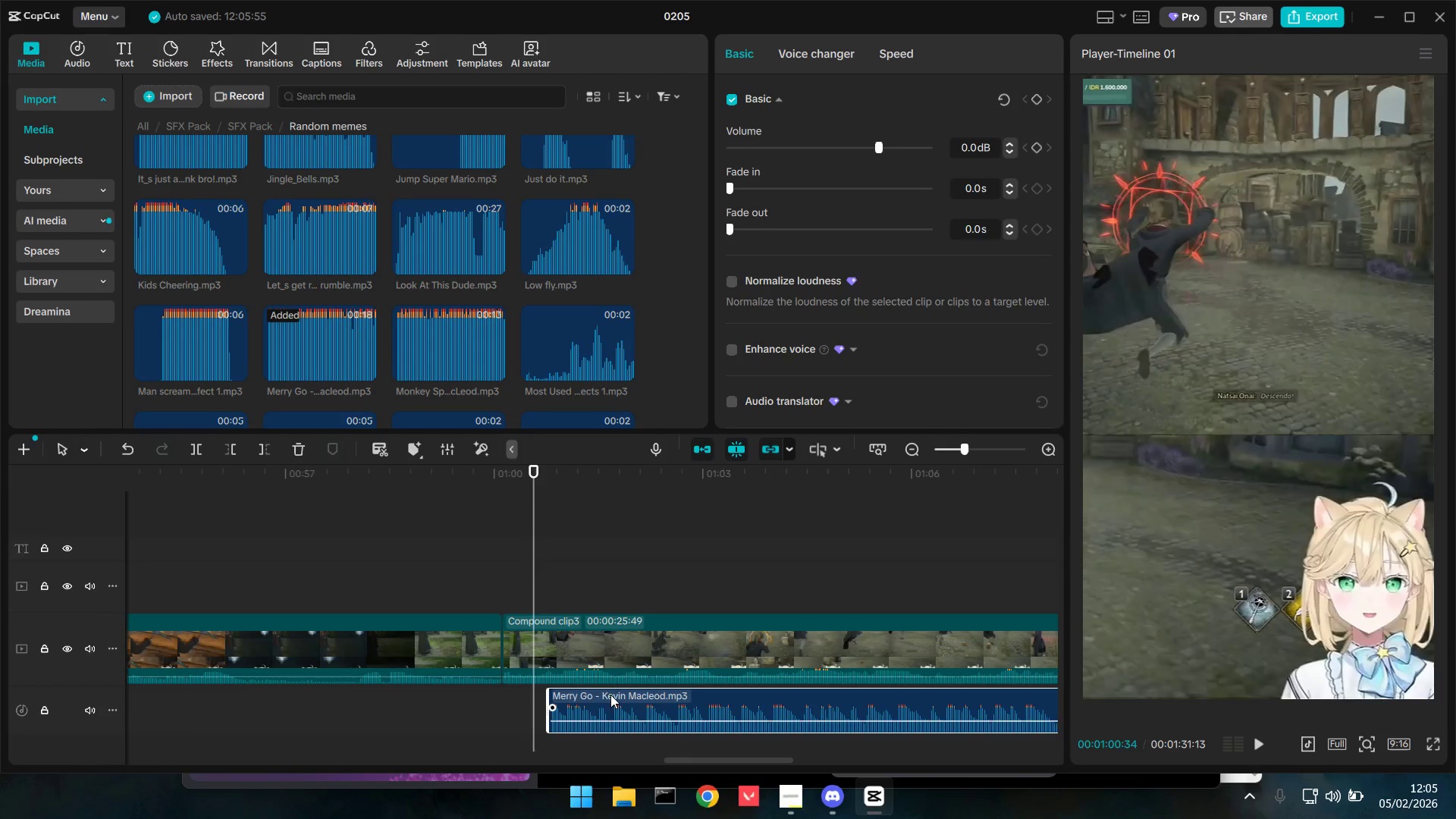 
left_click_drag(start_coordinate=[610, 694], to_coordinate=[563, 701])
 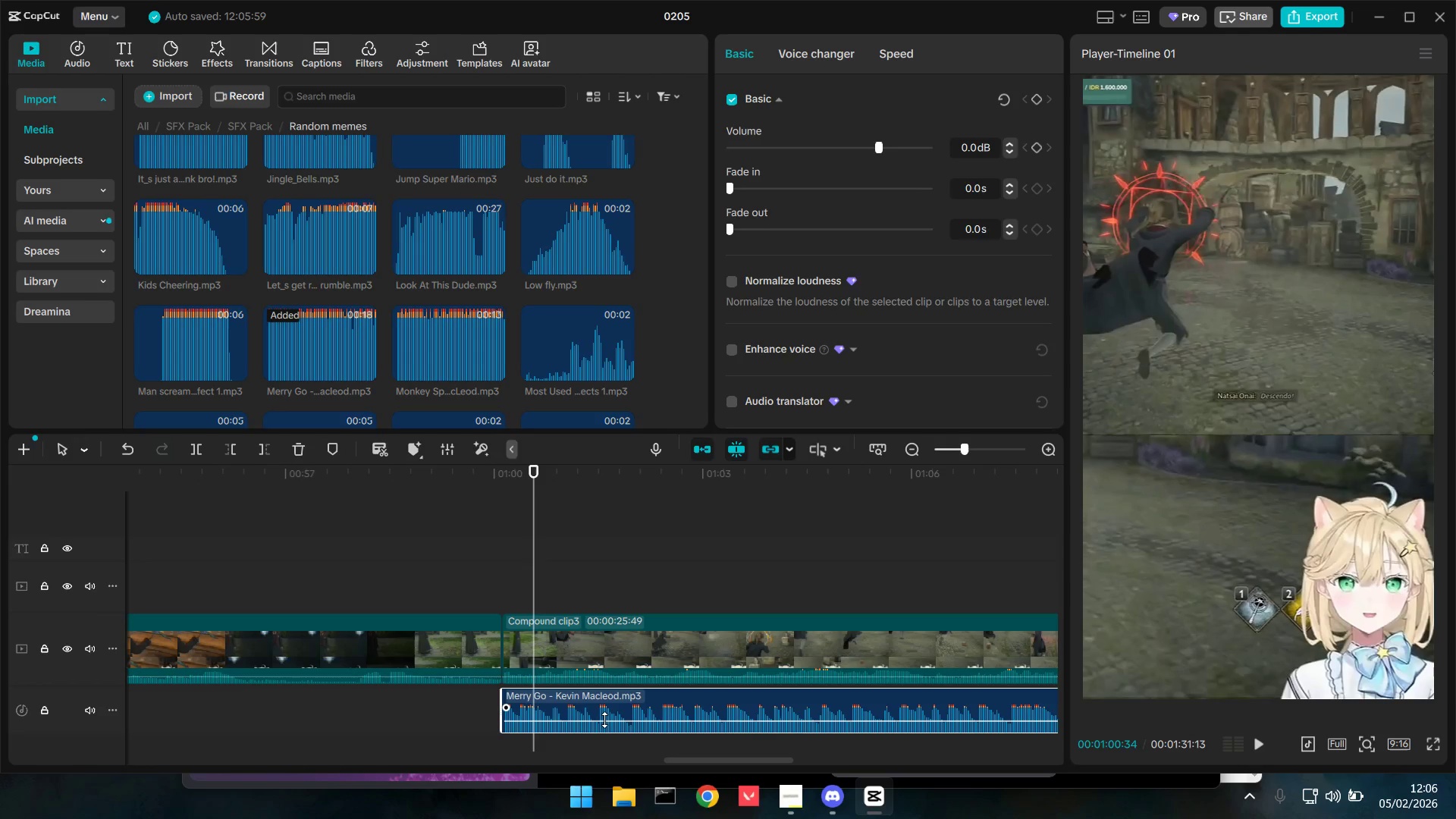 
left_click_drag(start_coordinate=[604, 720], to_coordinate=[604, 726])
 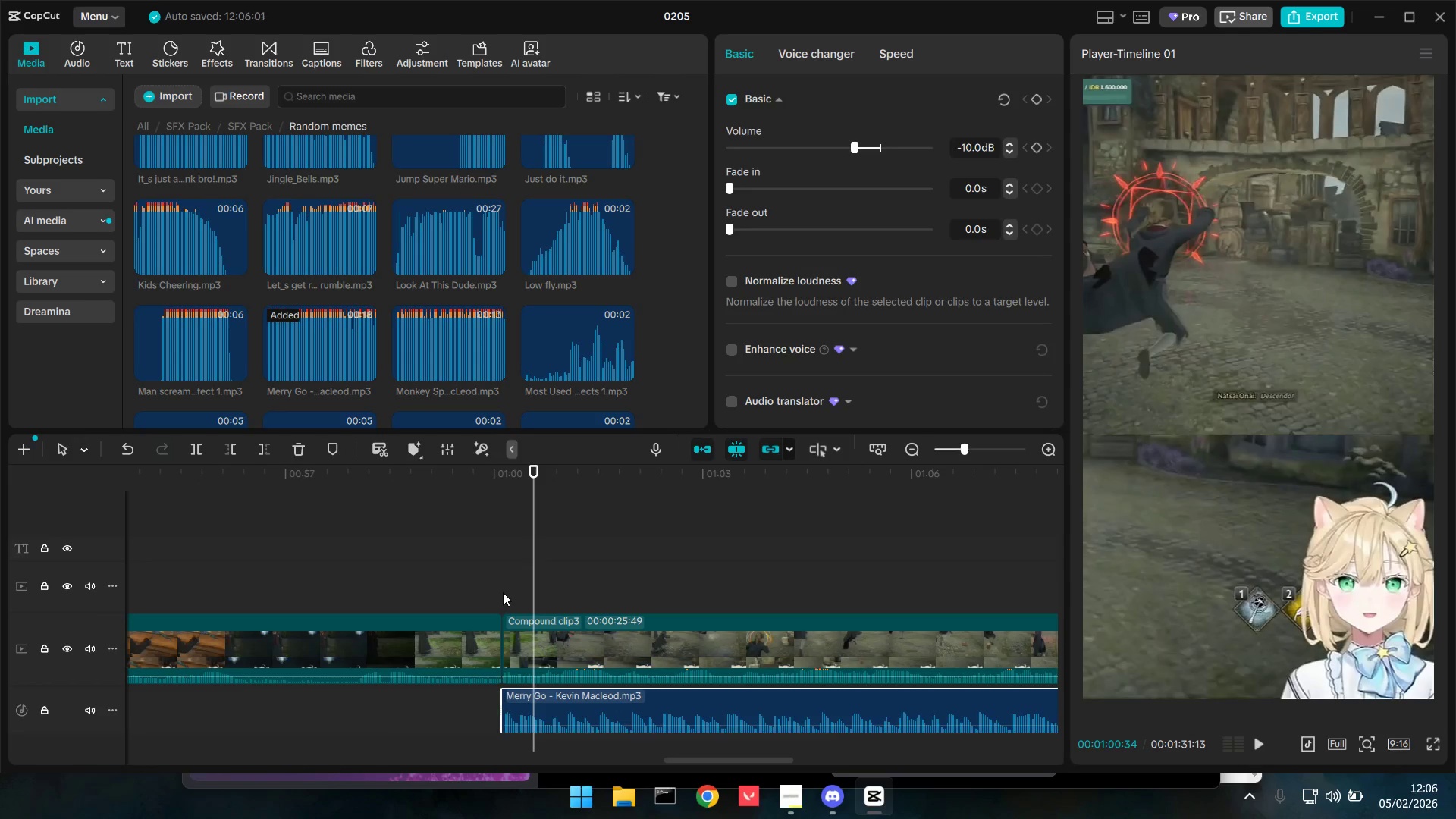 
left_click([503, 592])
 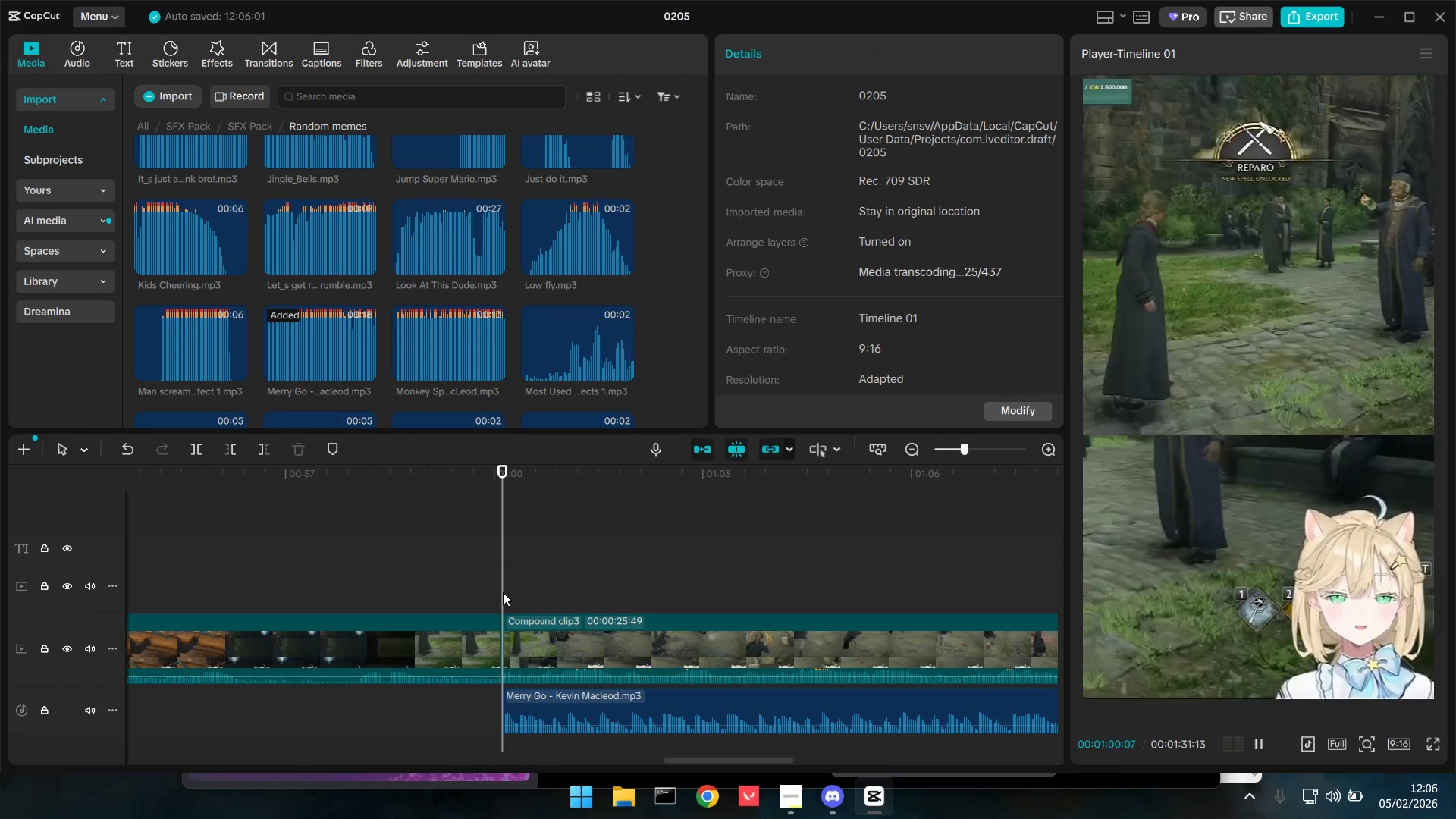 
key(Space)
 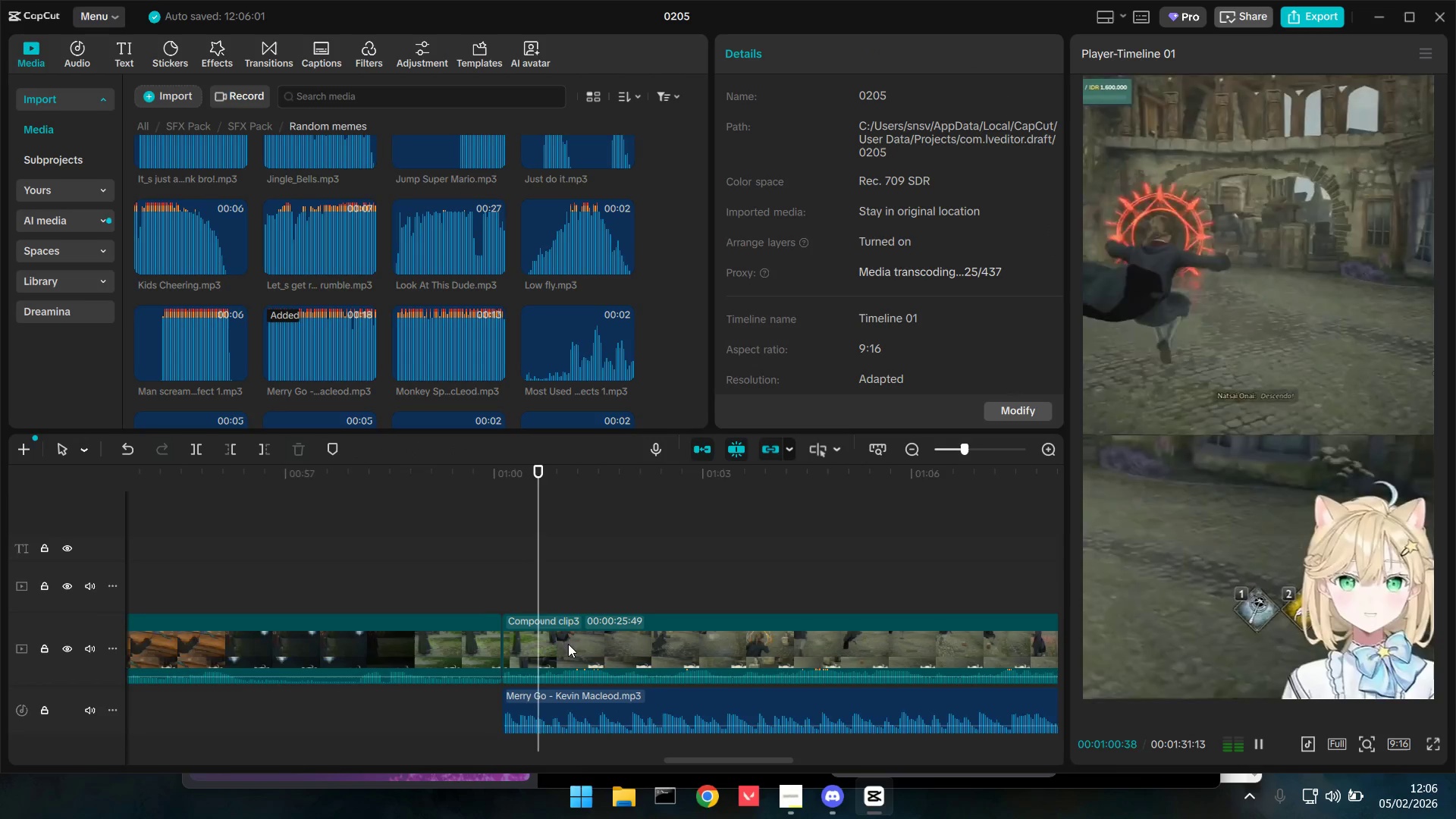 
hold_key(key=ControlLeft, duration=0.91)
scroll: coordinate [586, 657], scroll_direction: down, amount: 8.0
 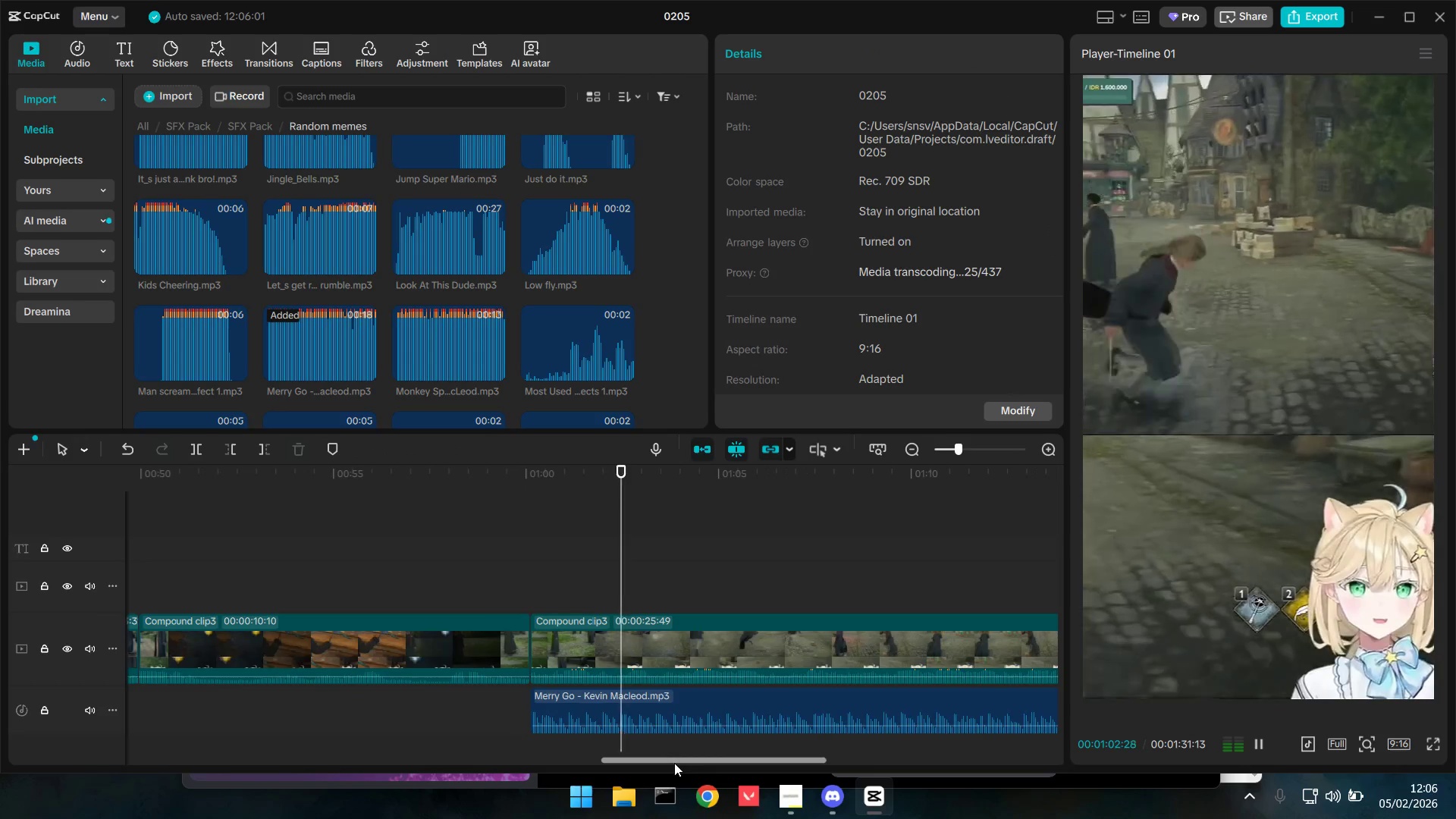 
left_click_drag(start_coordinate=[678, 761], to_coordinate=[717, 762])
 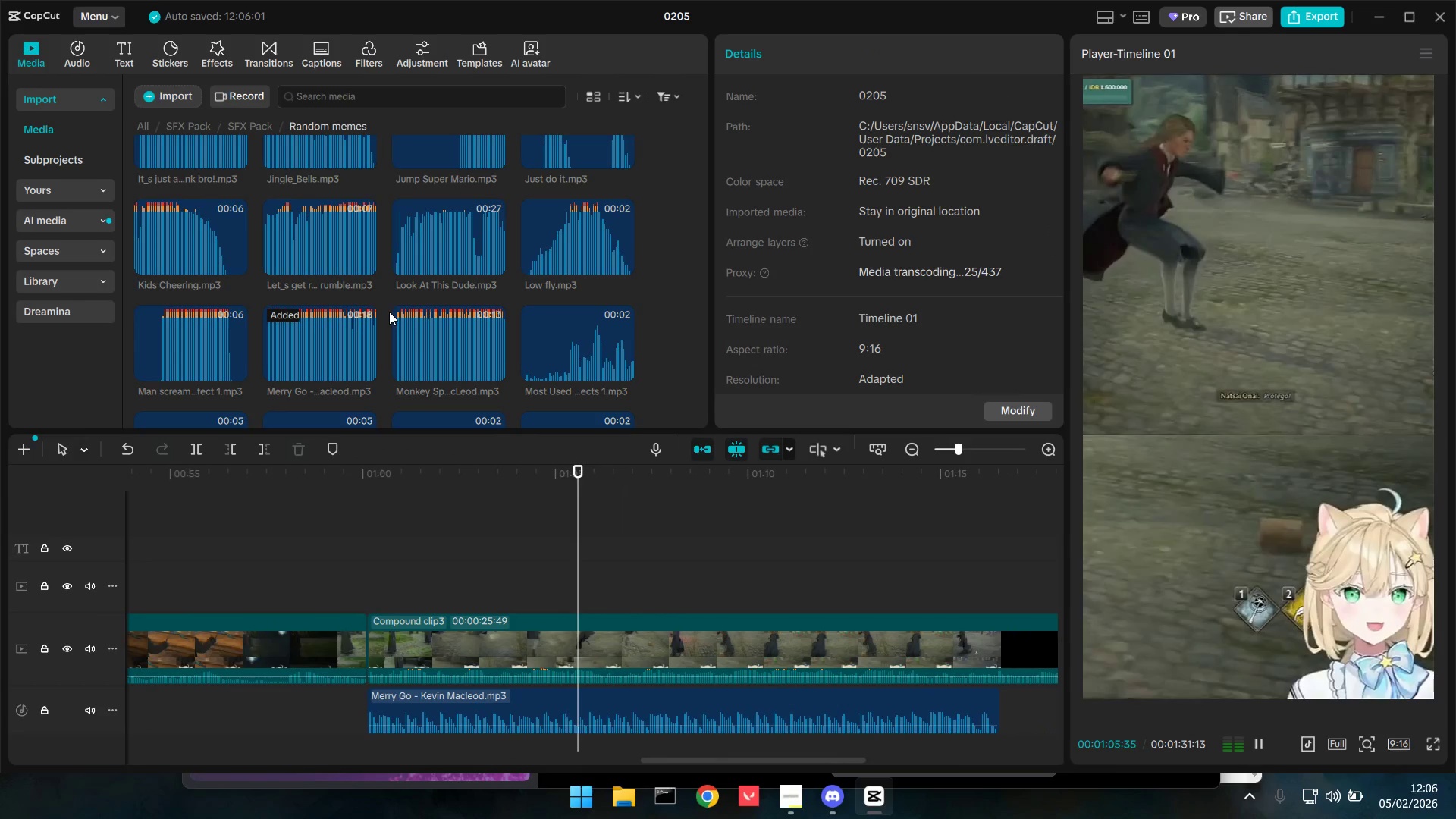 
scroll: coordinate [386, 312], scroll_direction: up, amount: 2.0
 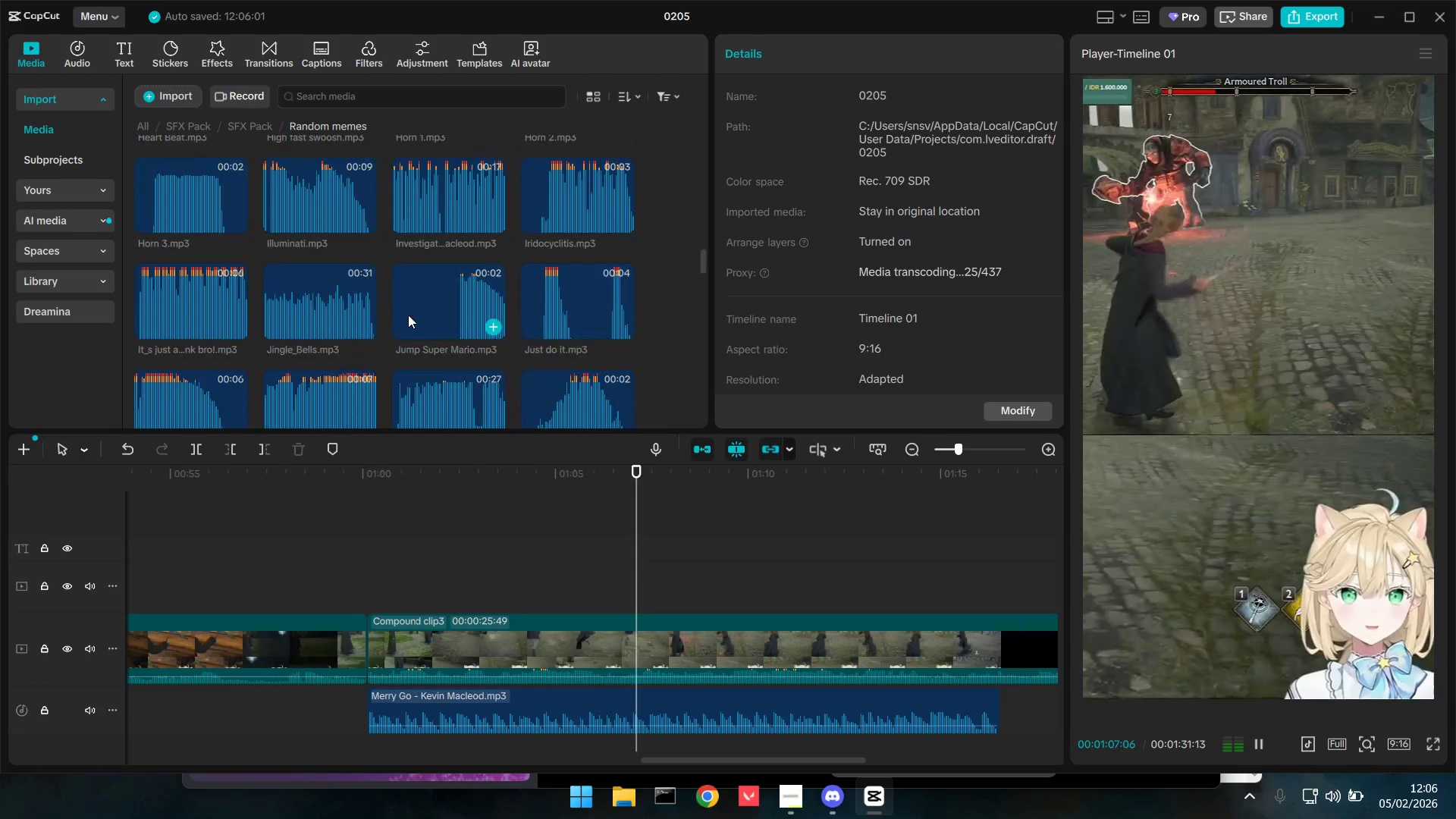 
scroll: coordinate [673, 559], scroll_direction: down, amount: 3.0
 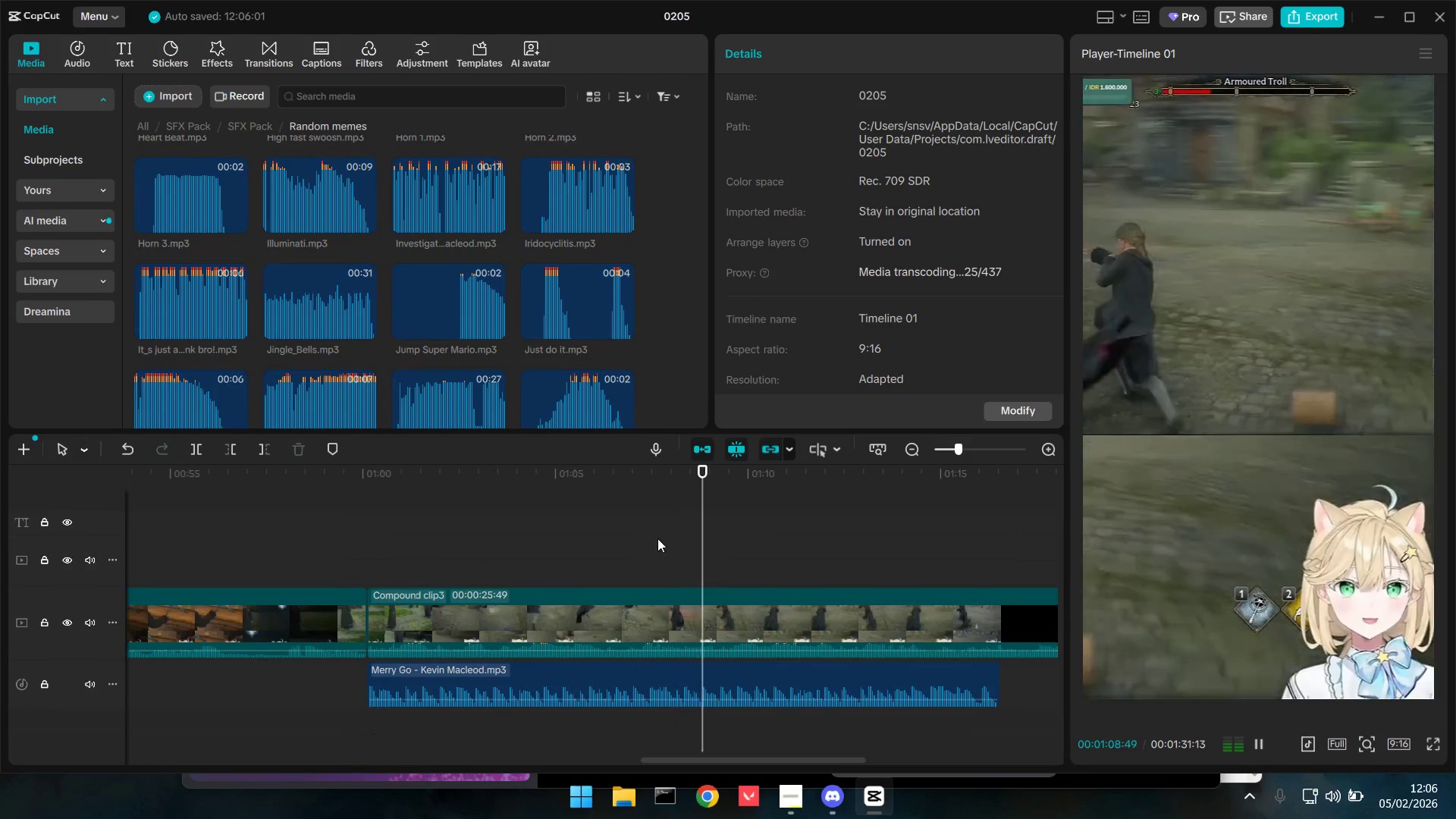 
key(Space)
 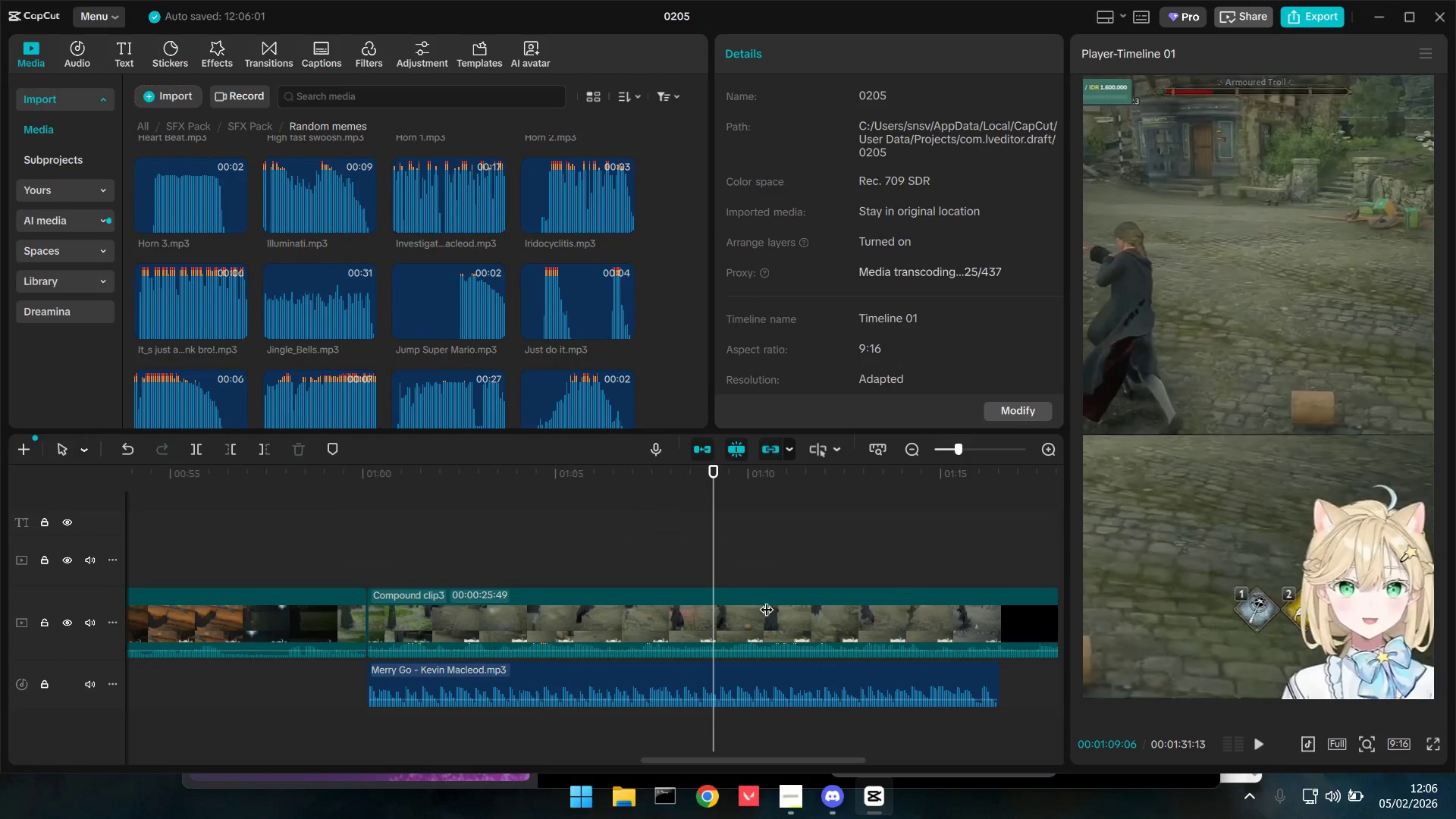 
hold_key(key=ControlLeft, duration=1.11)
scroll: coordinate [824, 626], scroll_direction: down, amount: 7.0
 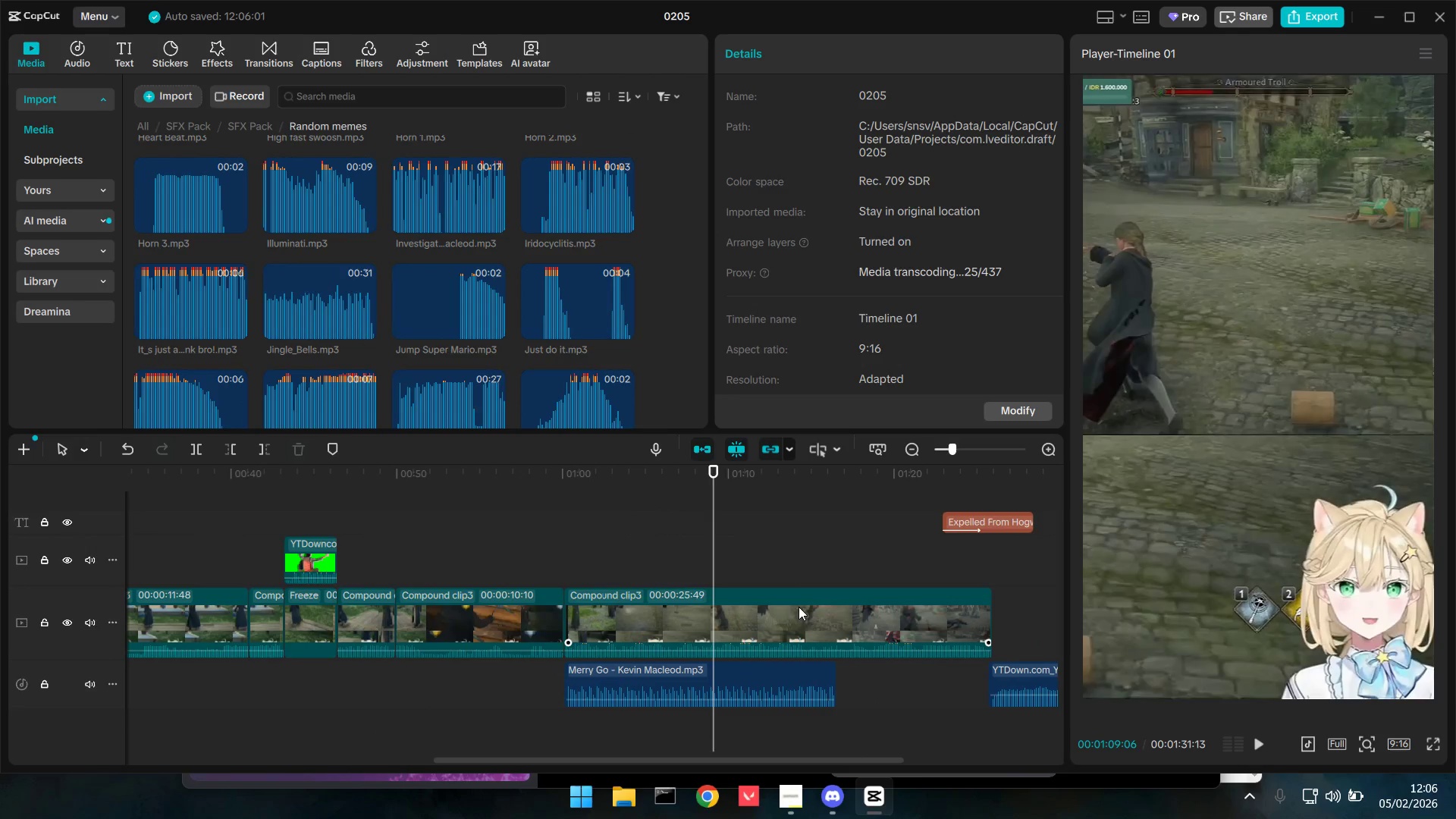 
key(Space)
 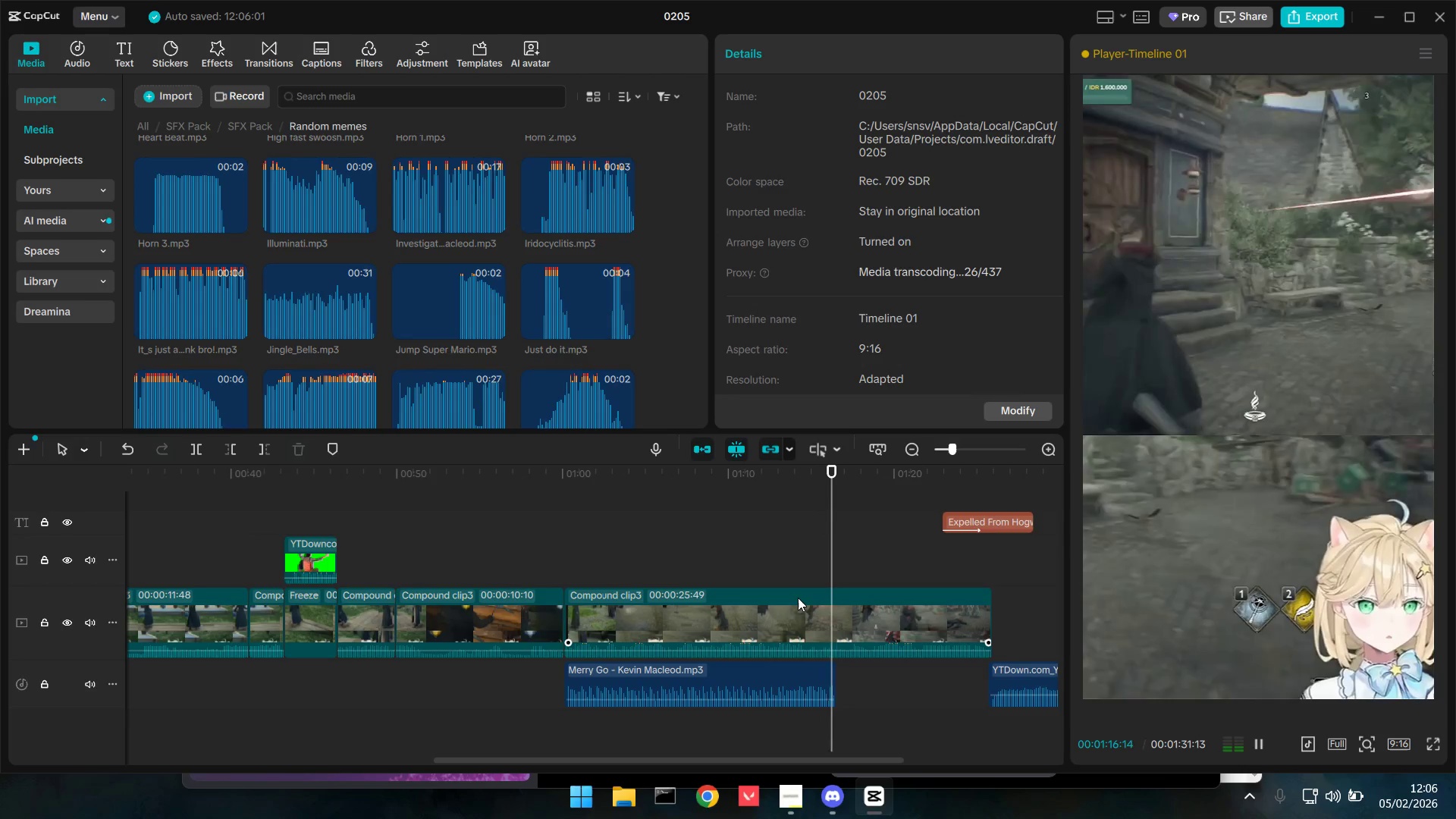 
wait(14.78)
 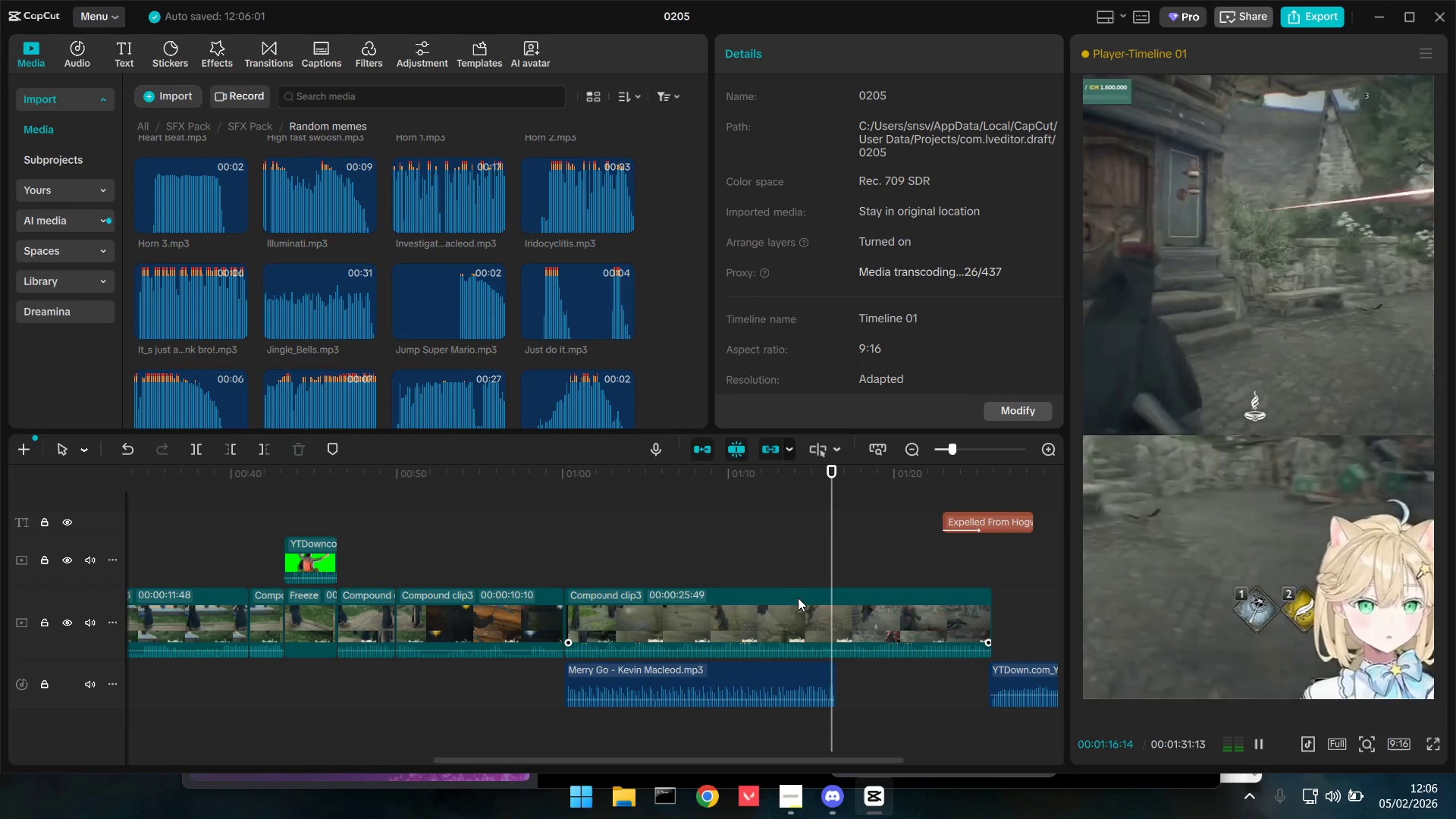 
key(Space)
 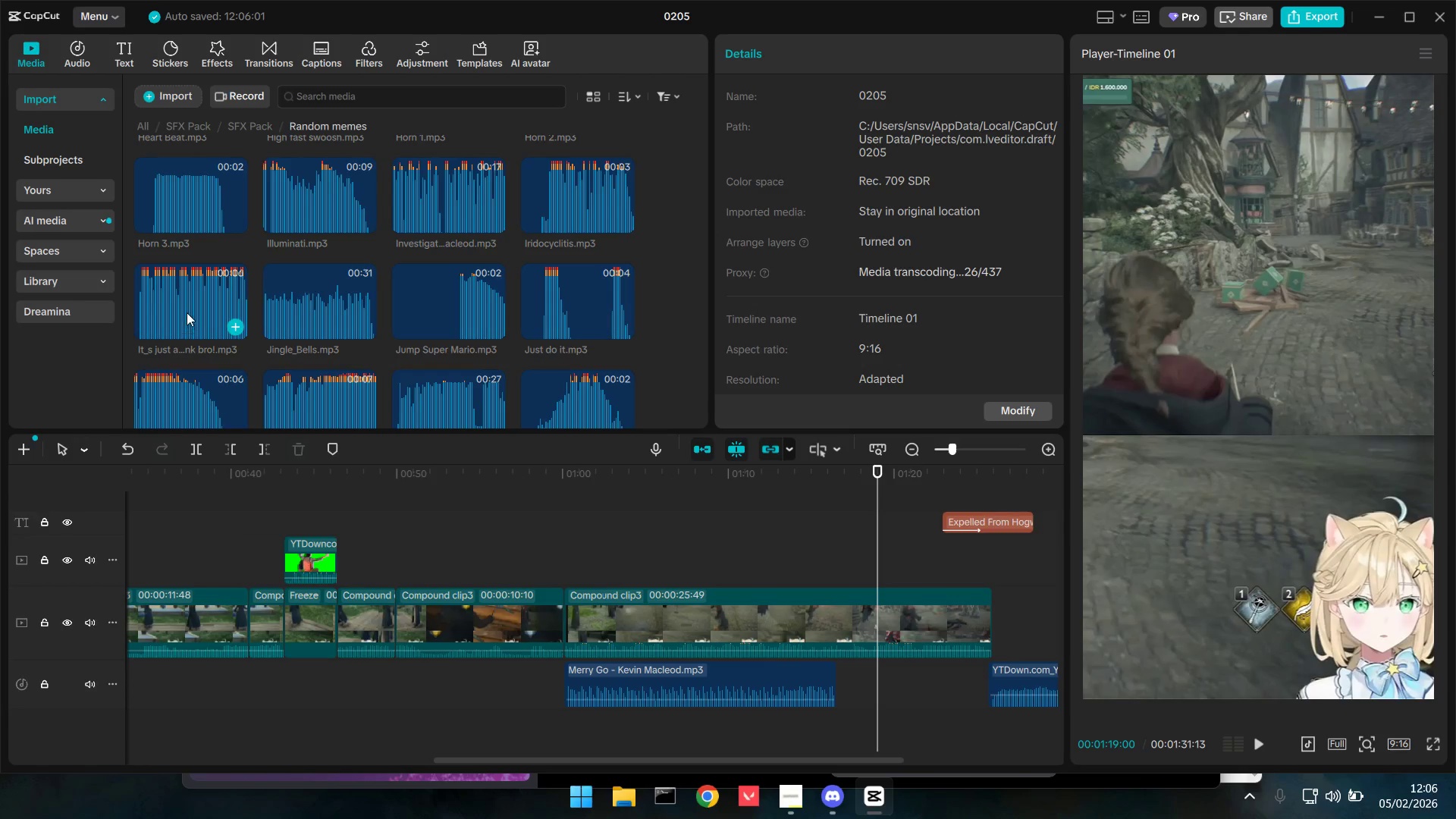 
left_click_drag(start_coordinate=[187, 310], to_coordinate=[651, 730])
 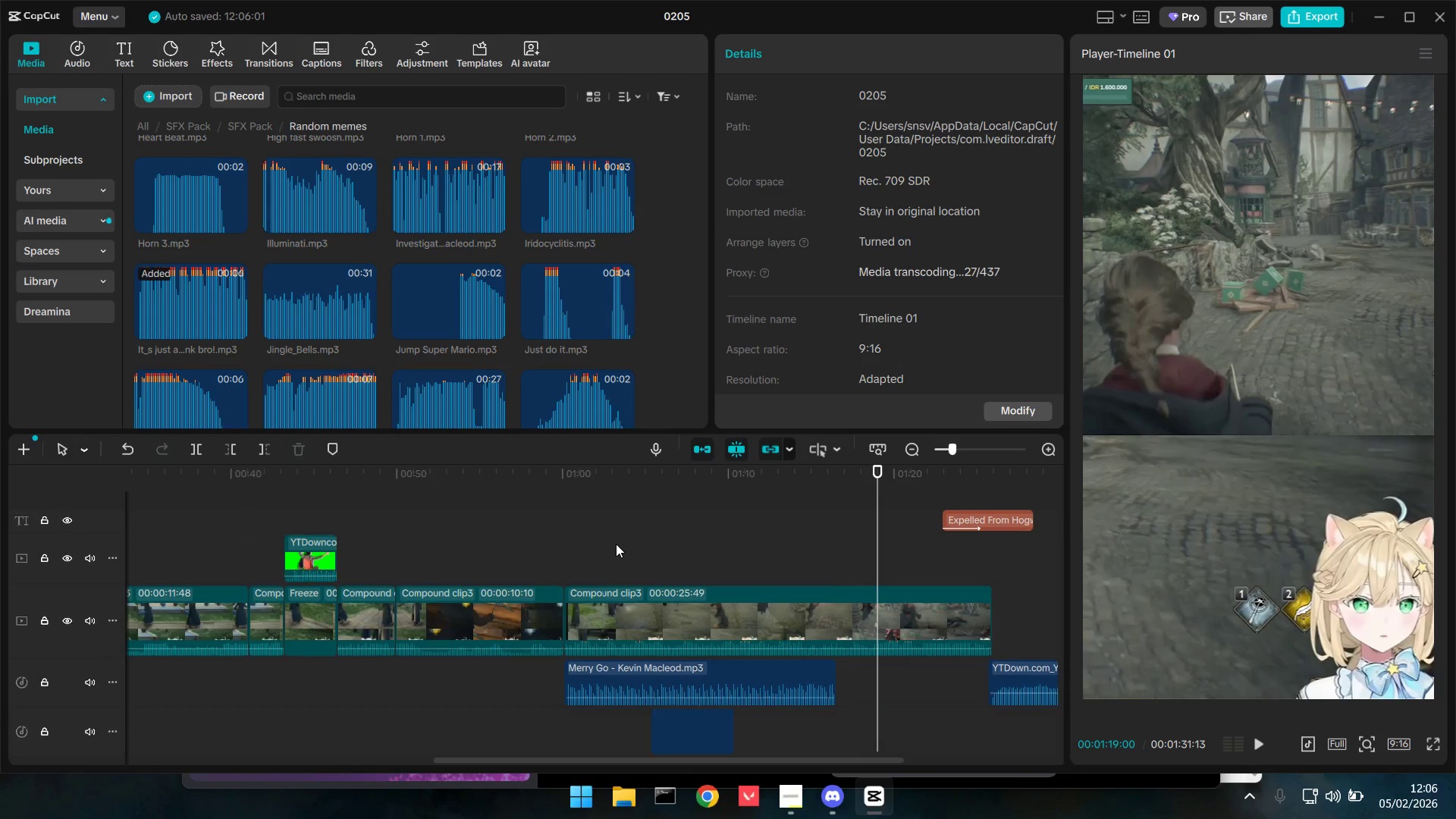 
left_click([616, 544])
 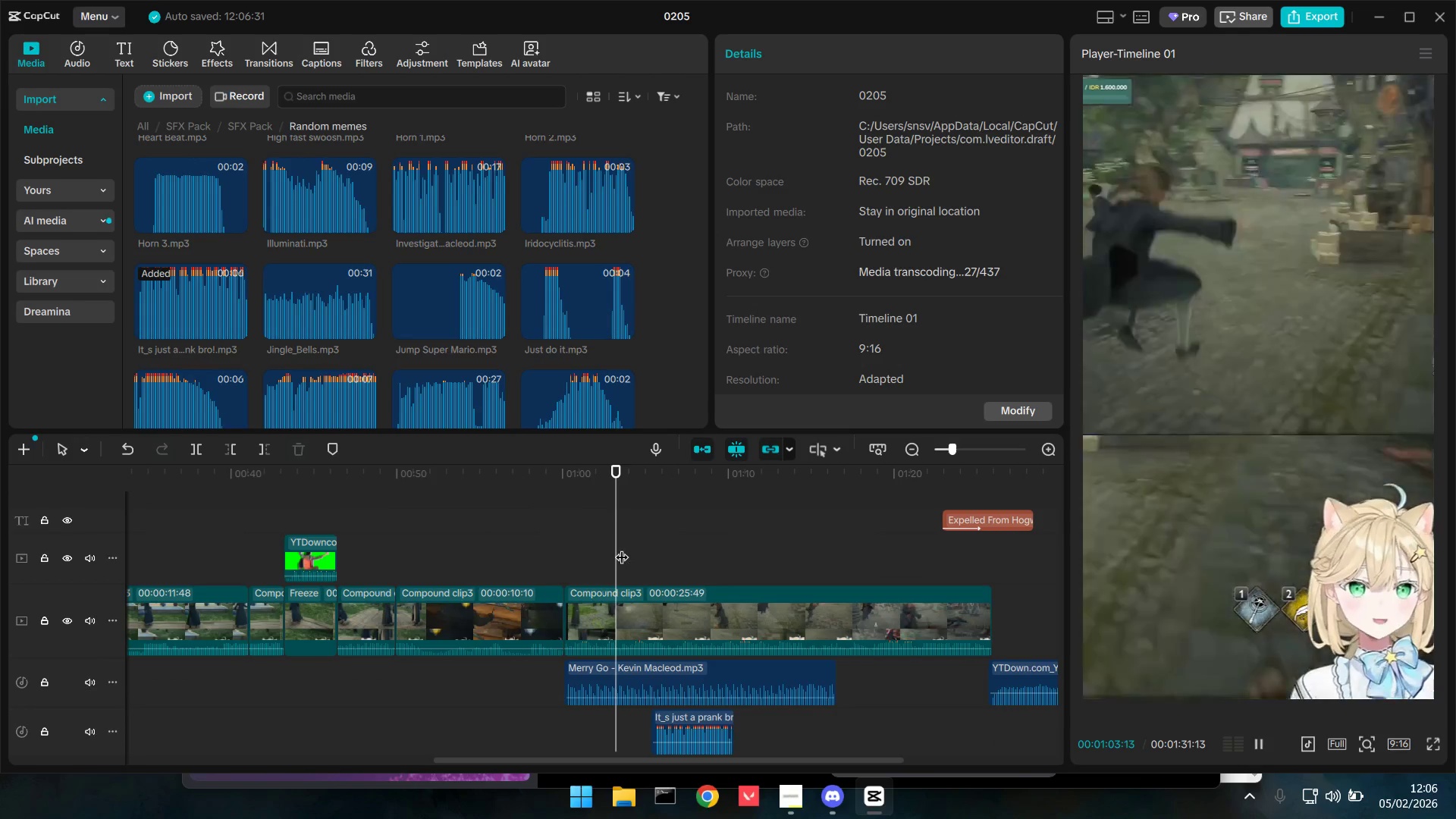 
key(Space)
 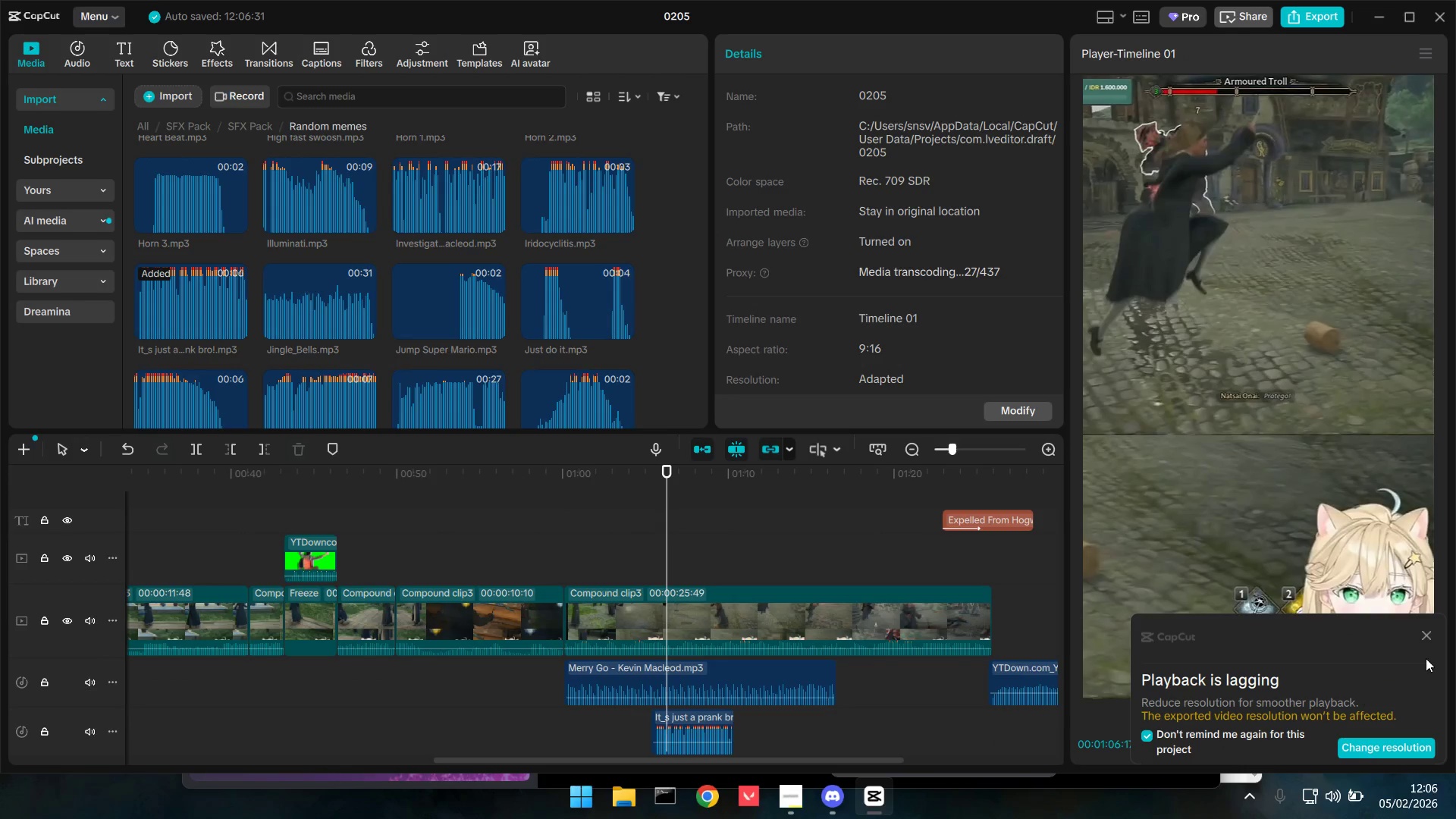 
wait(7.27)
 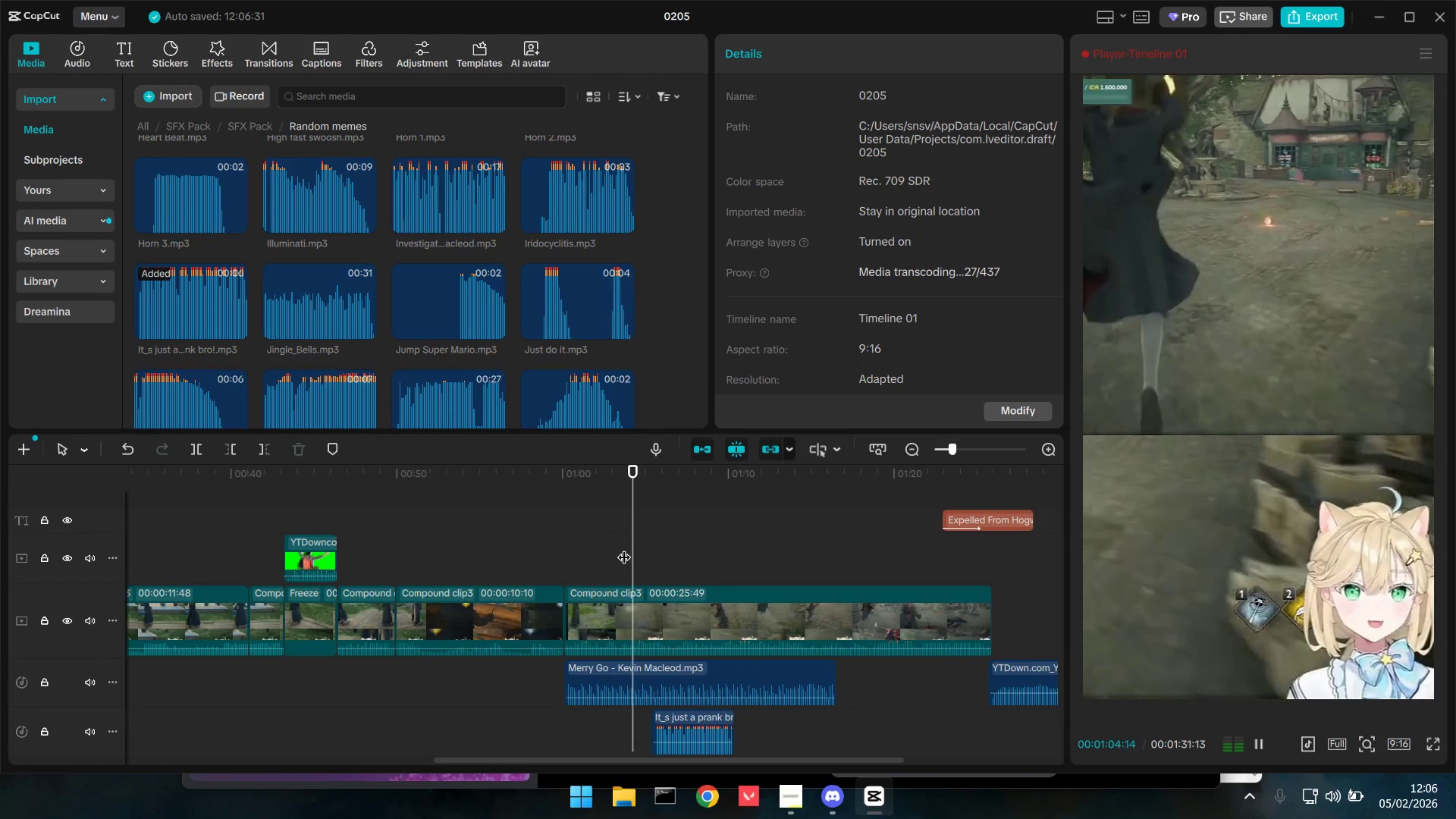 
left_click_drag(start_coordinate=[708, 742], to_coordinate=[708, 747])
 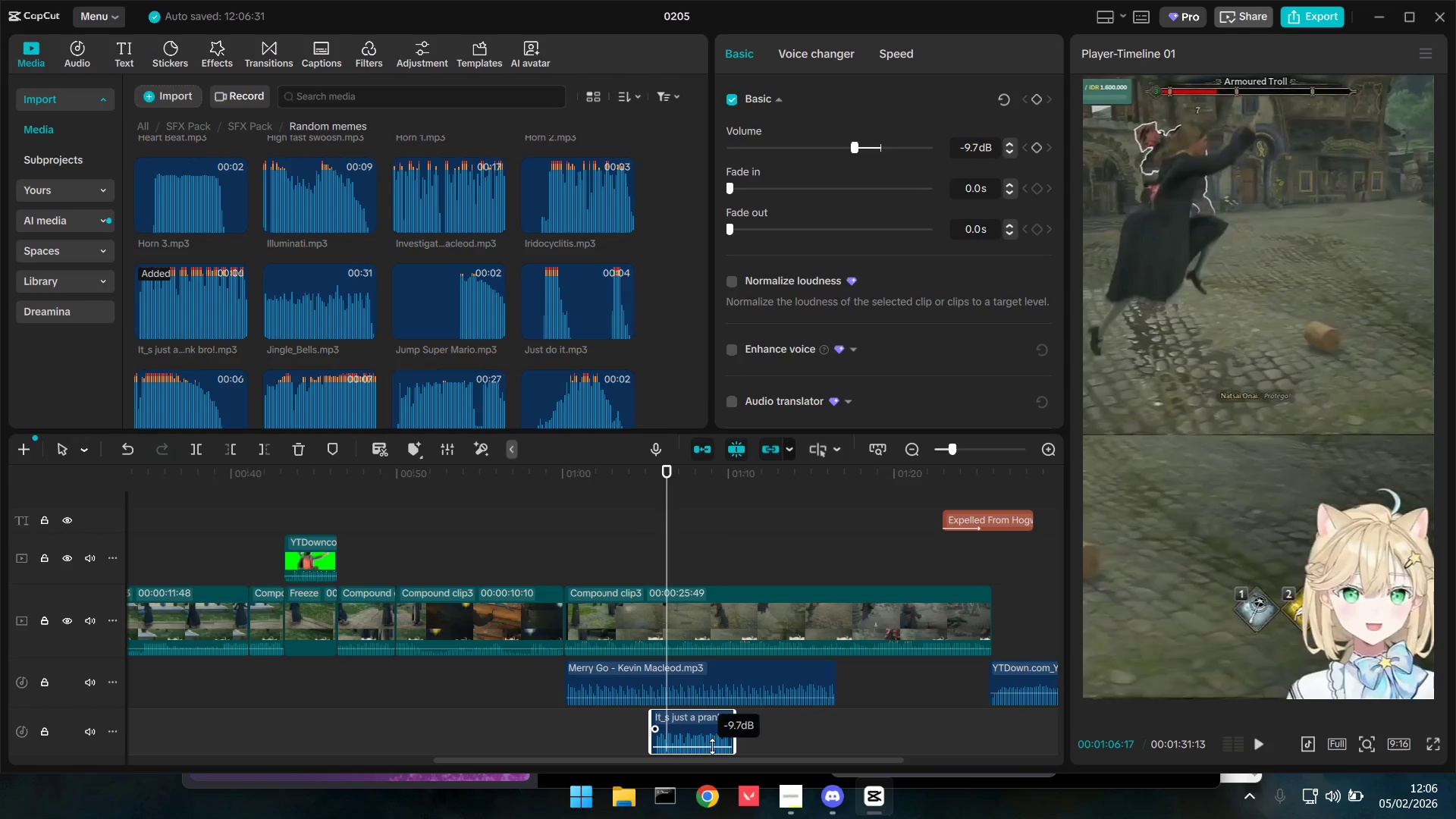 
key(Space)
 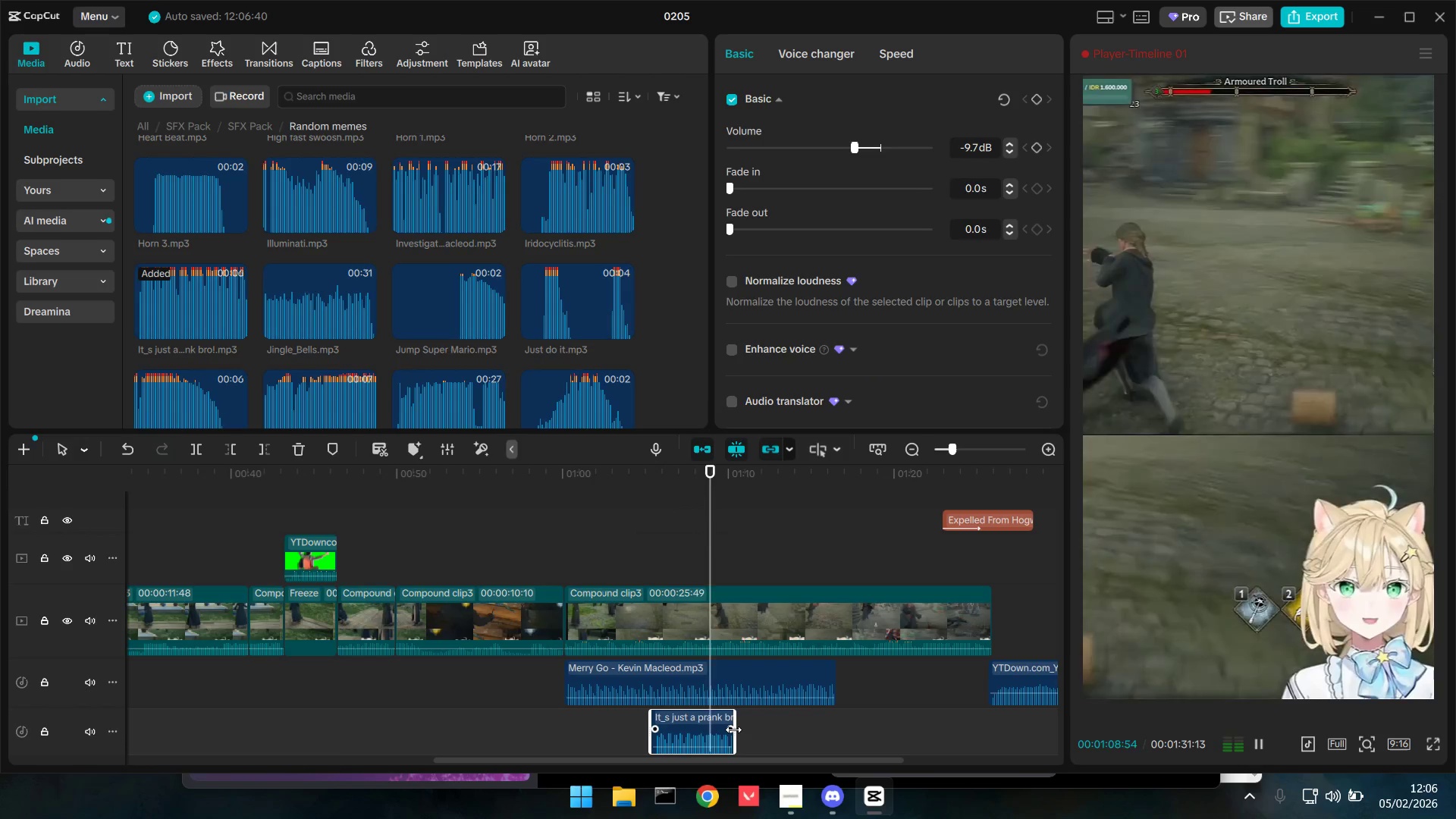 
wait(6.38)
 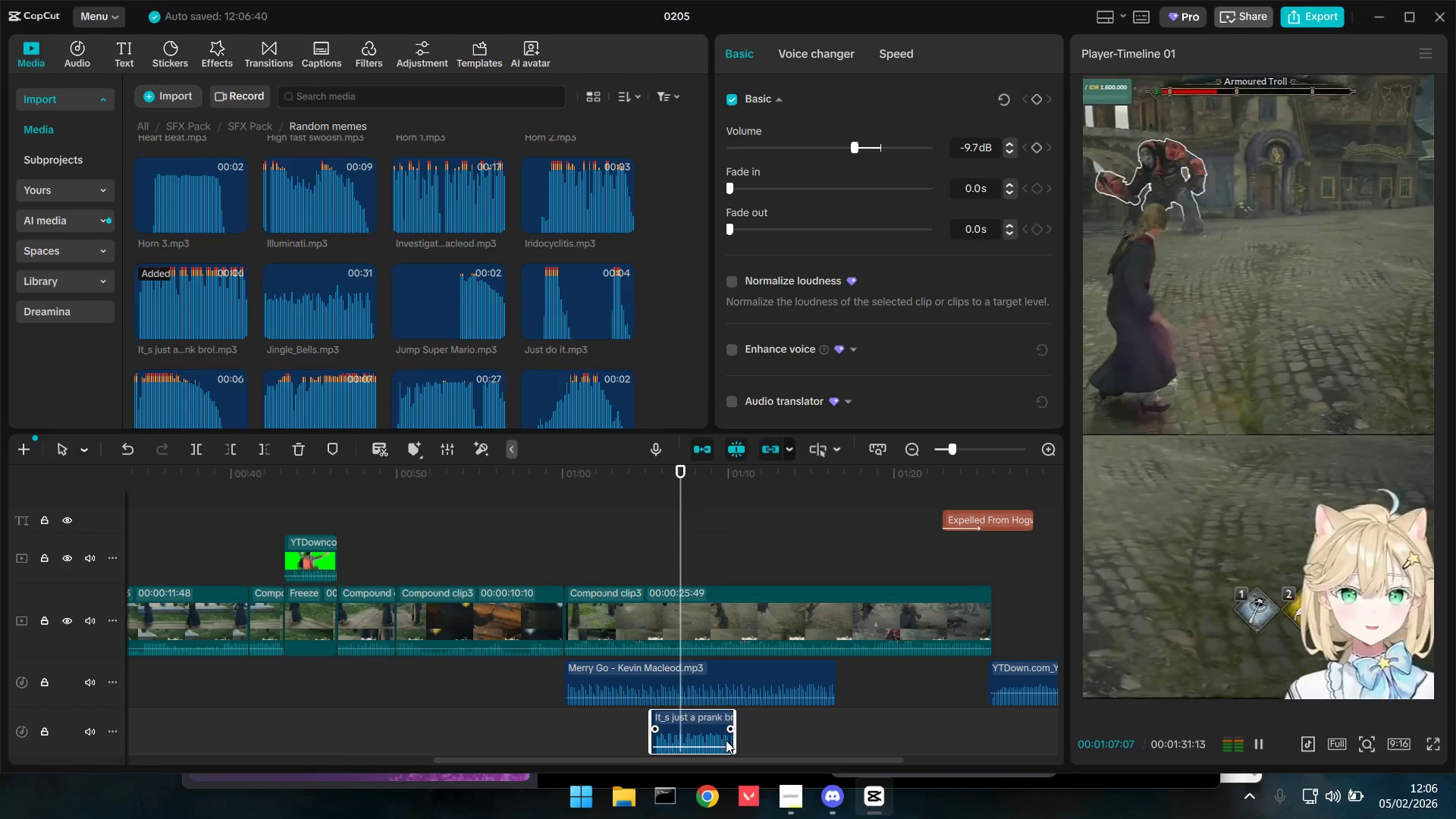 
key(Space)
 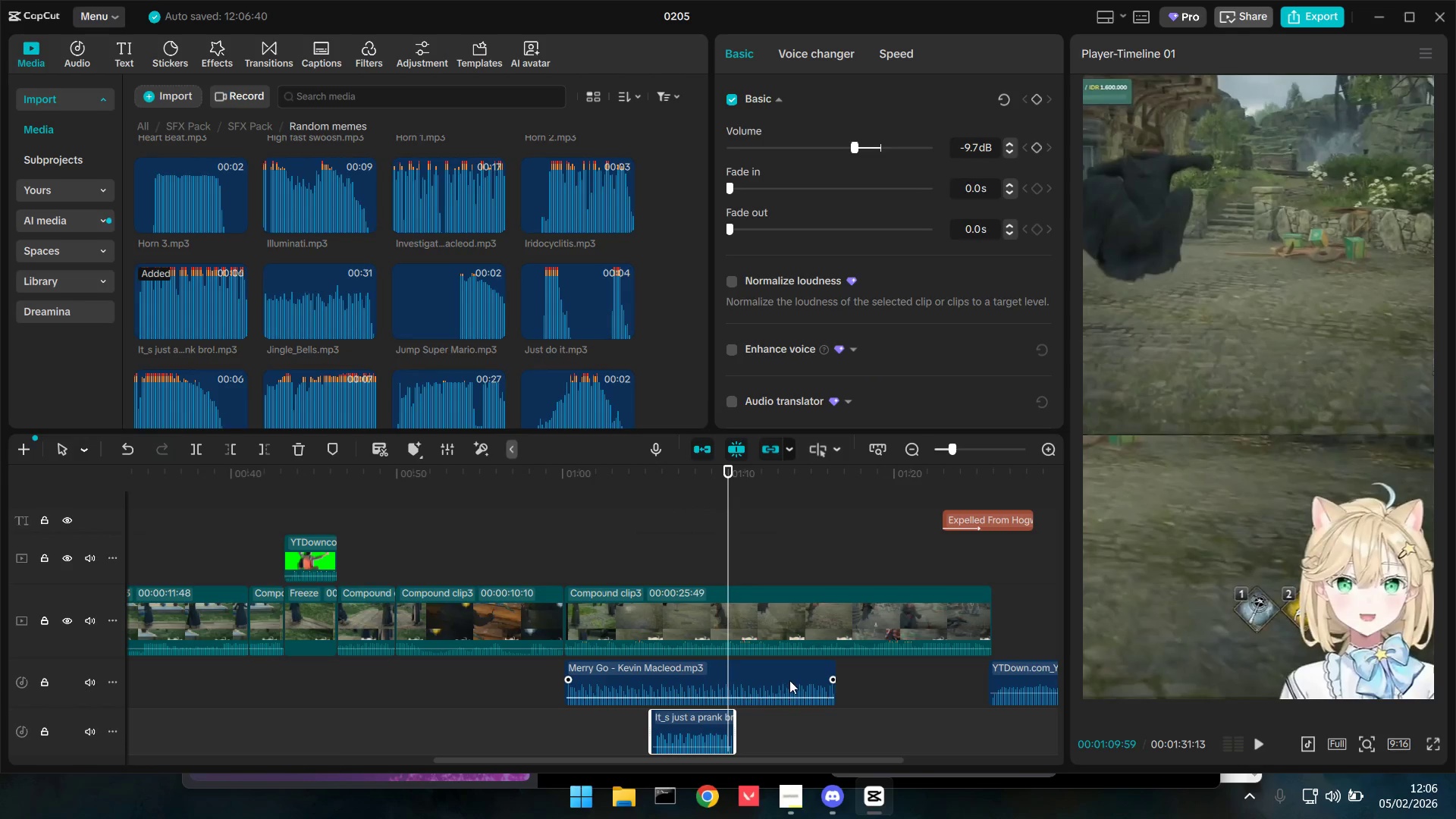 
key(Space)
 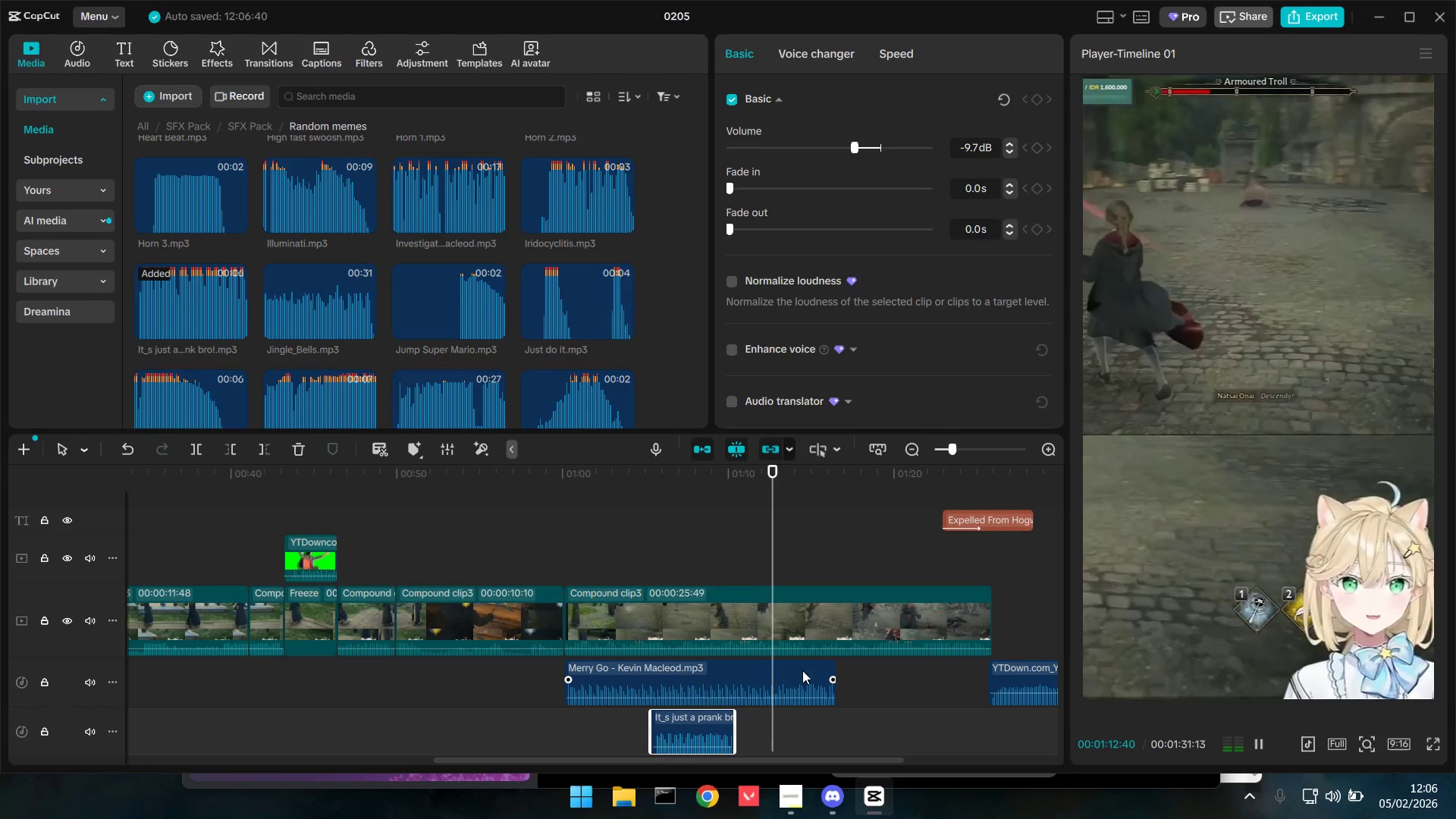 
wait(5.12)
 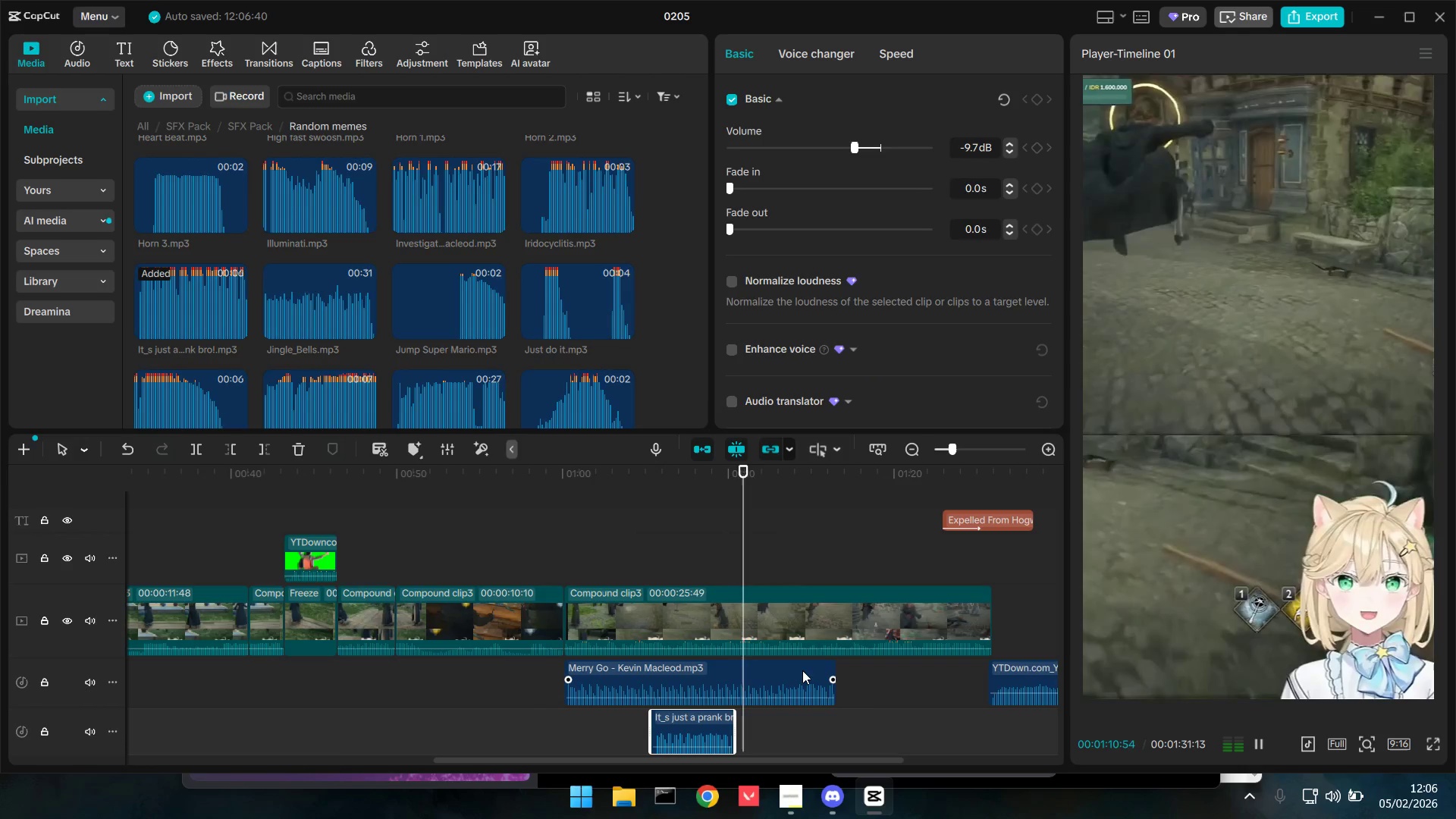 
key(Space)
 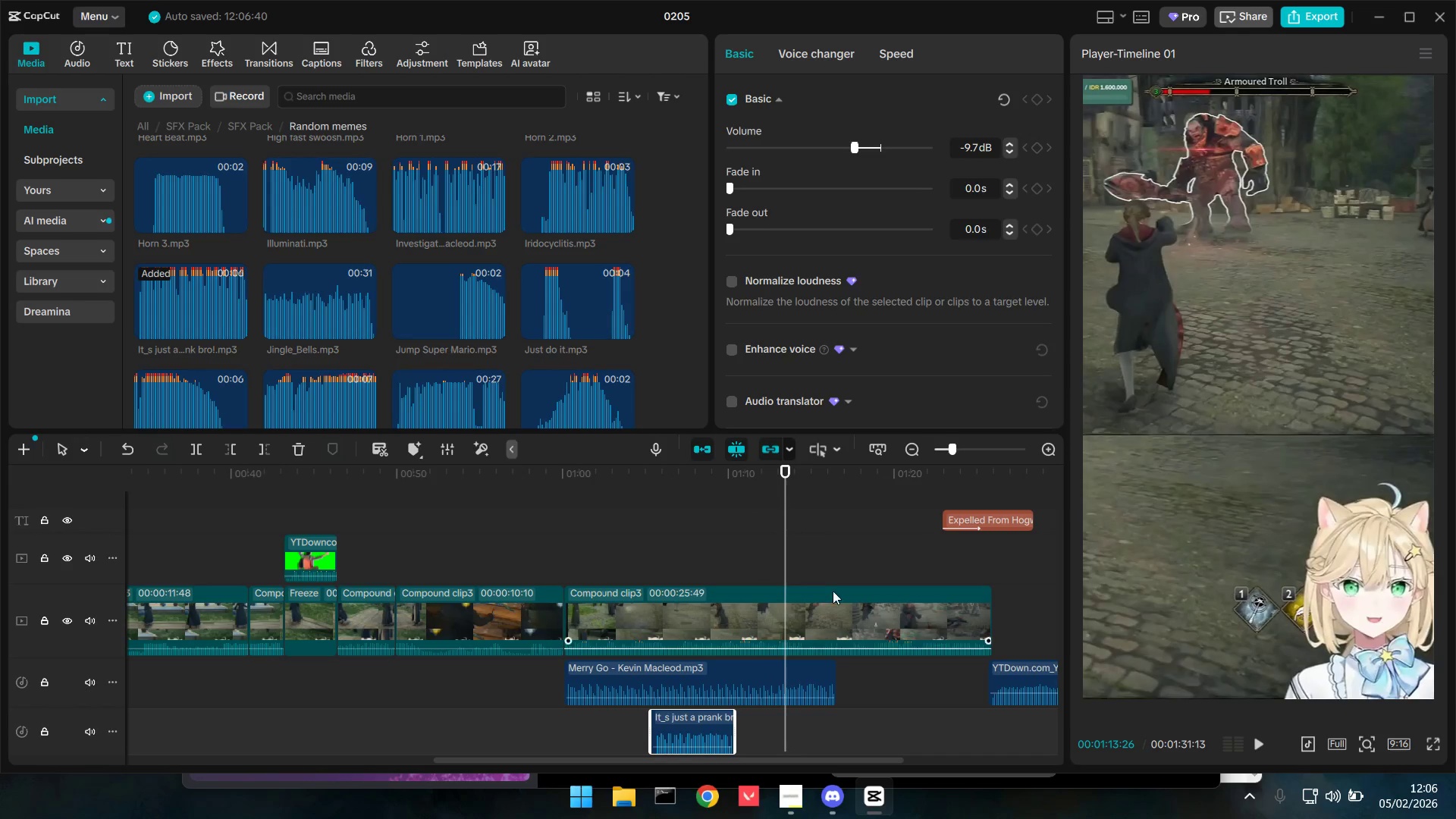 
left_click([774, 557])
 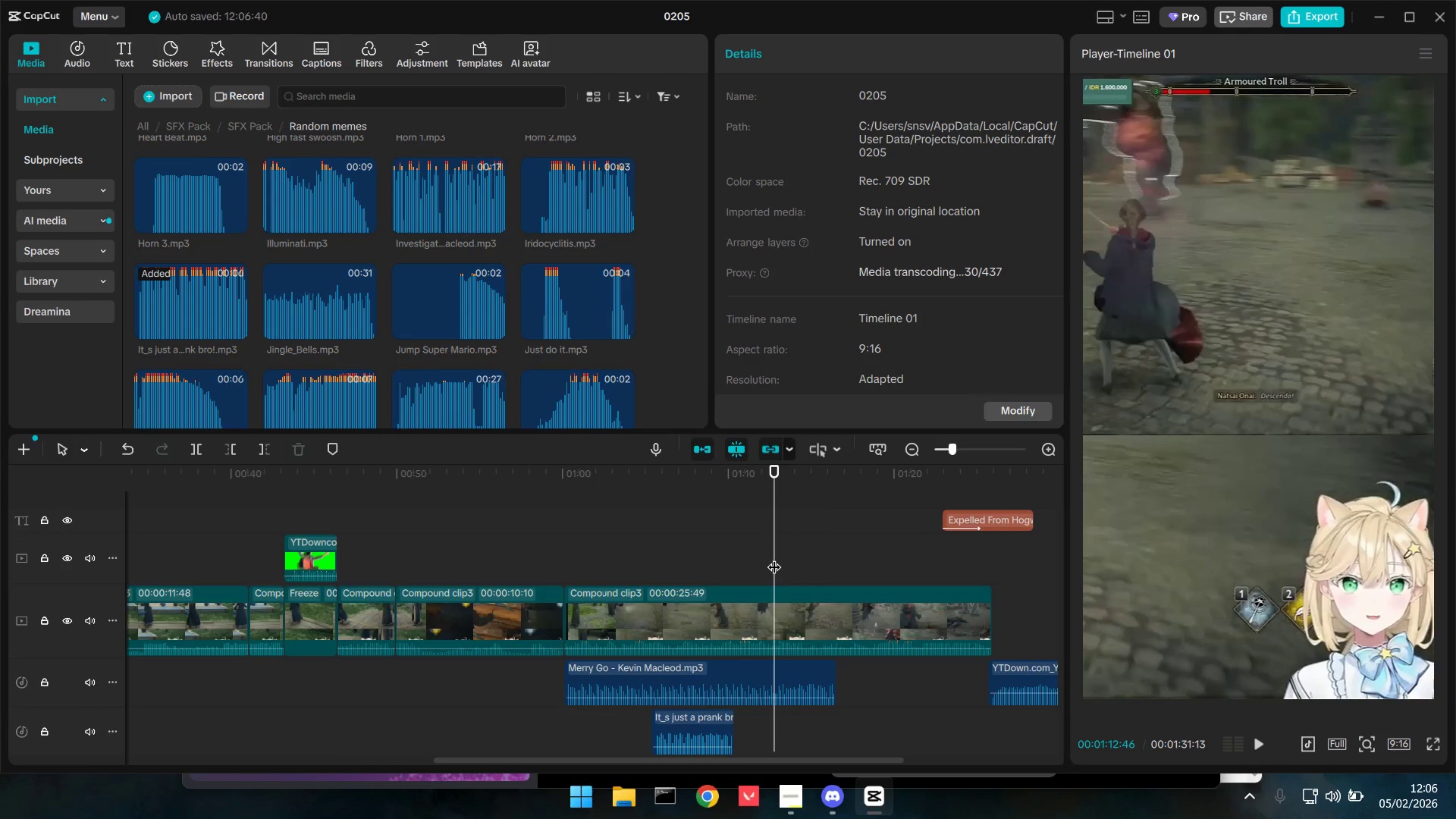 
key(Space)
 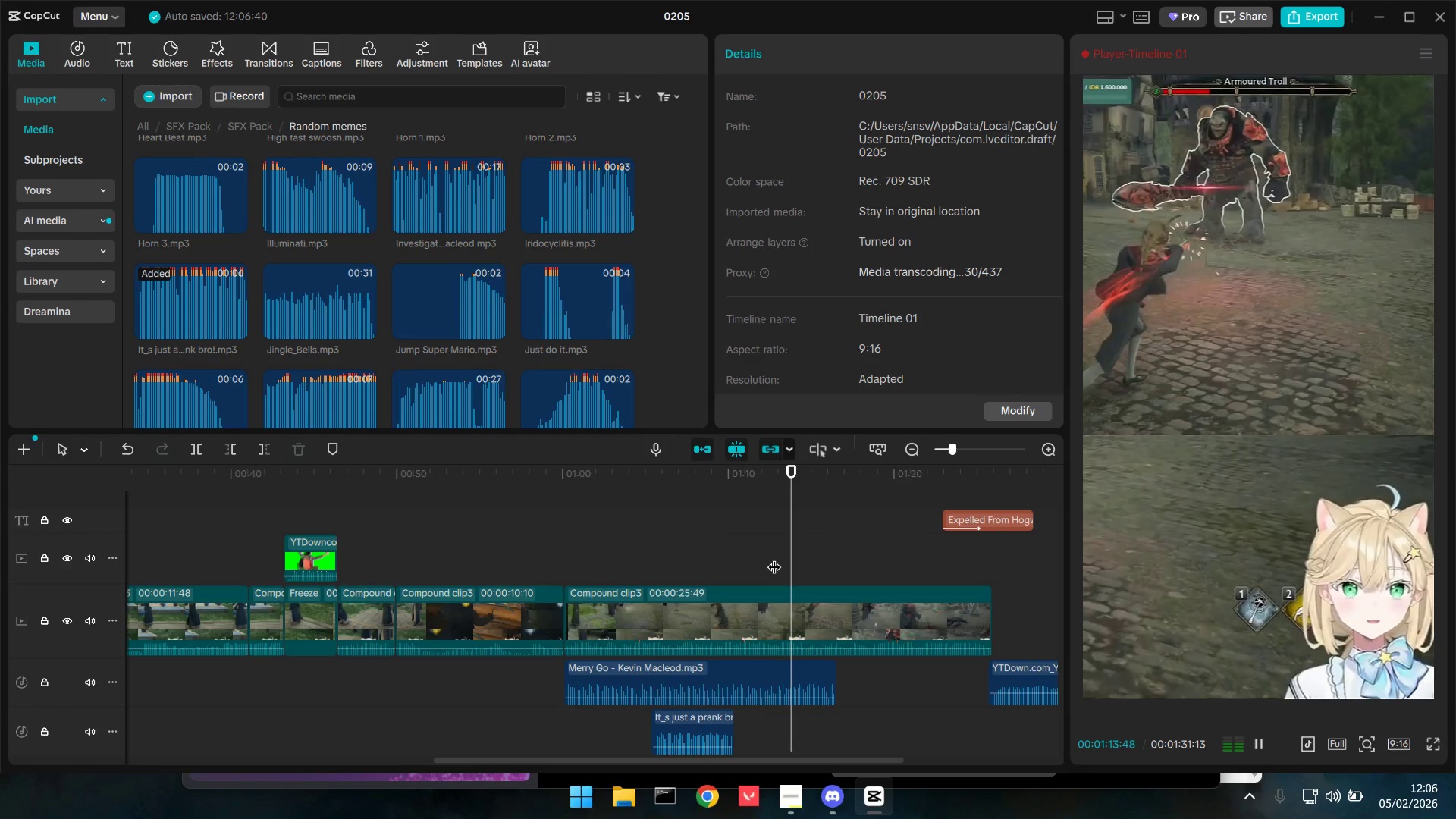 
key(Space)
 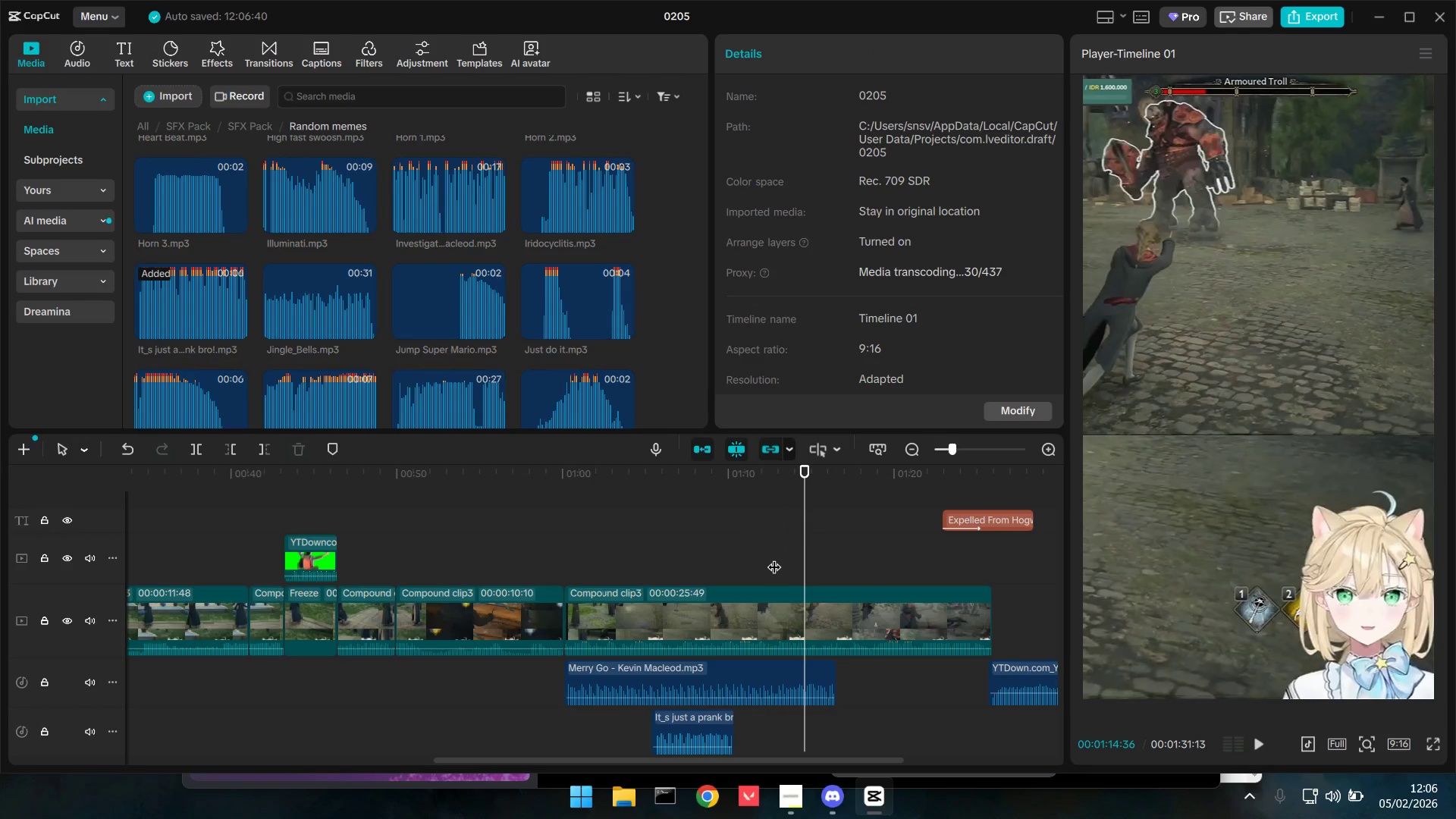 
key(Space)
 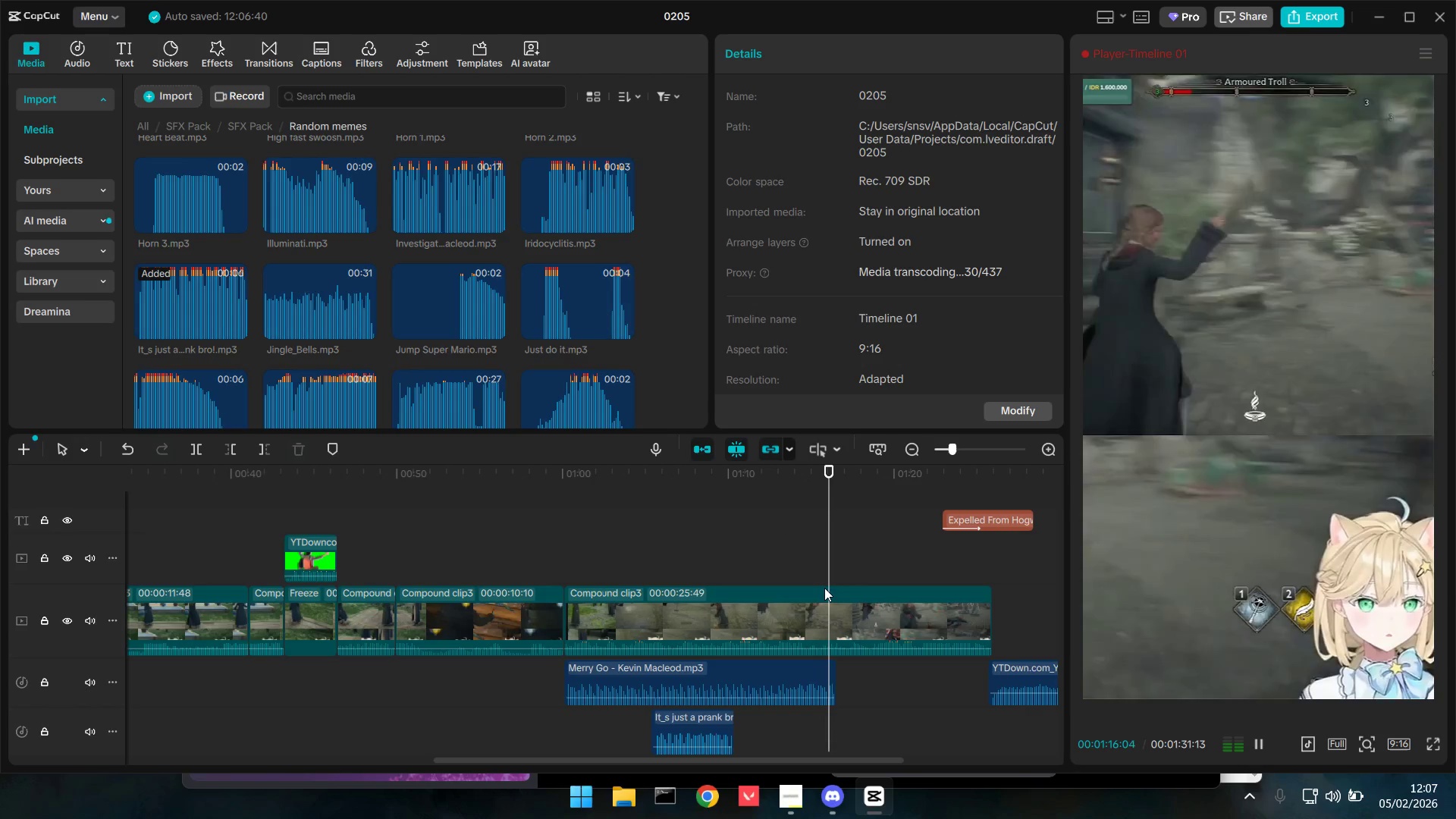 
wait(5.05)
 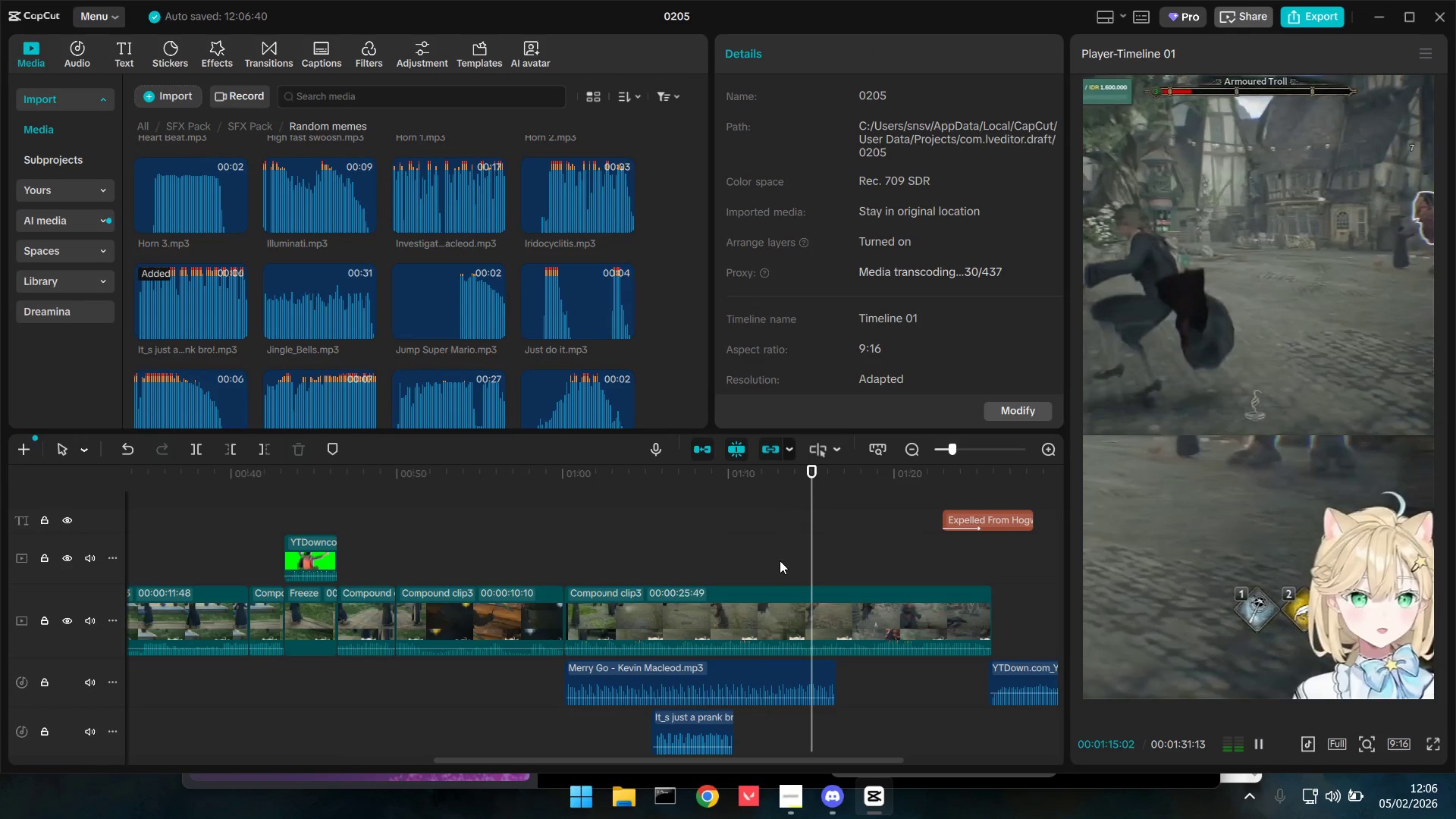 
key(Space)
 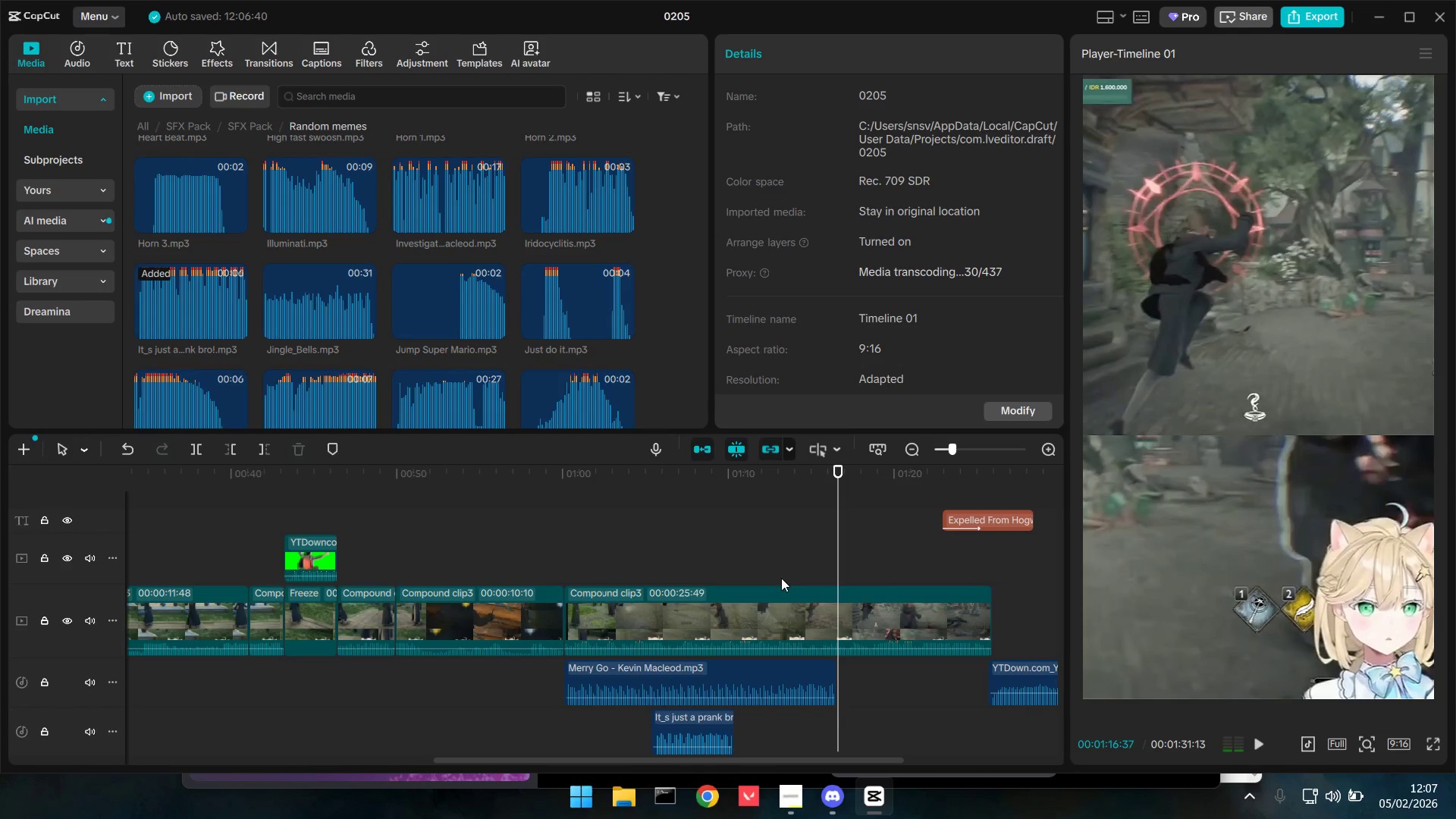 
left_click([781, 578])
 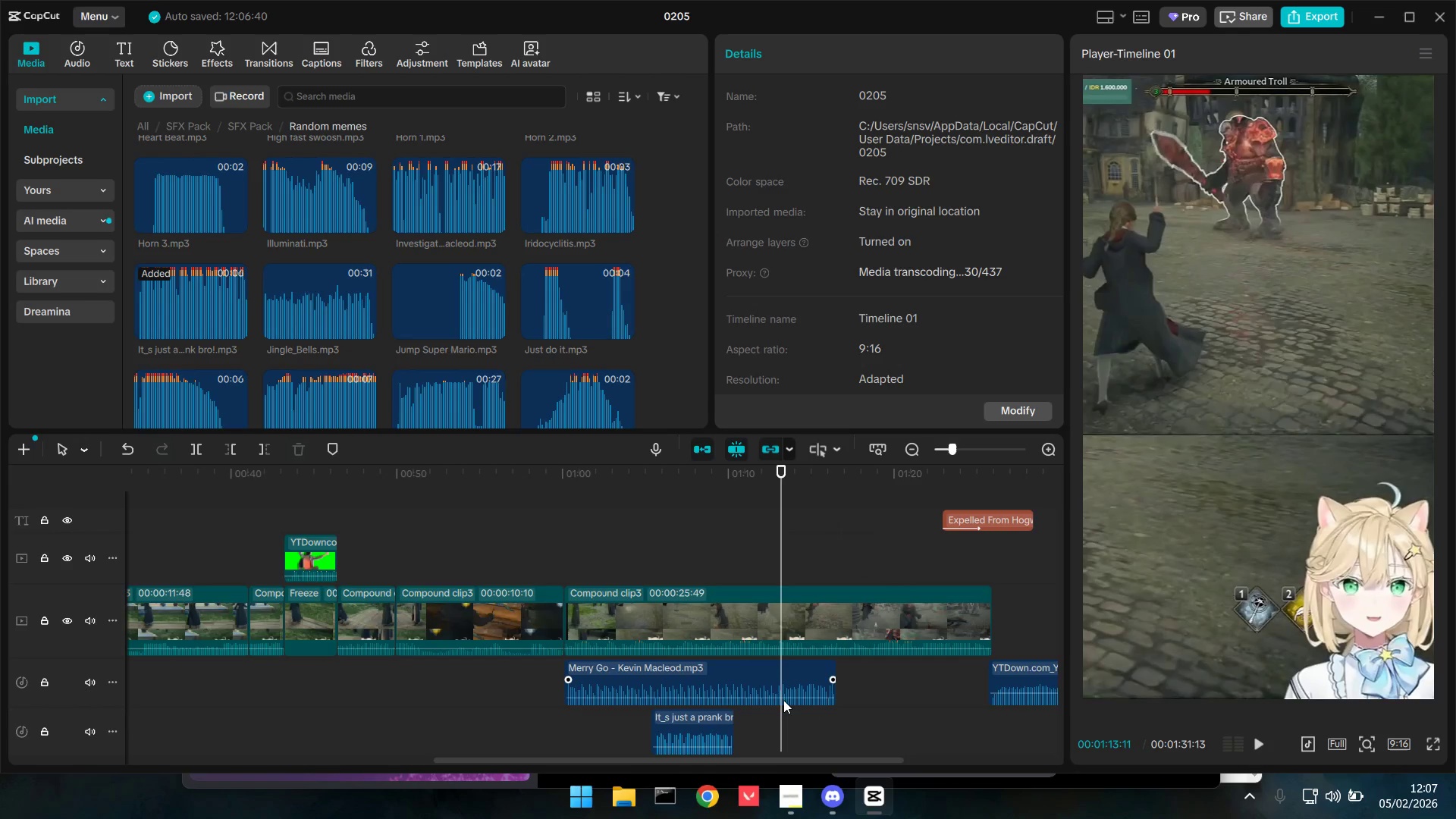 
hold_key(key=ControlLeft, duration=1.09)
scroll: coordinate [782, 696], scroll_direction: down, amount: 9.0
 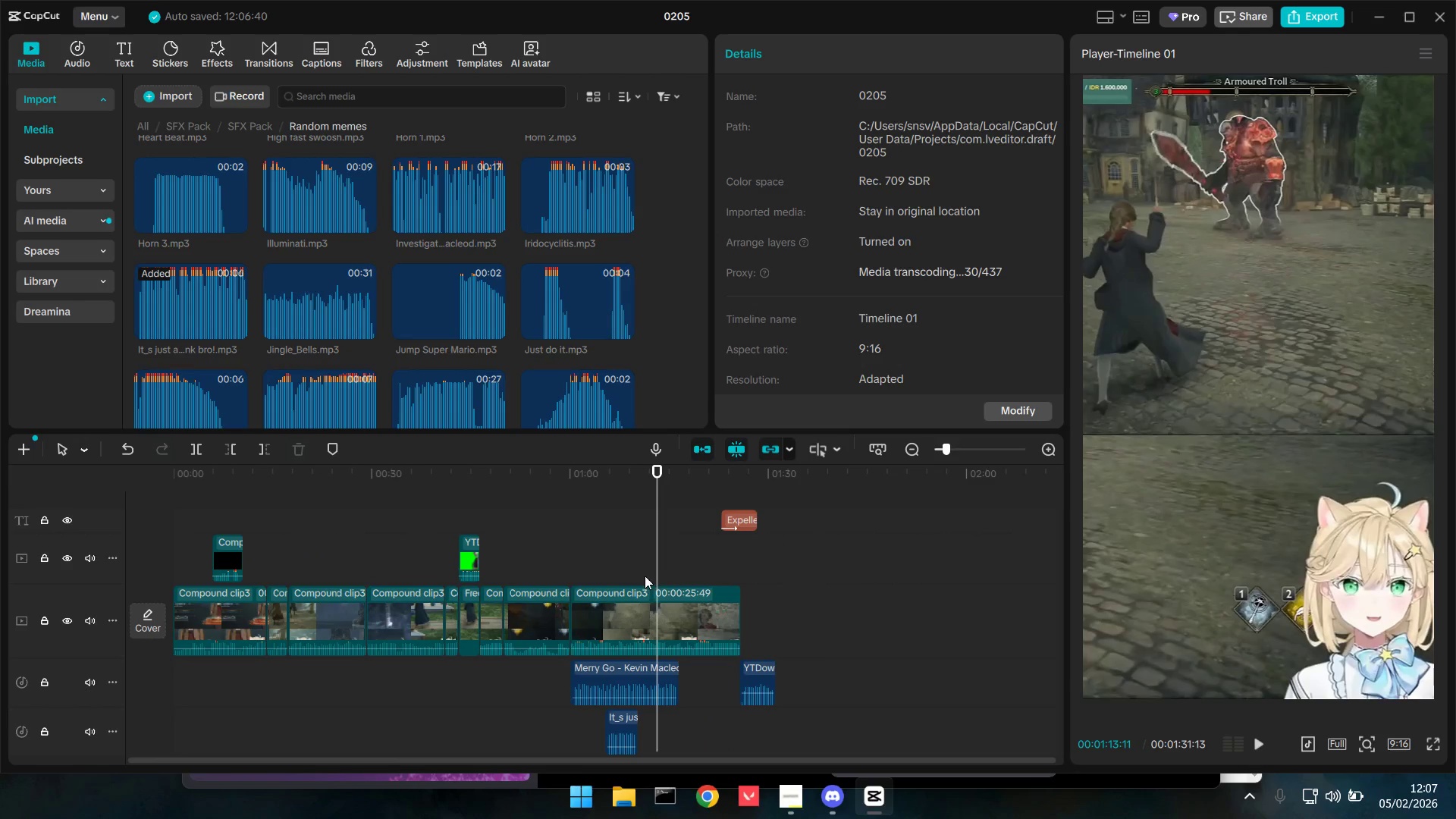 
left_click([643, 574])
 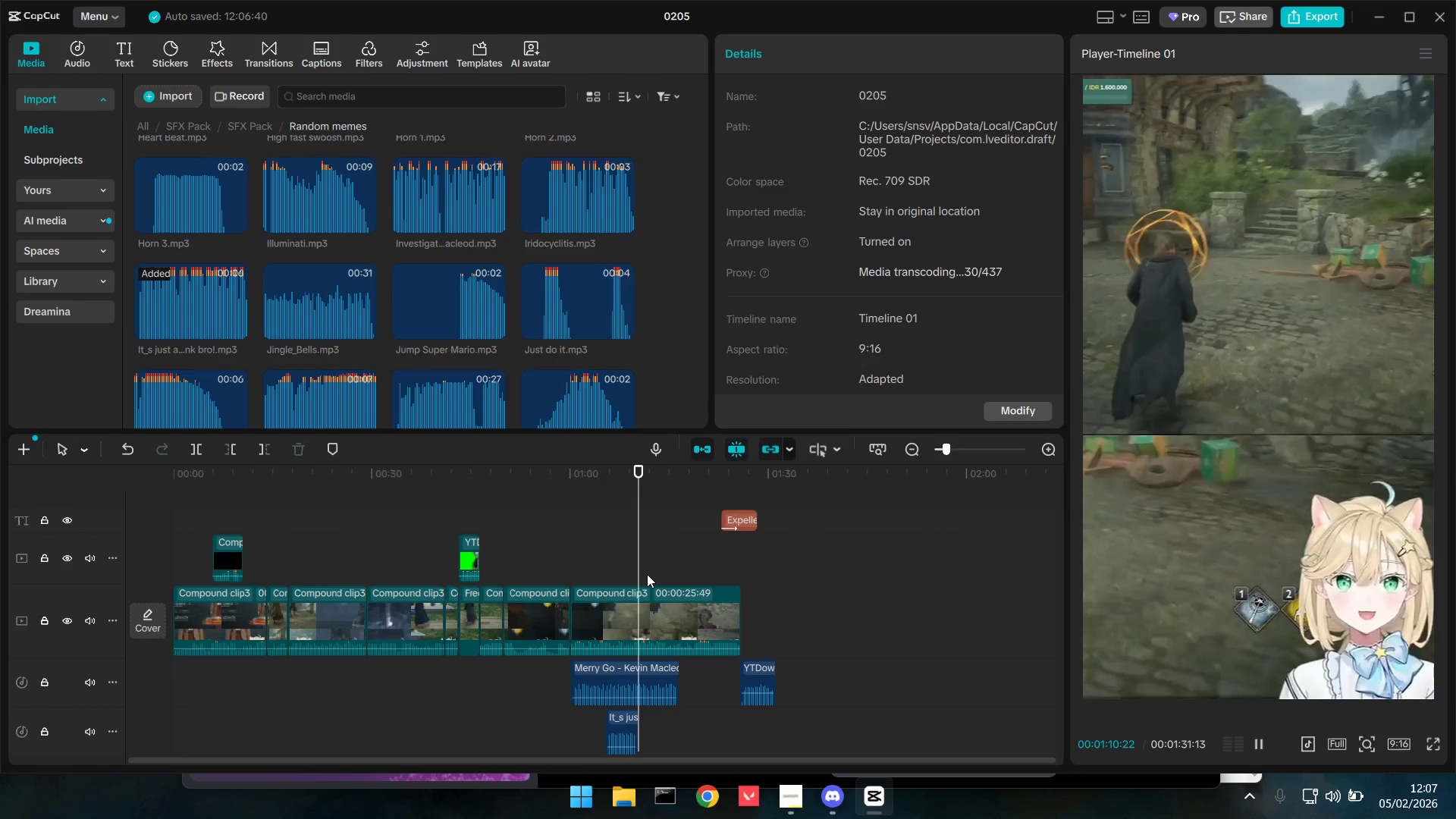 
key(Space)
 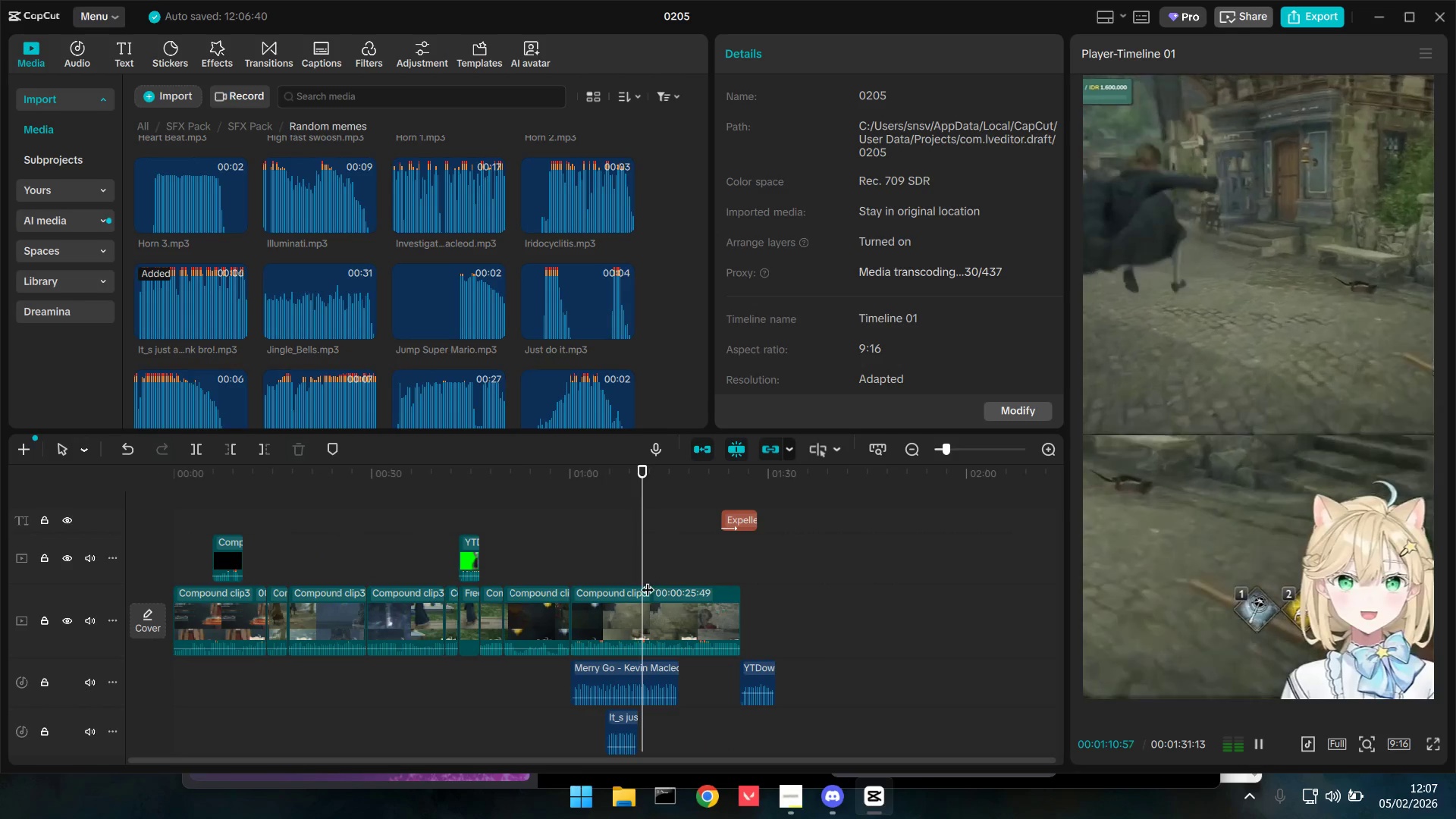 
key(Space)
 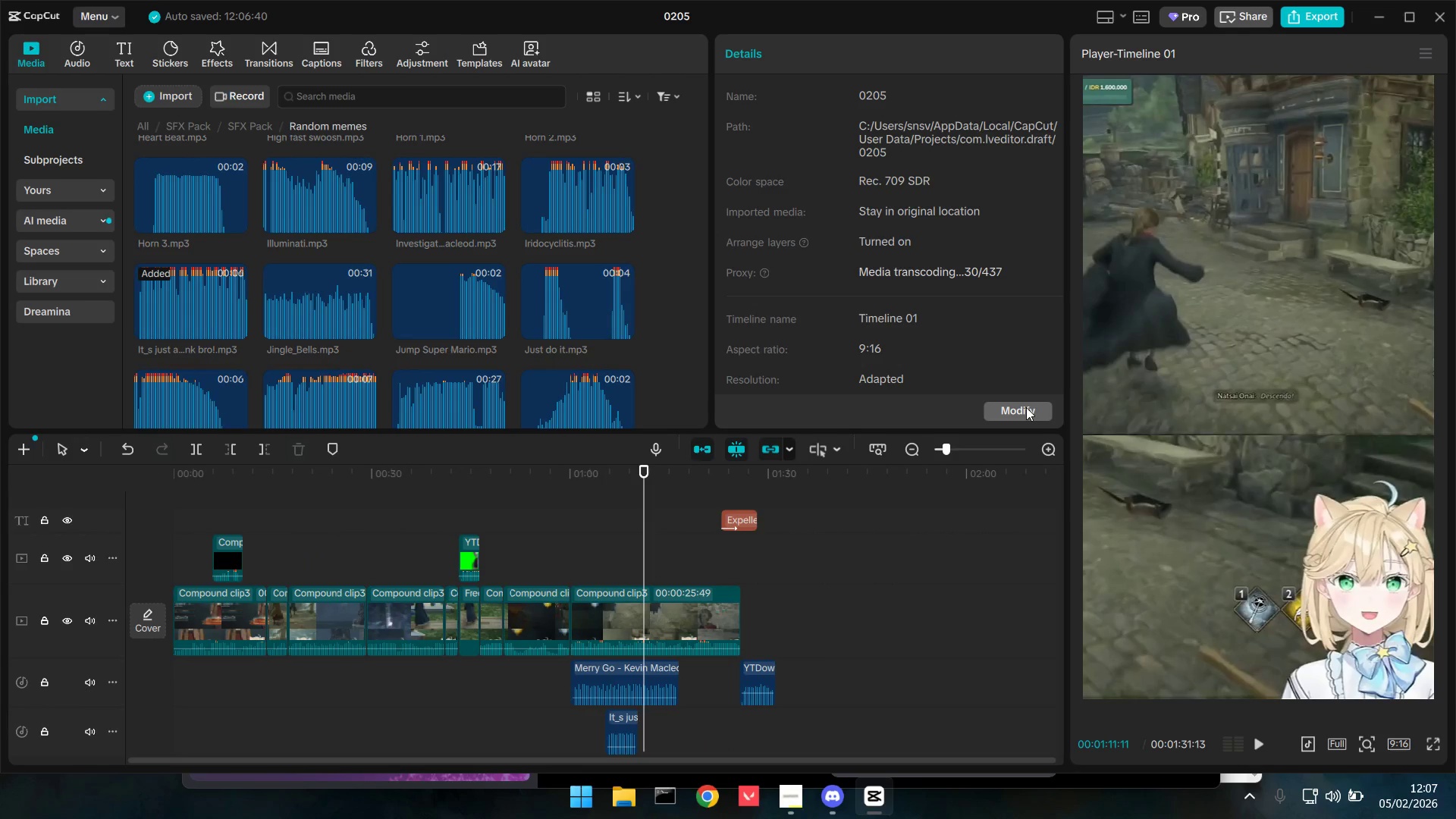 
left_click([1026, 407])
 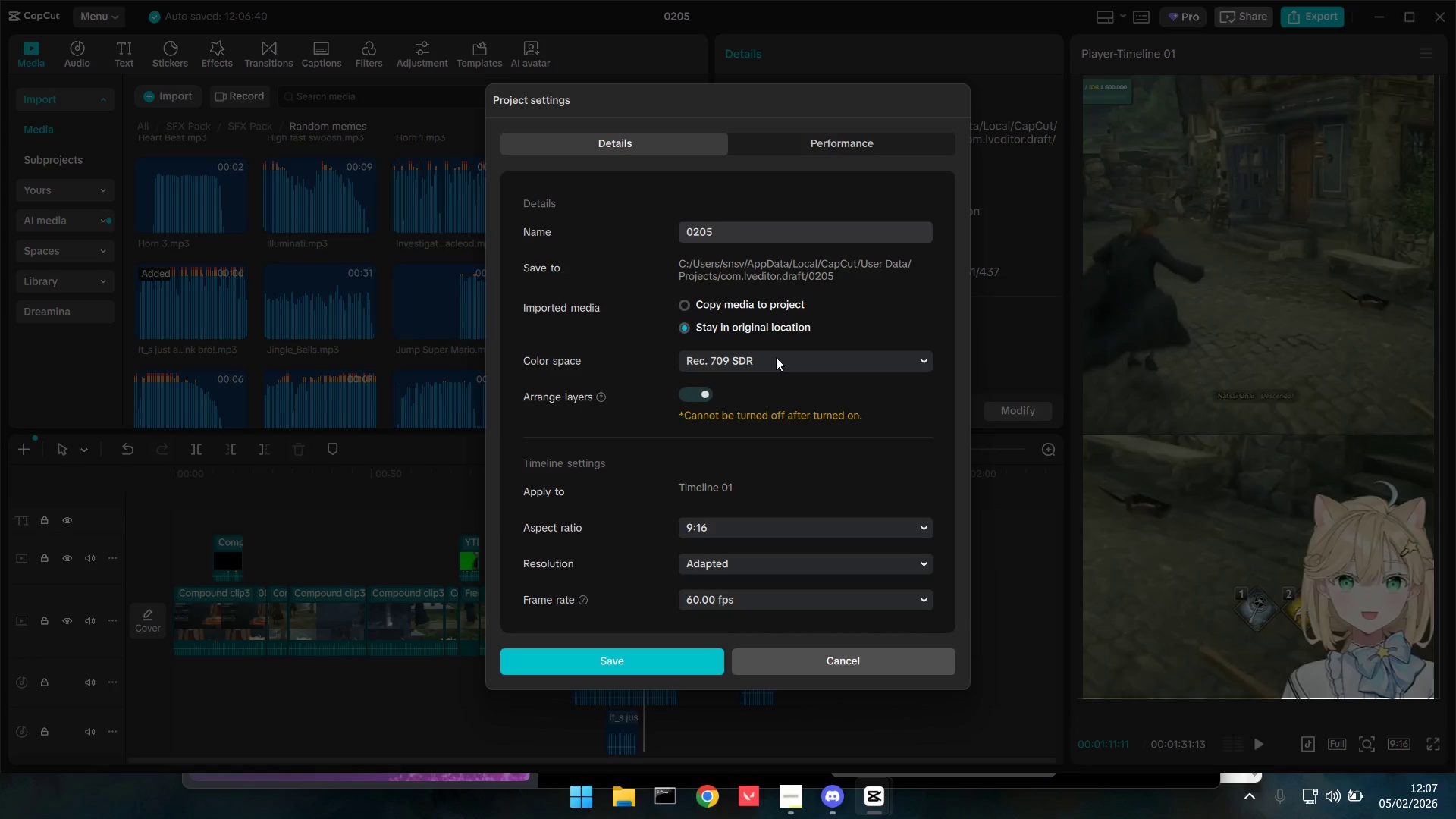 
left_click([834, 140])
 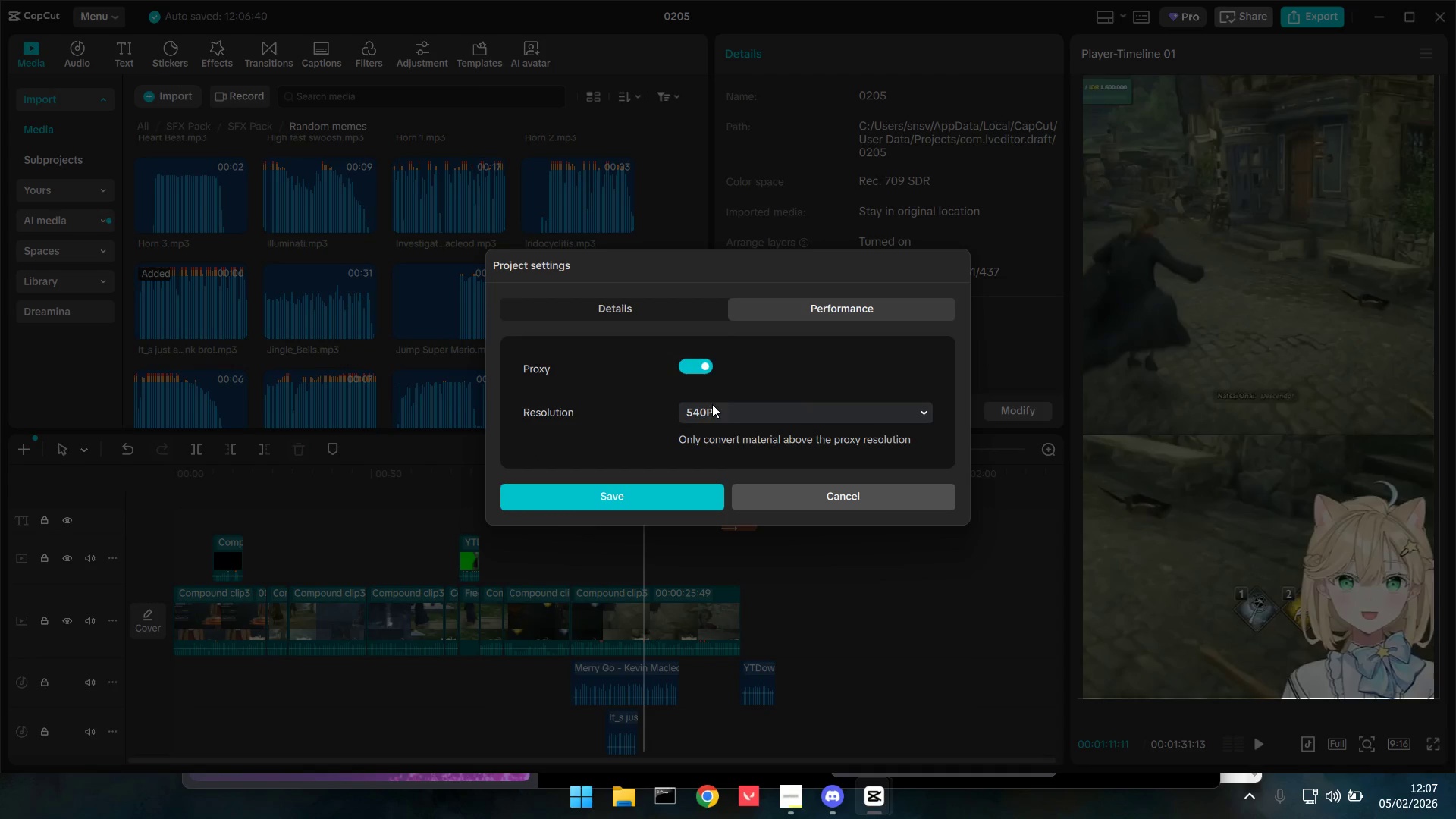 
left_click([726, 414])
 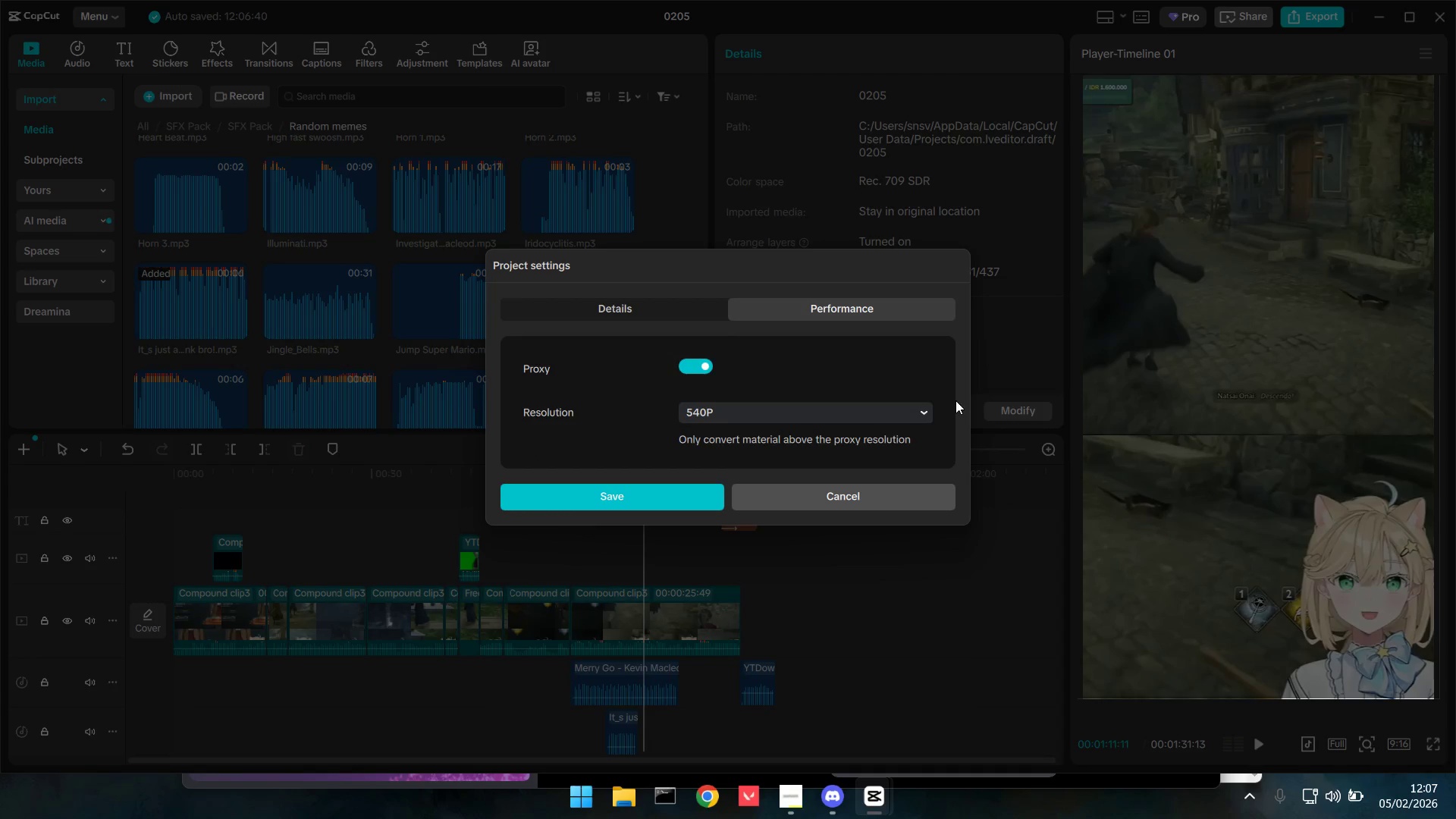 
mouse_move([919, 404])
 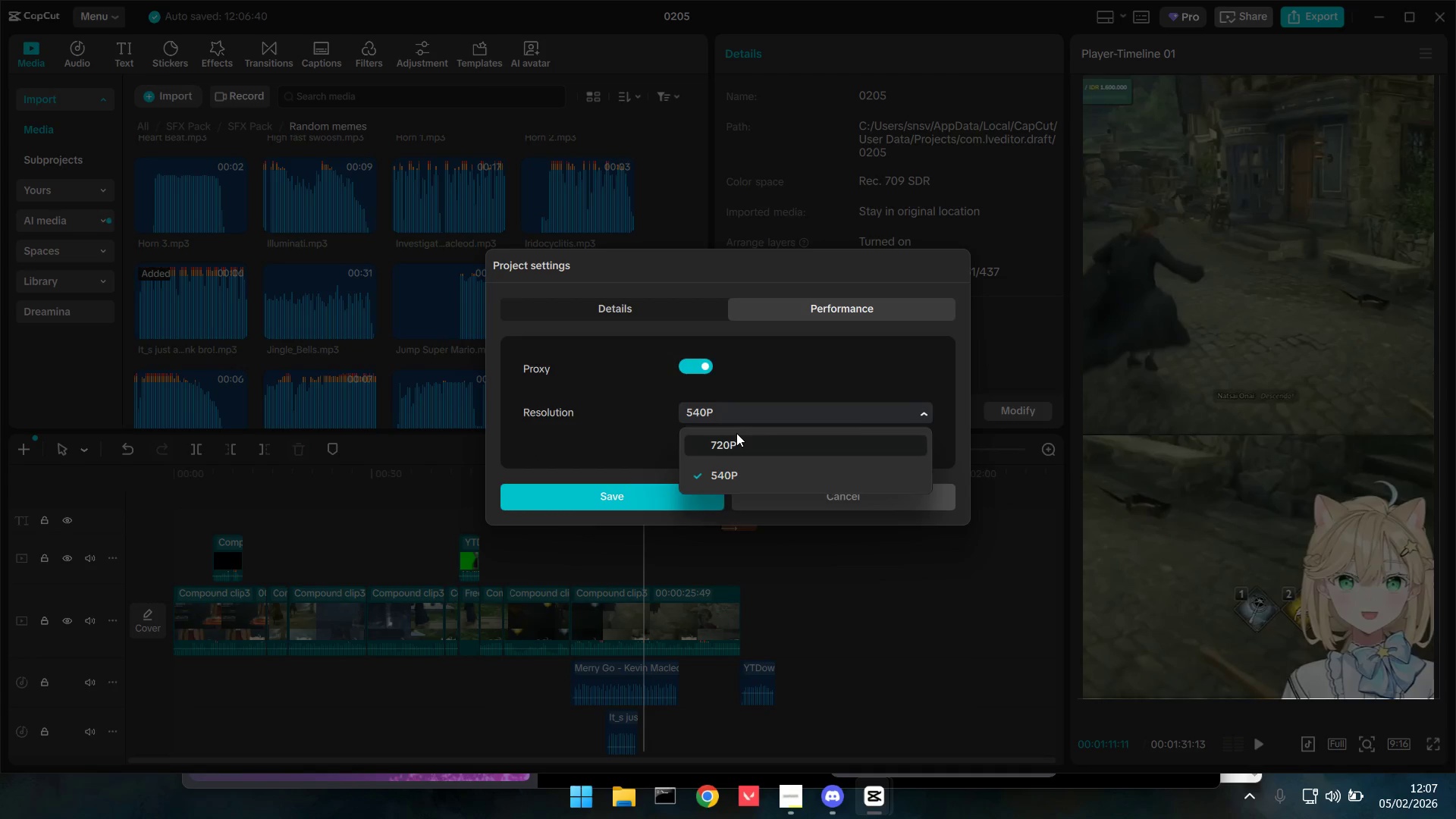 
left_click([736, 433])
 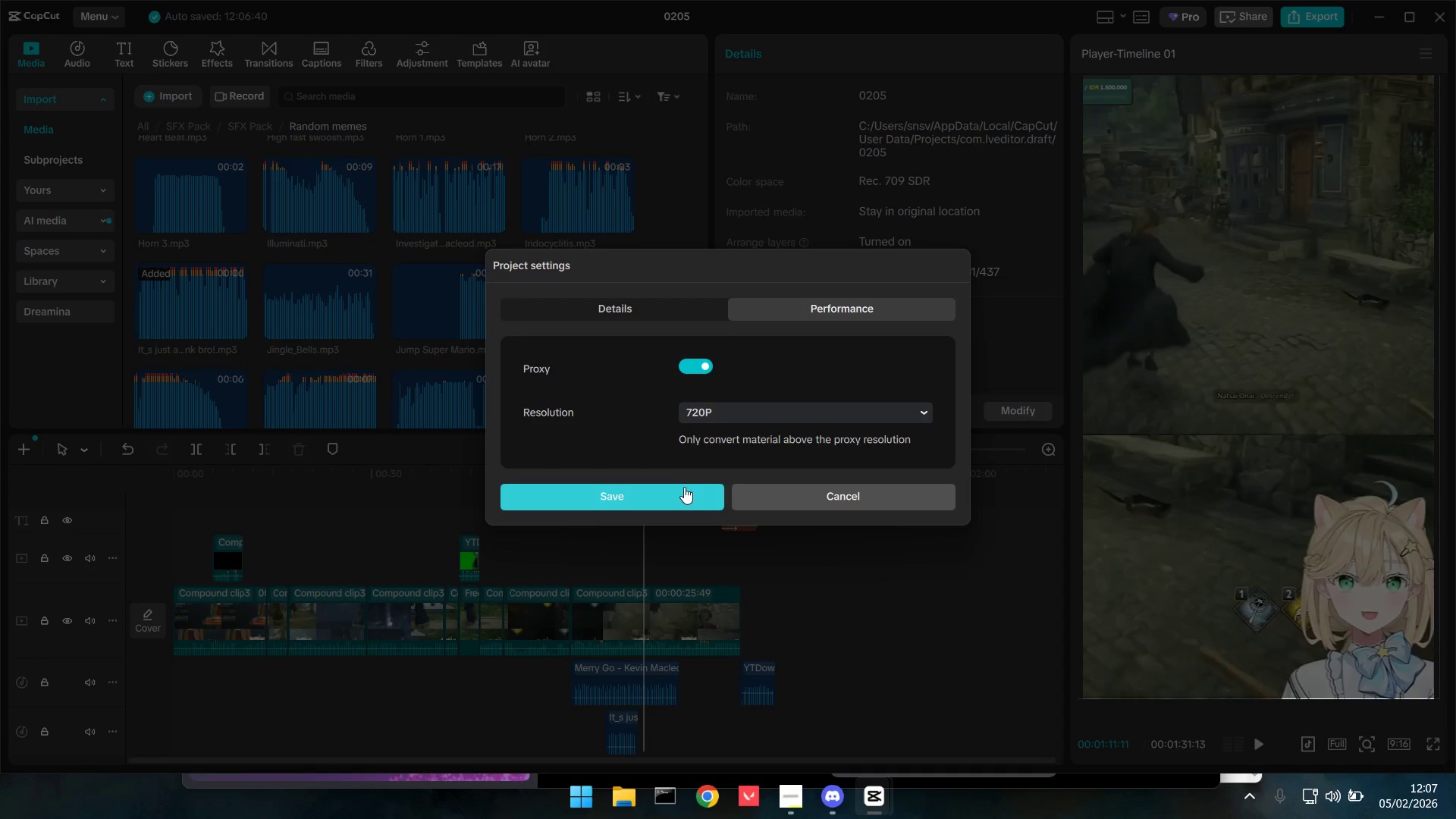 
double_click([680, 490])
 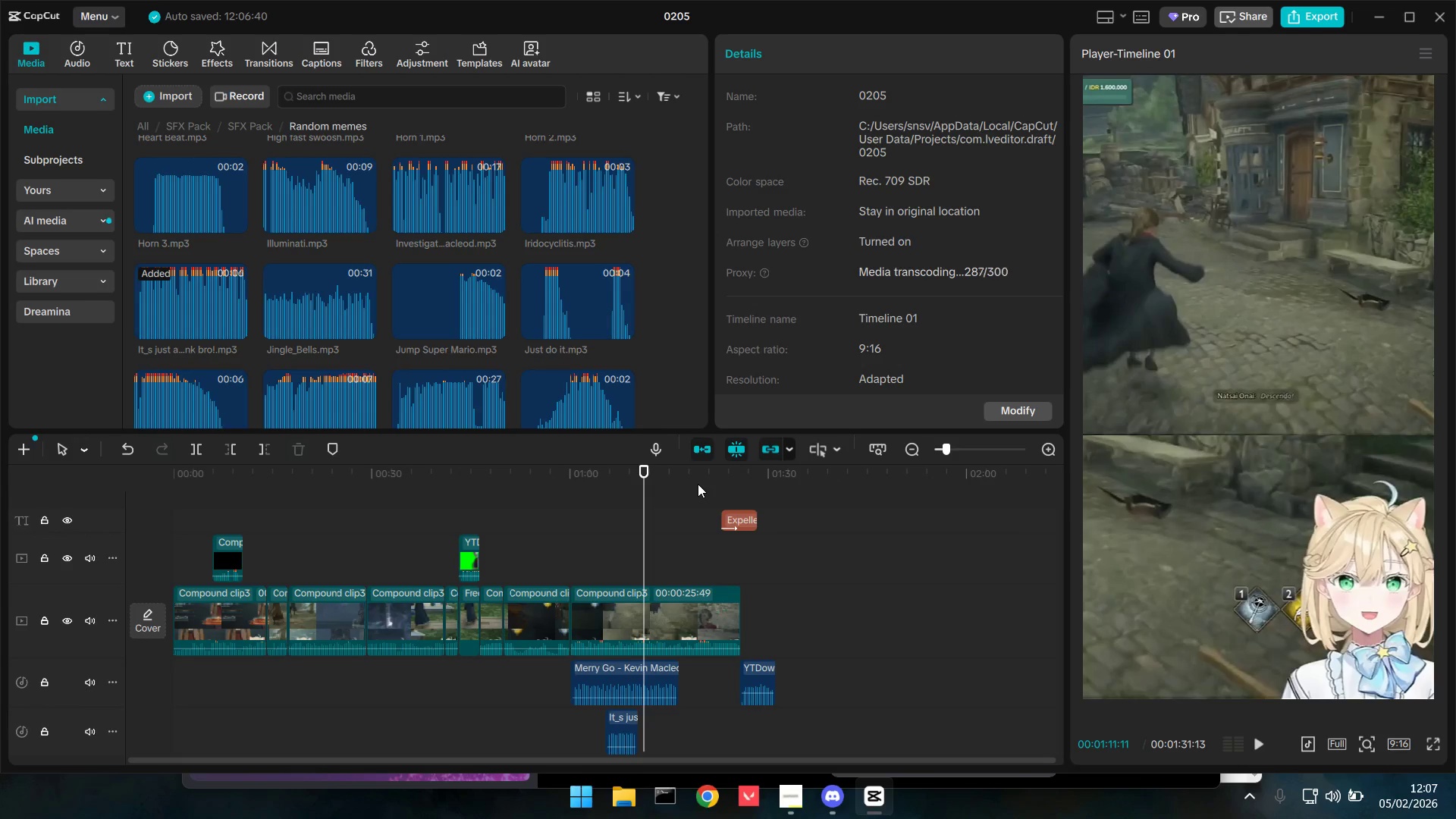 
wait(14.09)
 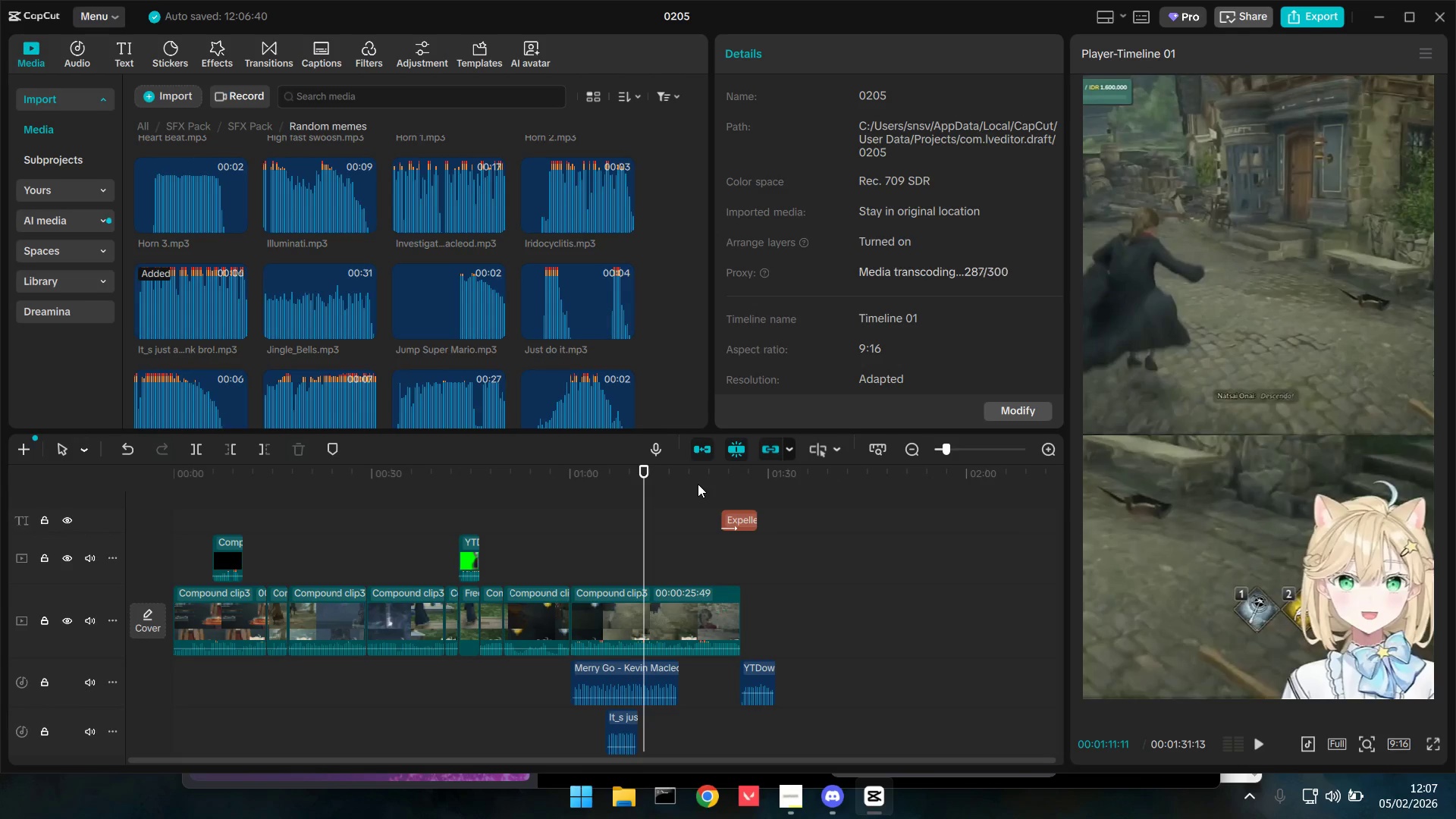 
key(Space)
 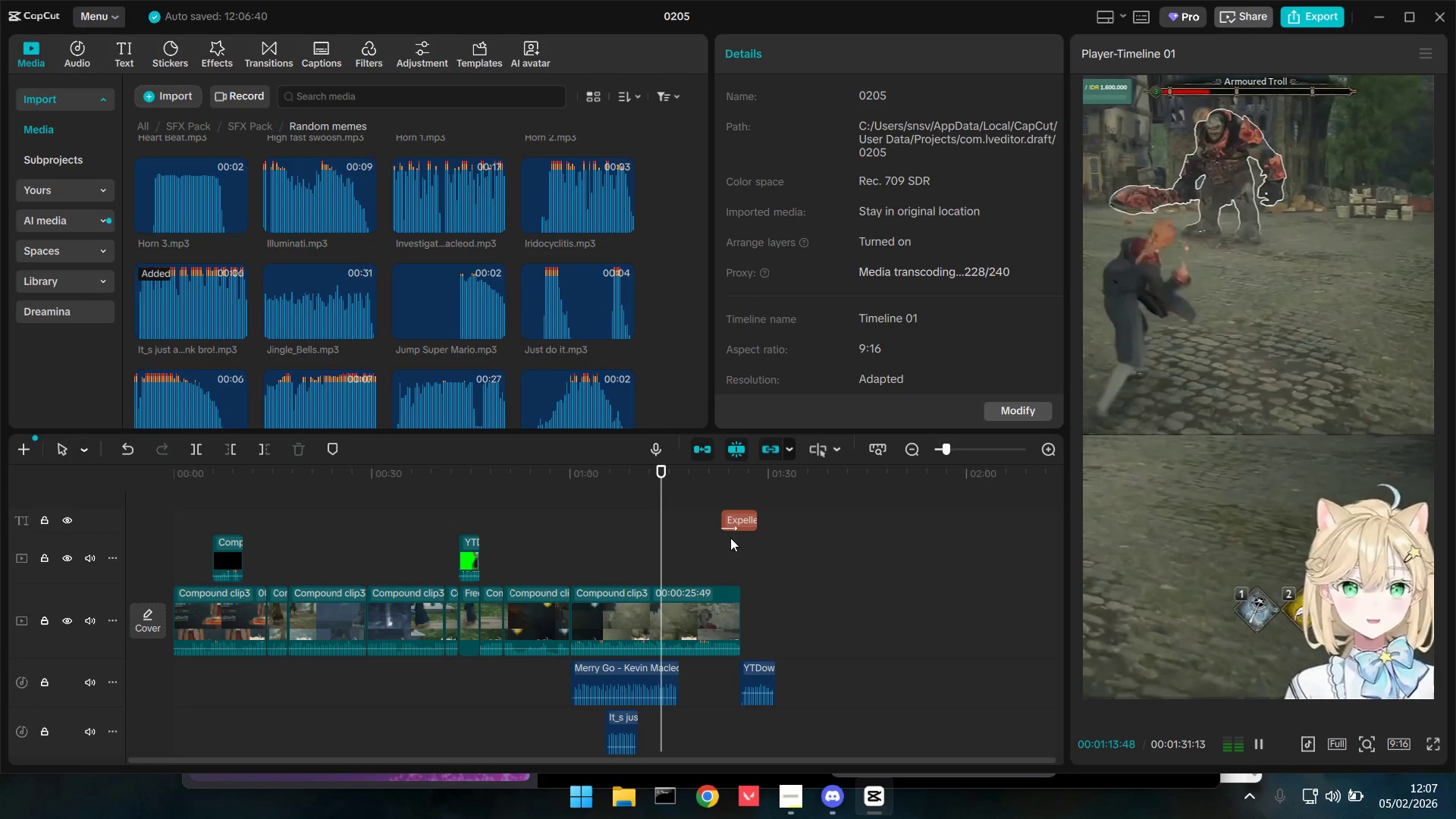 
key(Space)
 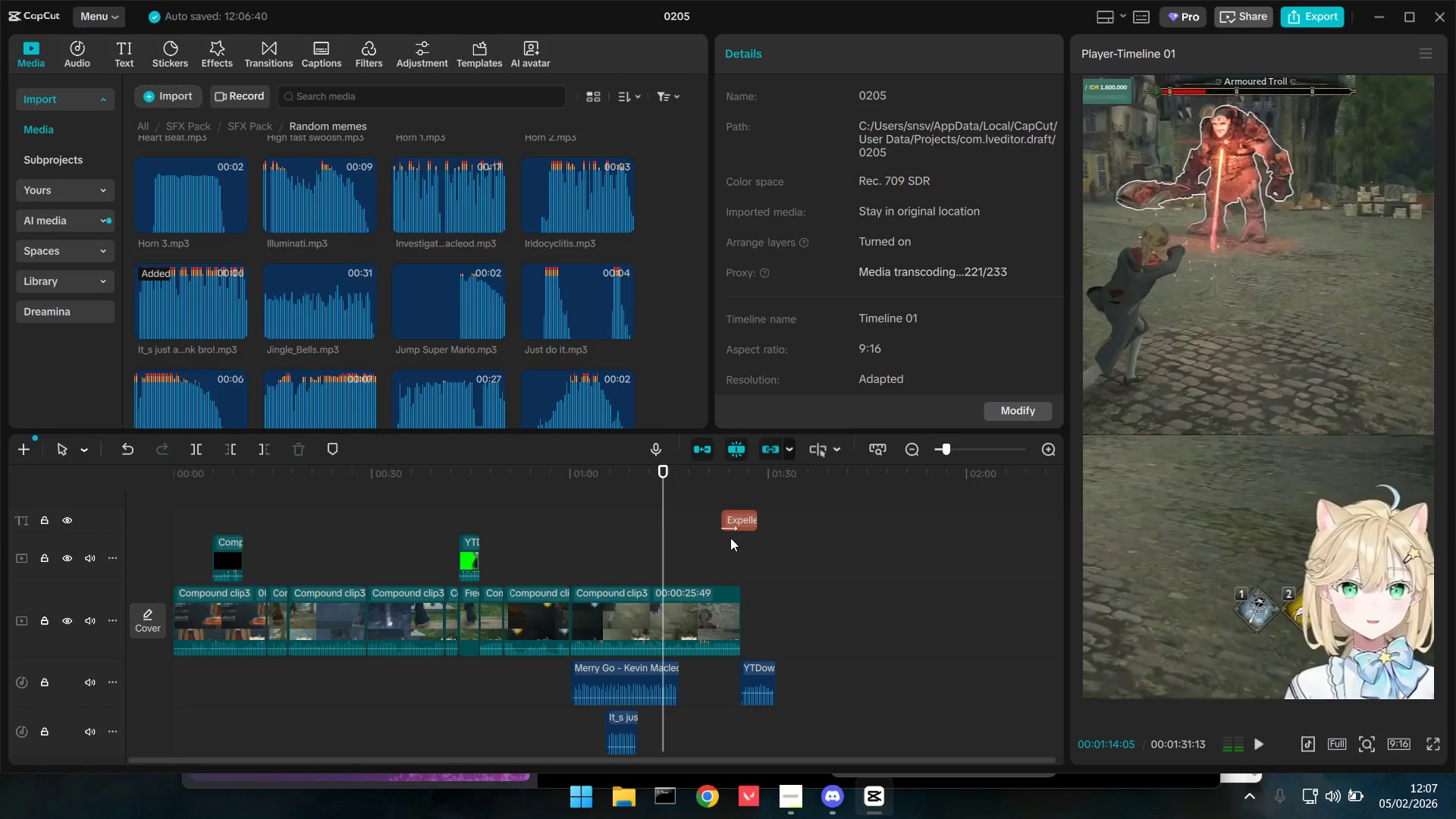 
key(Space)
 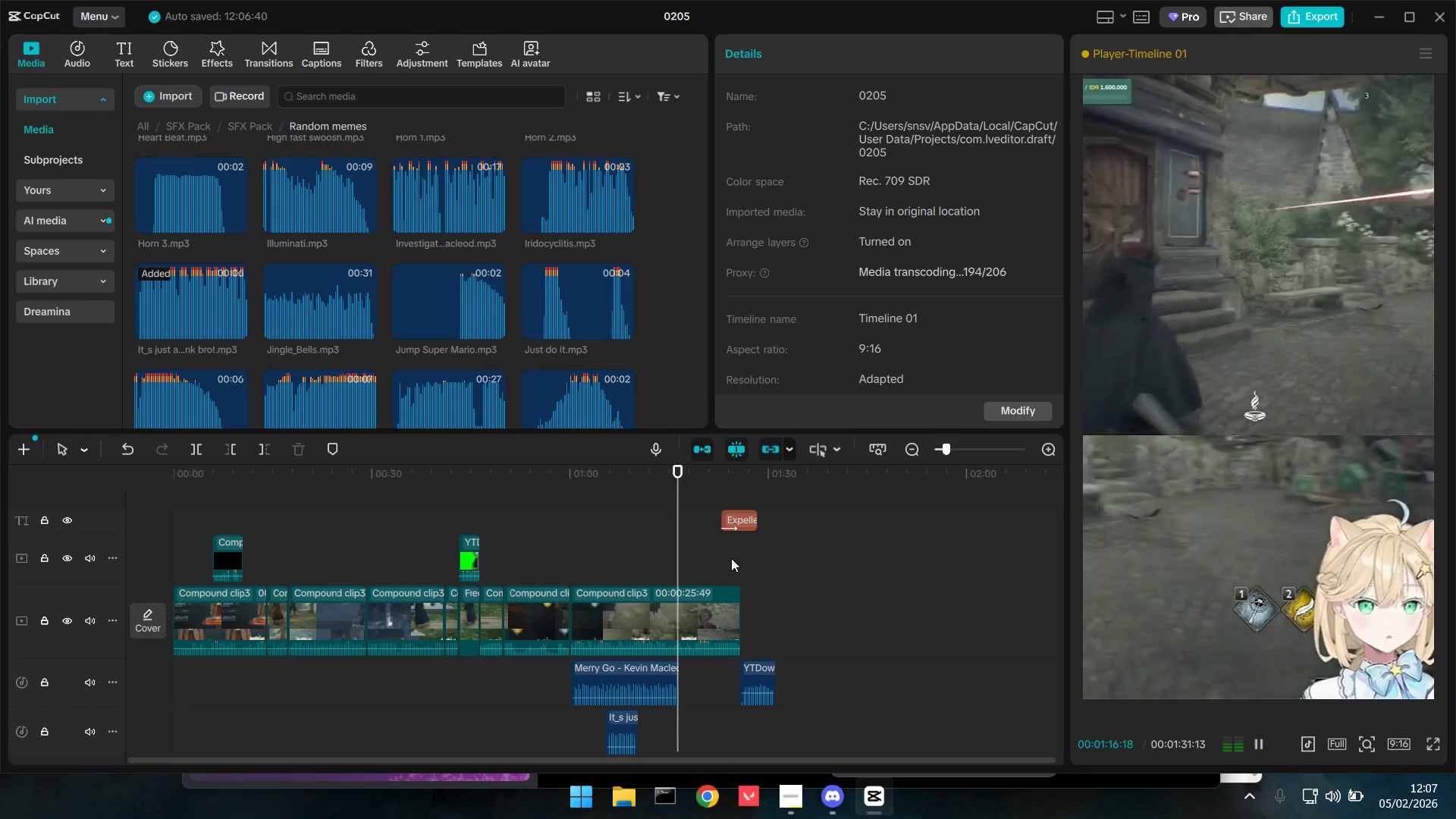 
key(Space)
 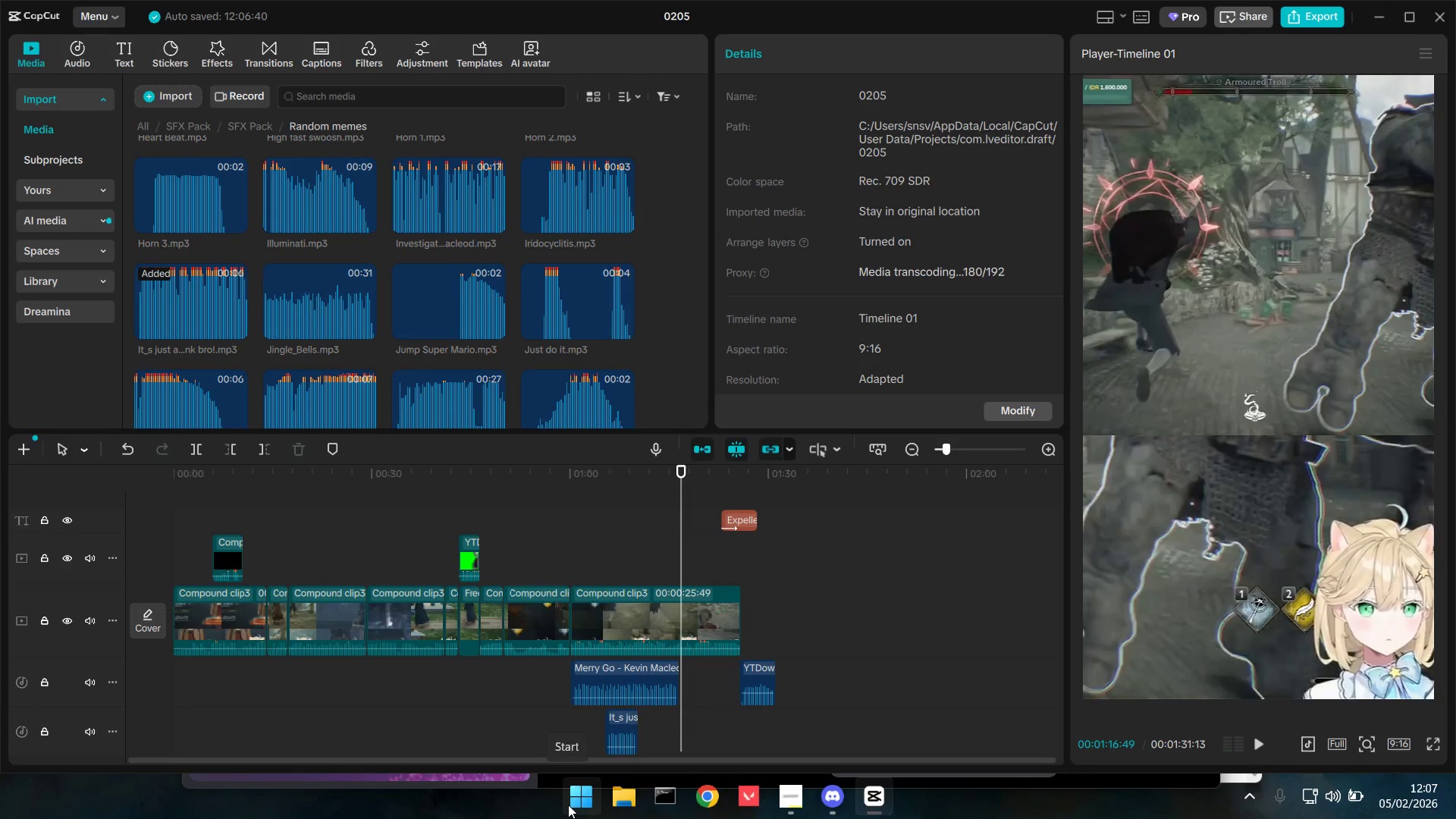 
left_click([568, 805])
 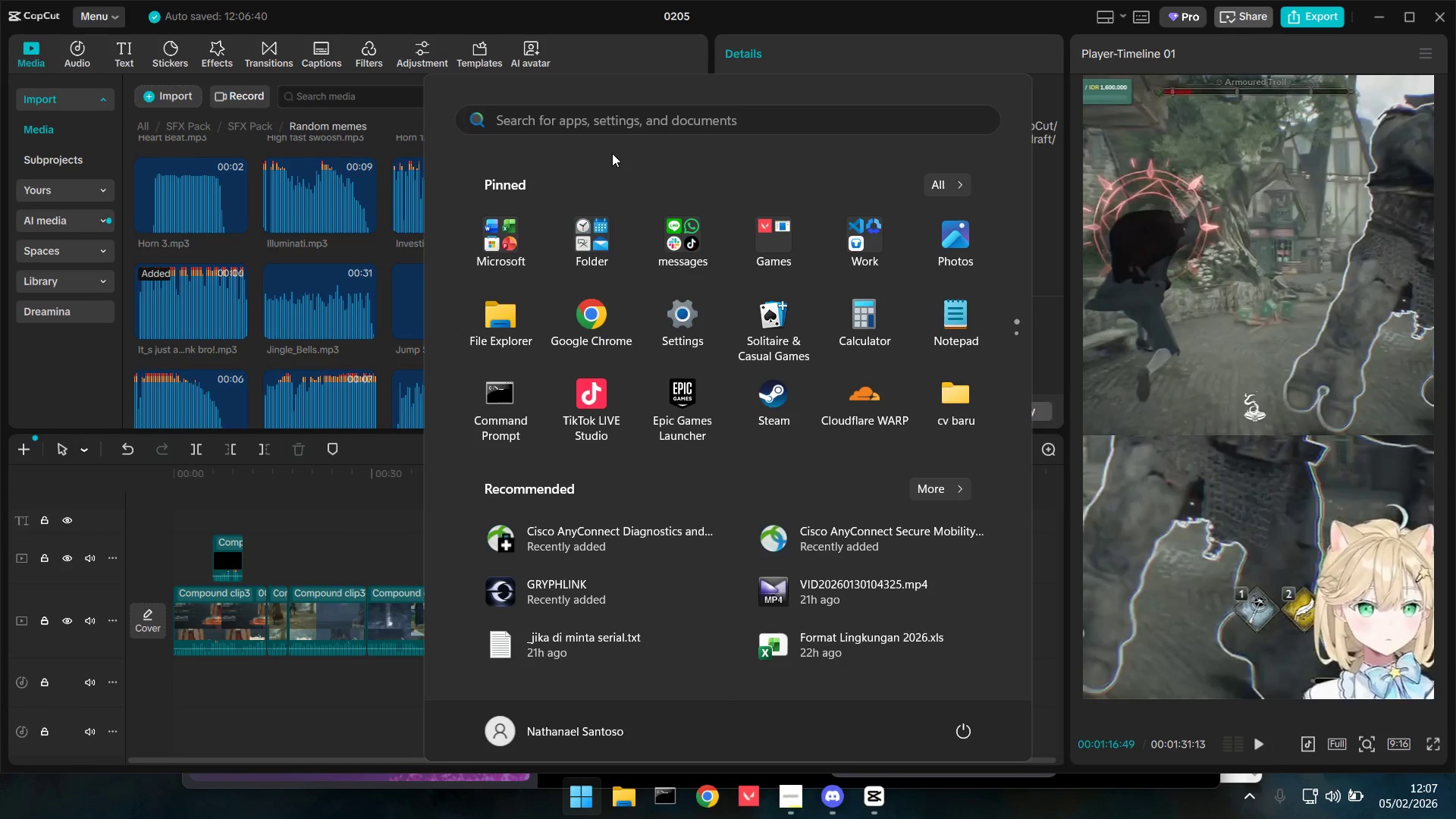 
type(de)
key(Backspace)
key(Backspace)
key(Backspace)
type(po)
key(Backspace)
key(Backspace)
key(Backspace)
type(control panel)
 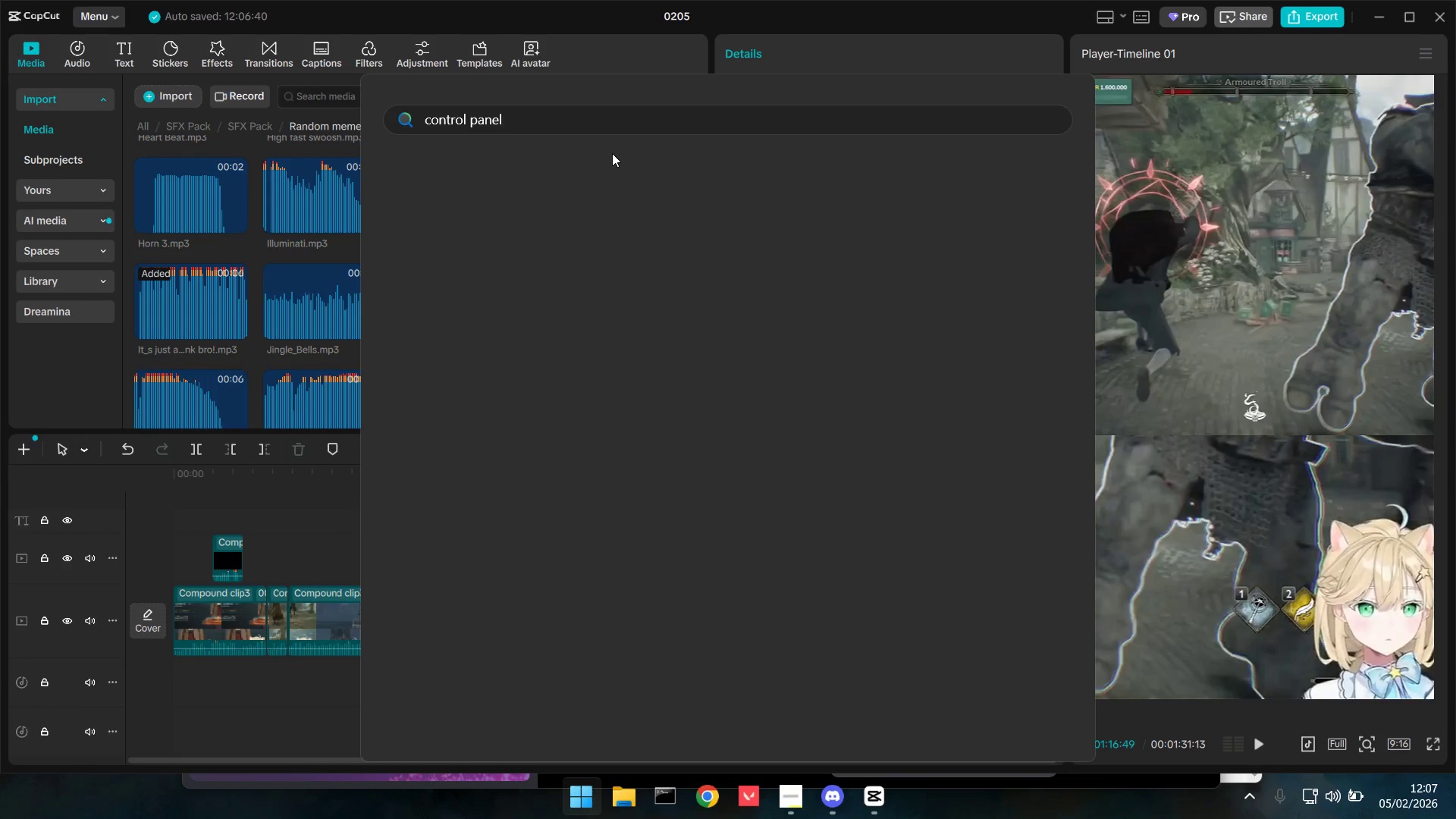 
key(Enter)
 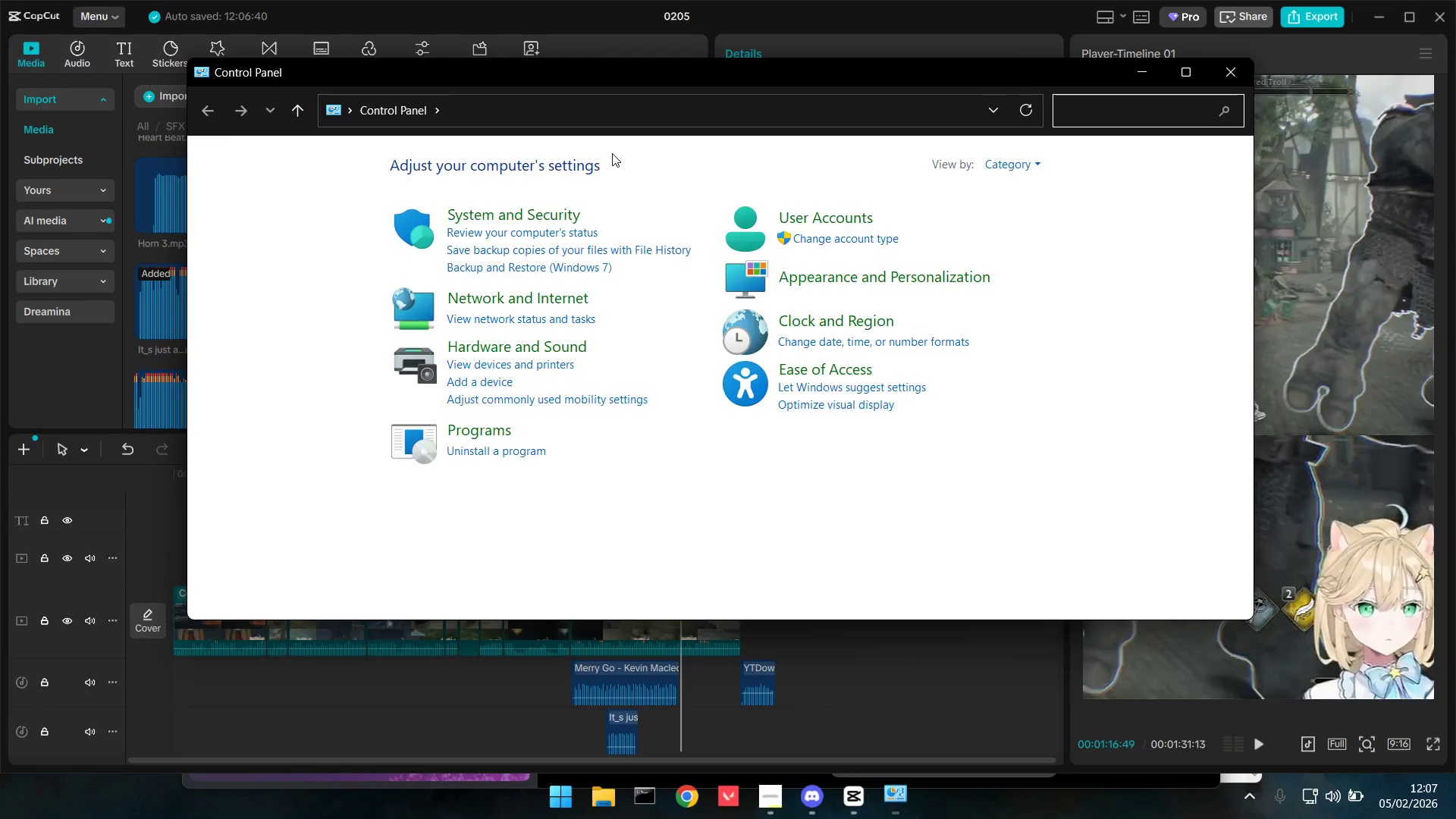 
wait(11.27)
 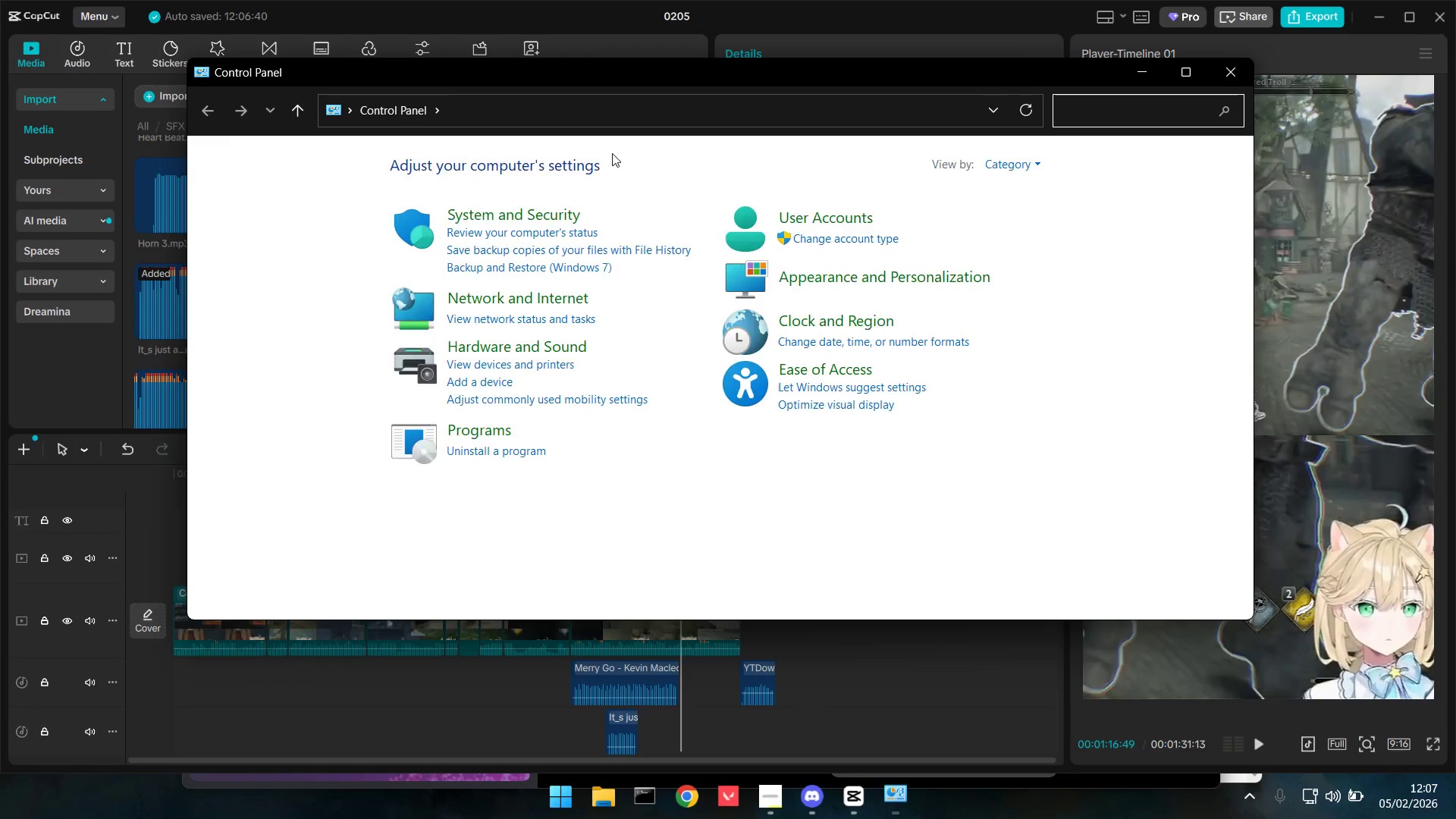 
left_click([513, 346])
 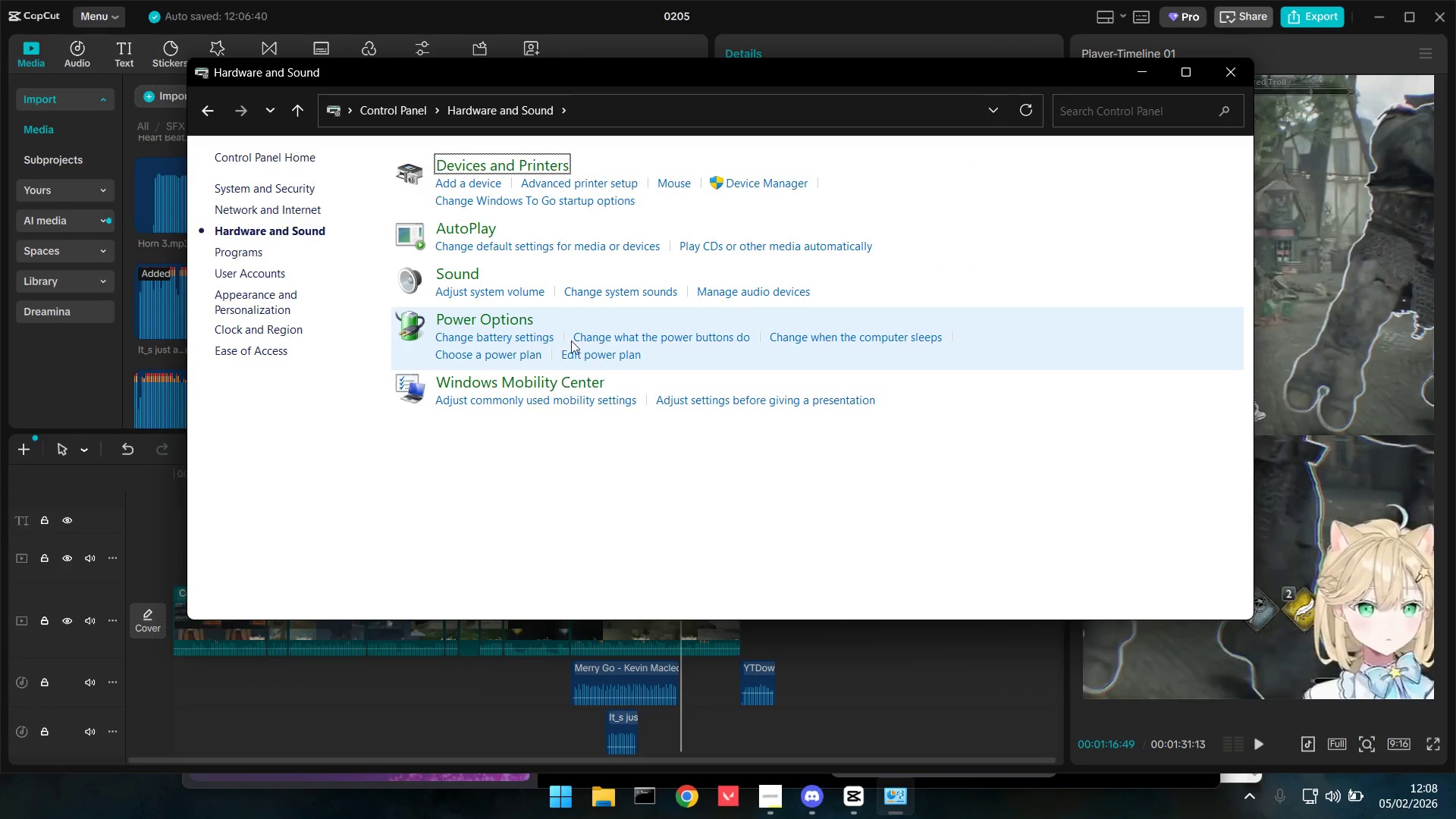 
left_click([578, 357])
 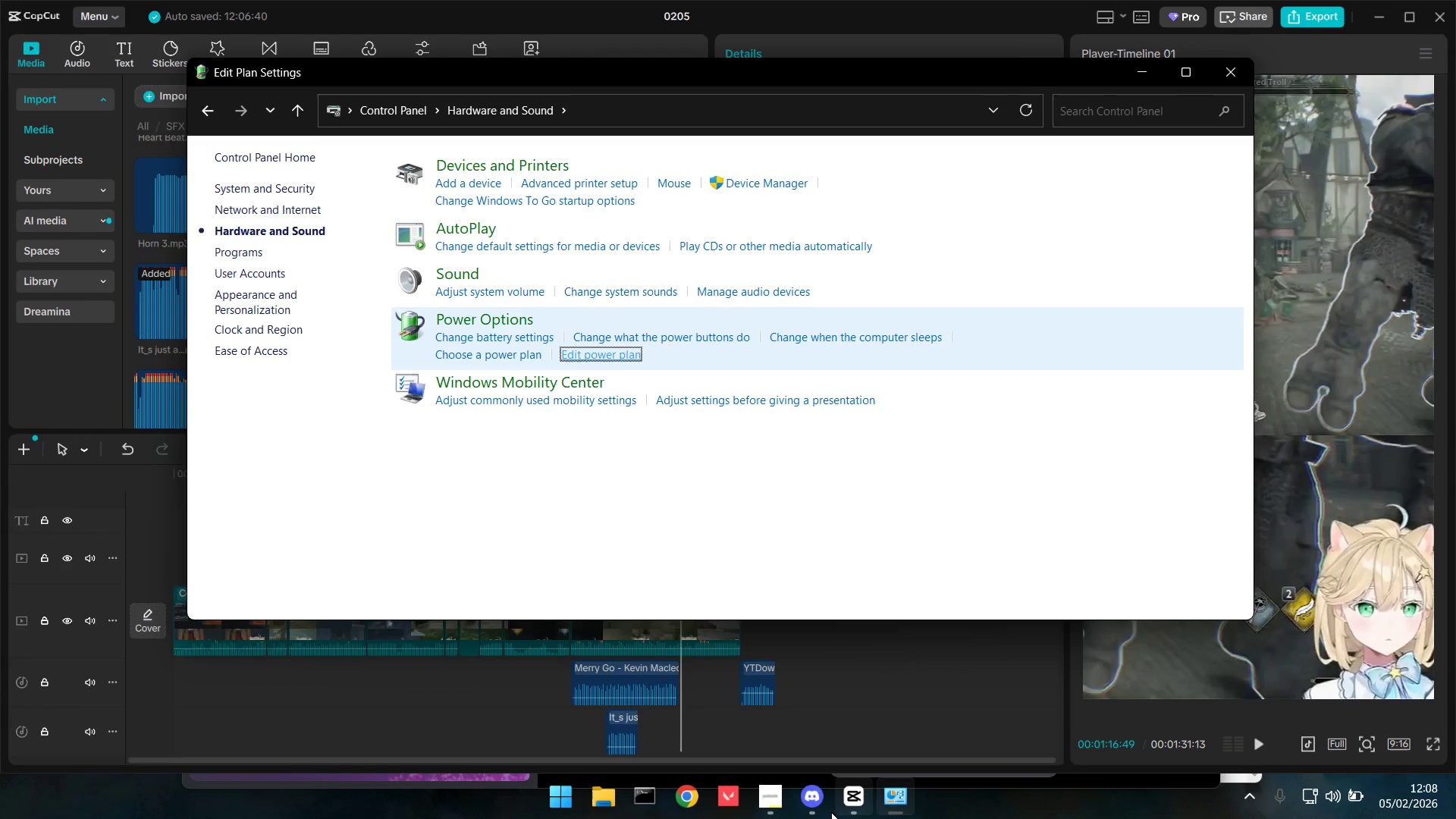 
left_click([820, 811])
 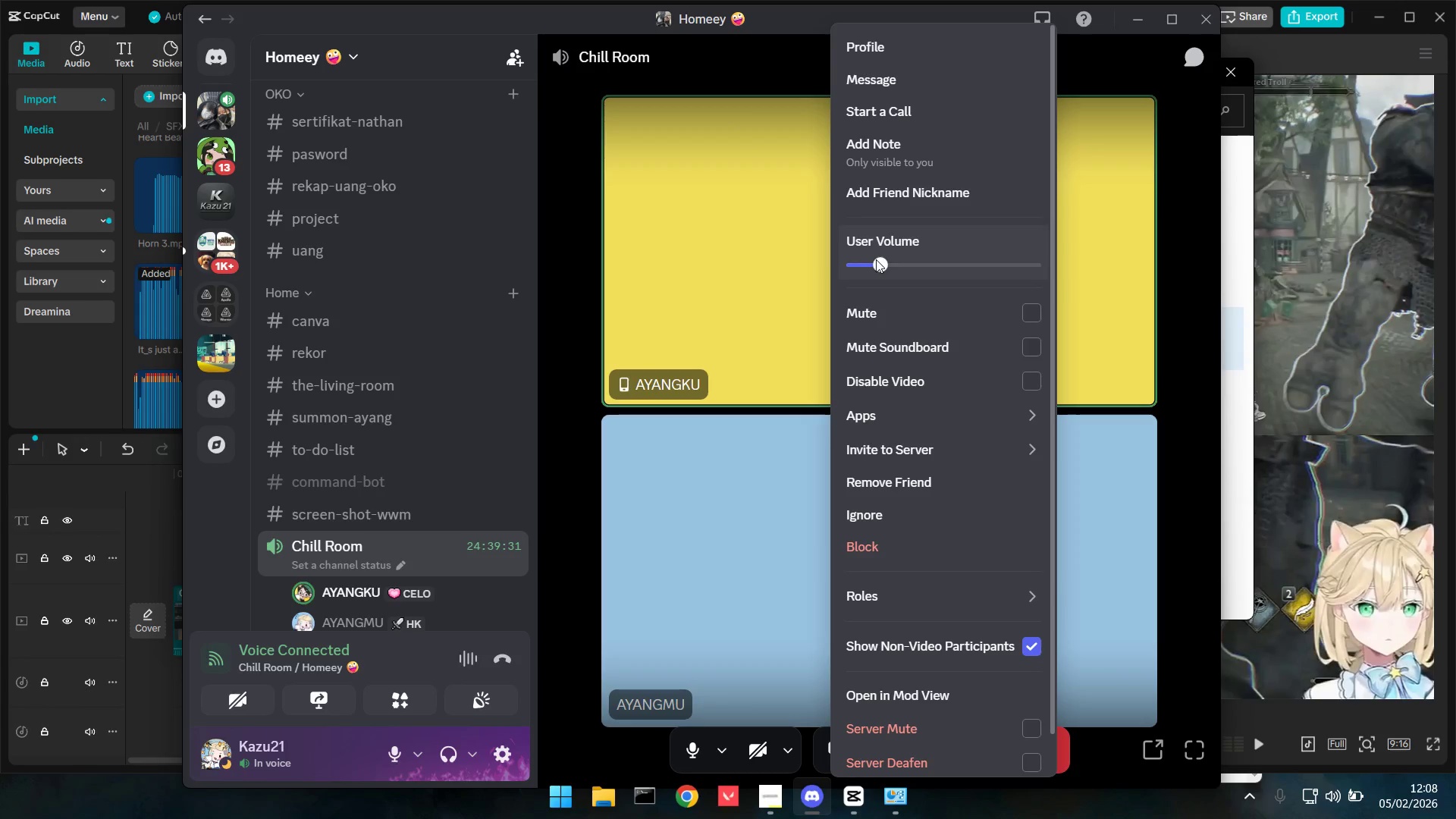 
left_click_drag(start_coordinate=[880, 260], to_coordinate=[899, 262])
 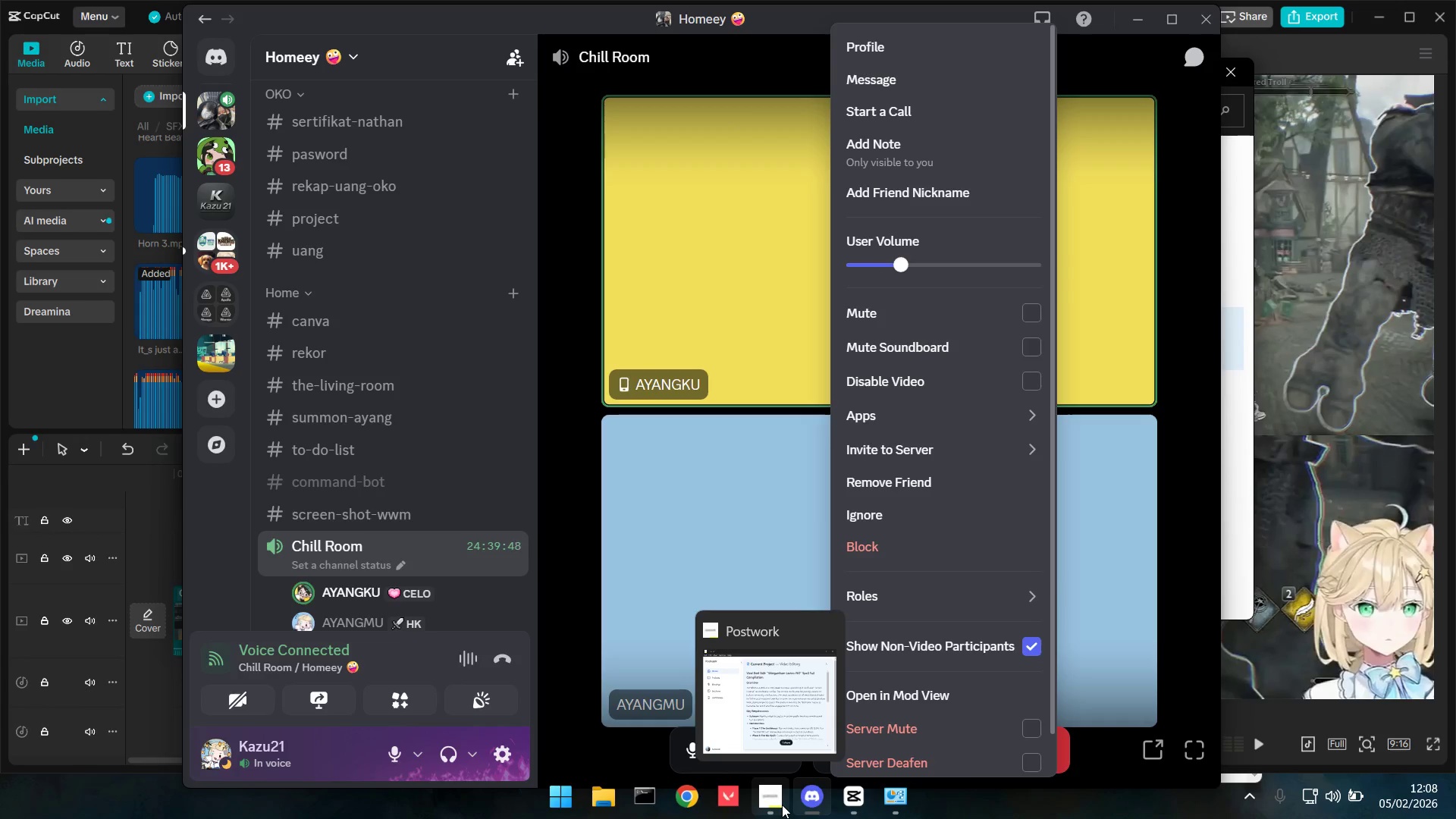 
left_click([782, 805])